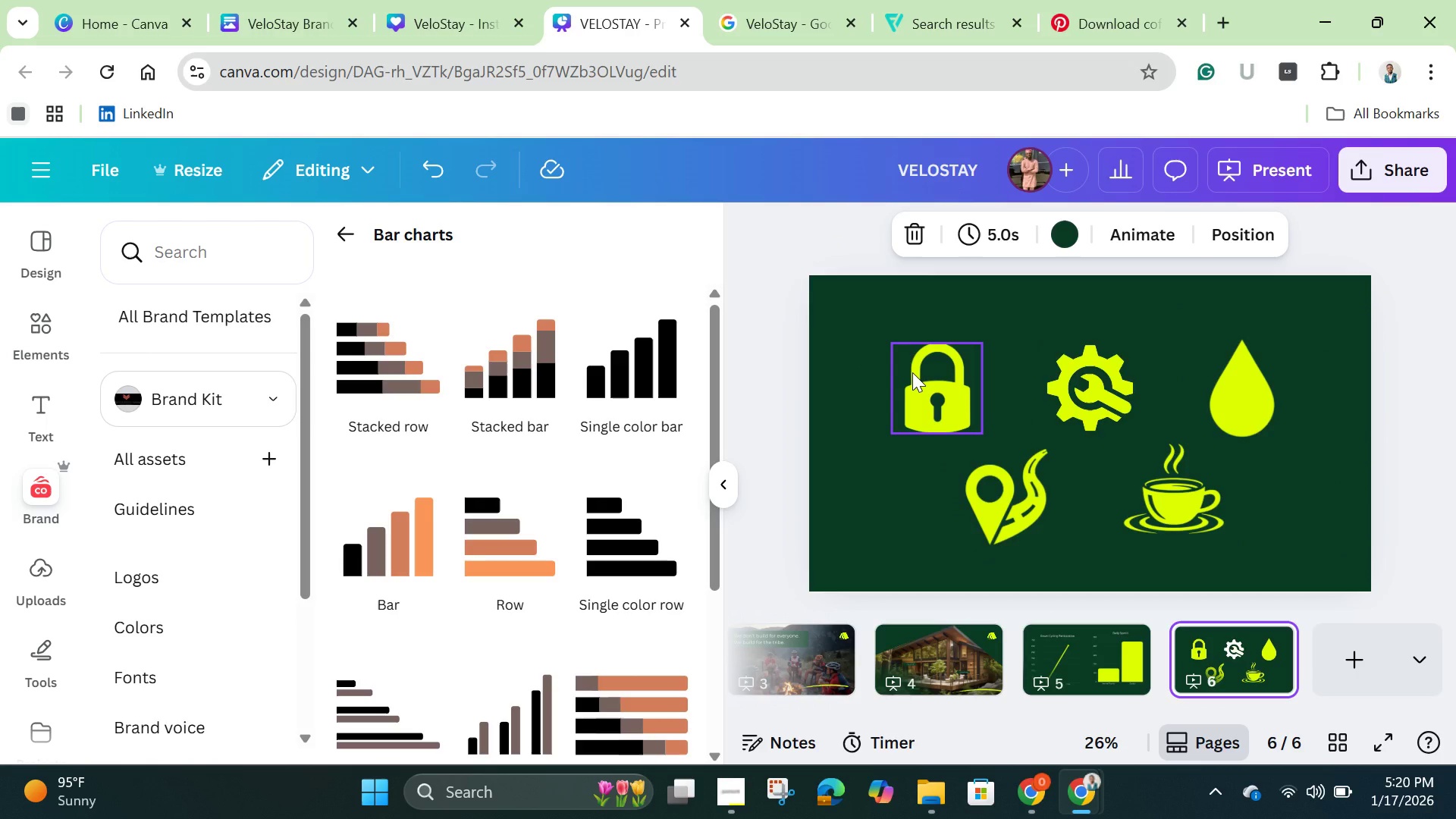 
key(Control+V)
 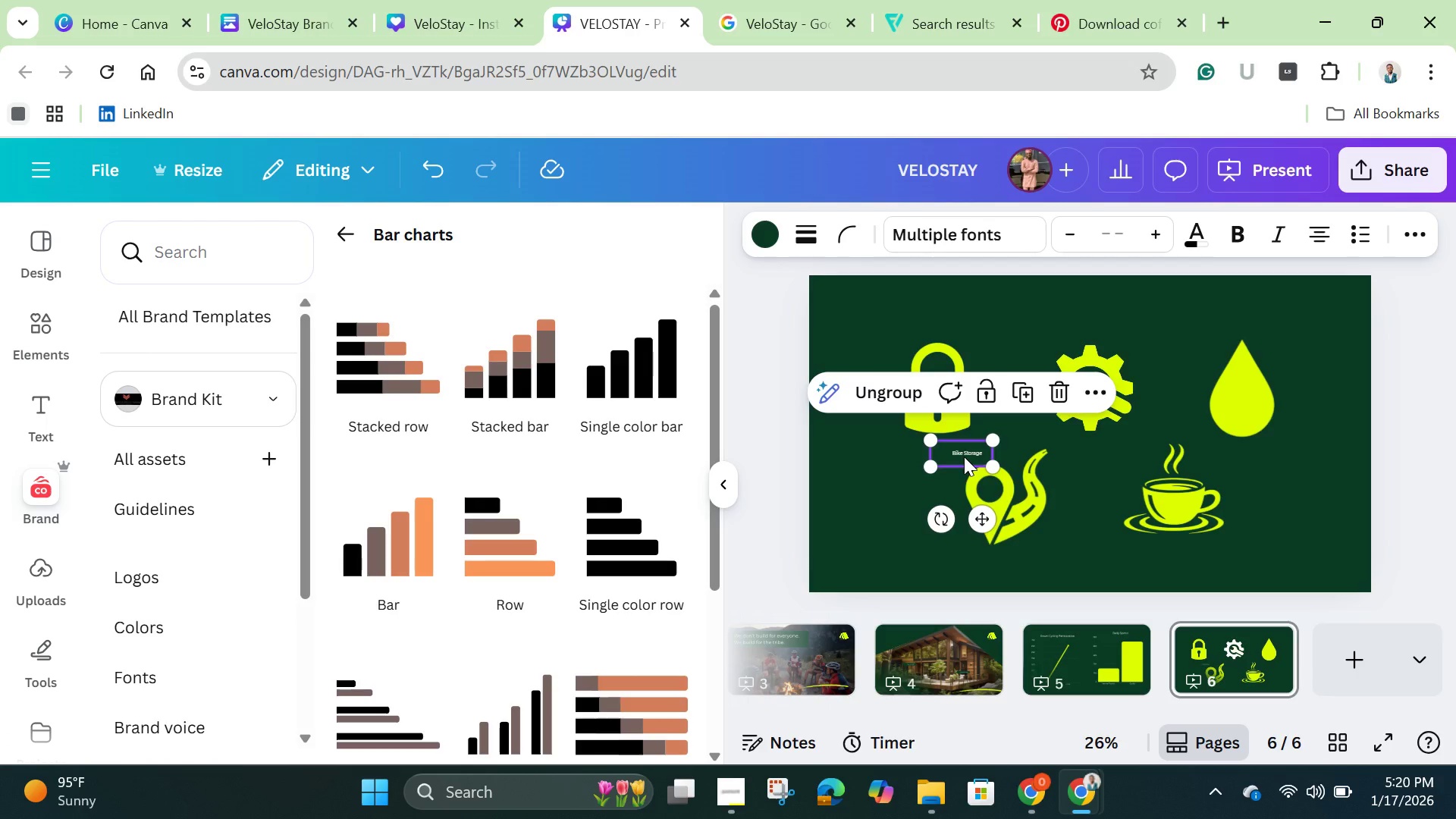 
left_click_drag(start_coordinate=[964, 452], to_coordinate=[909, 316])
 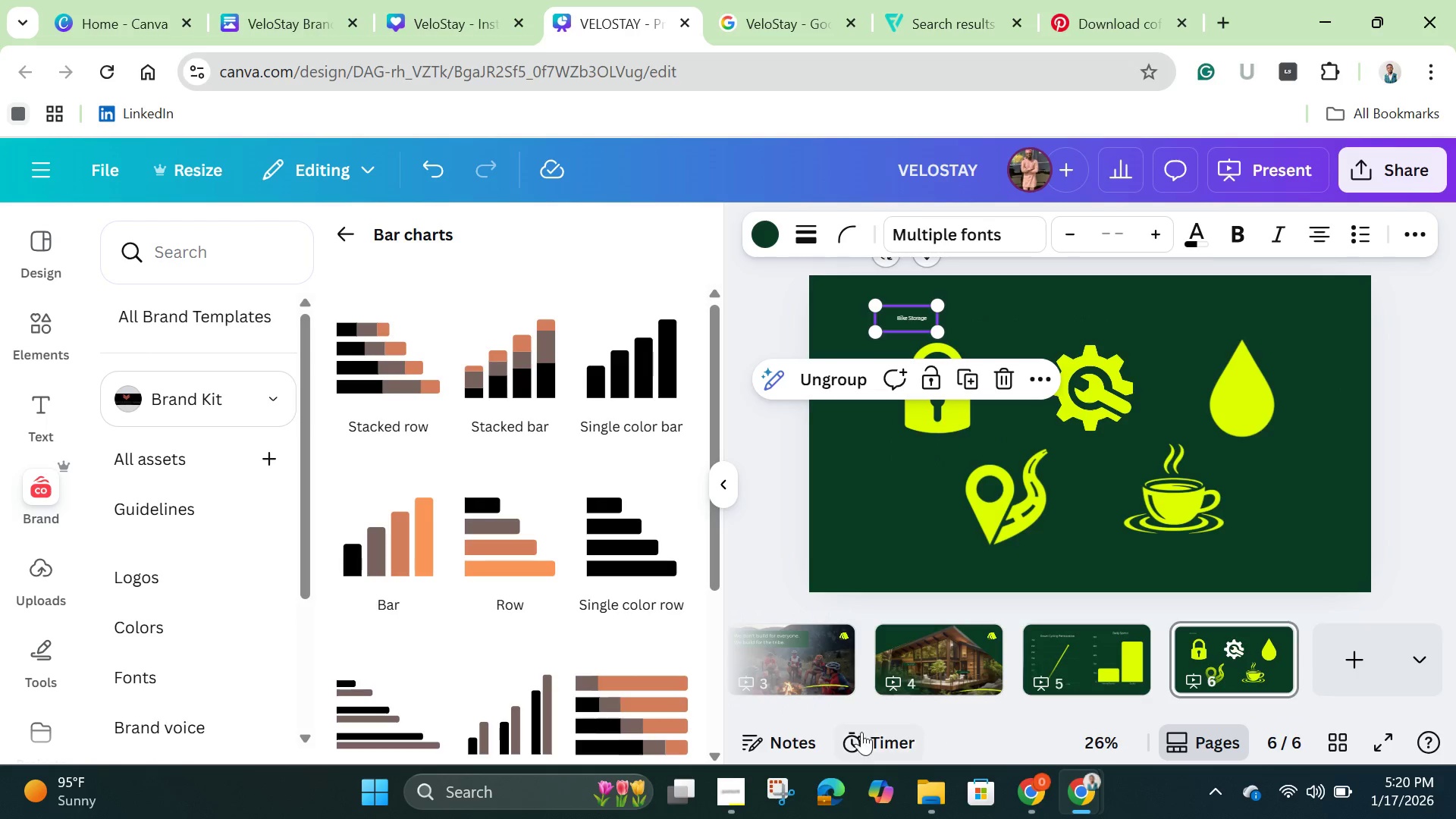 
wait(6.27)
 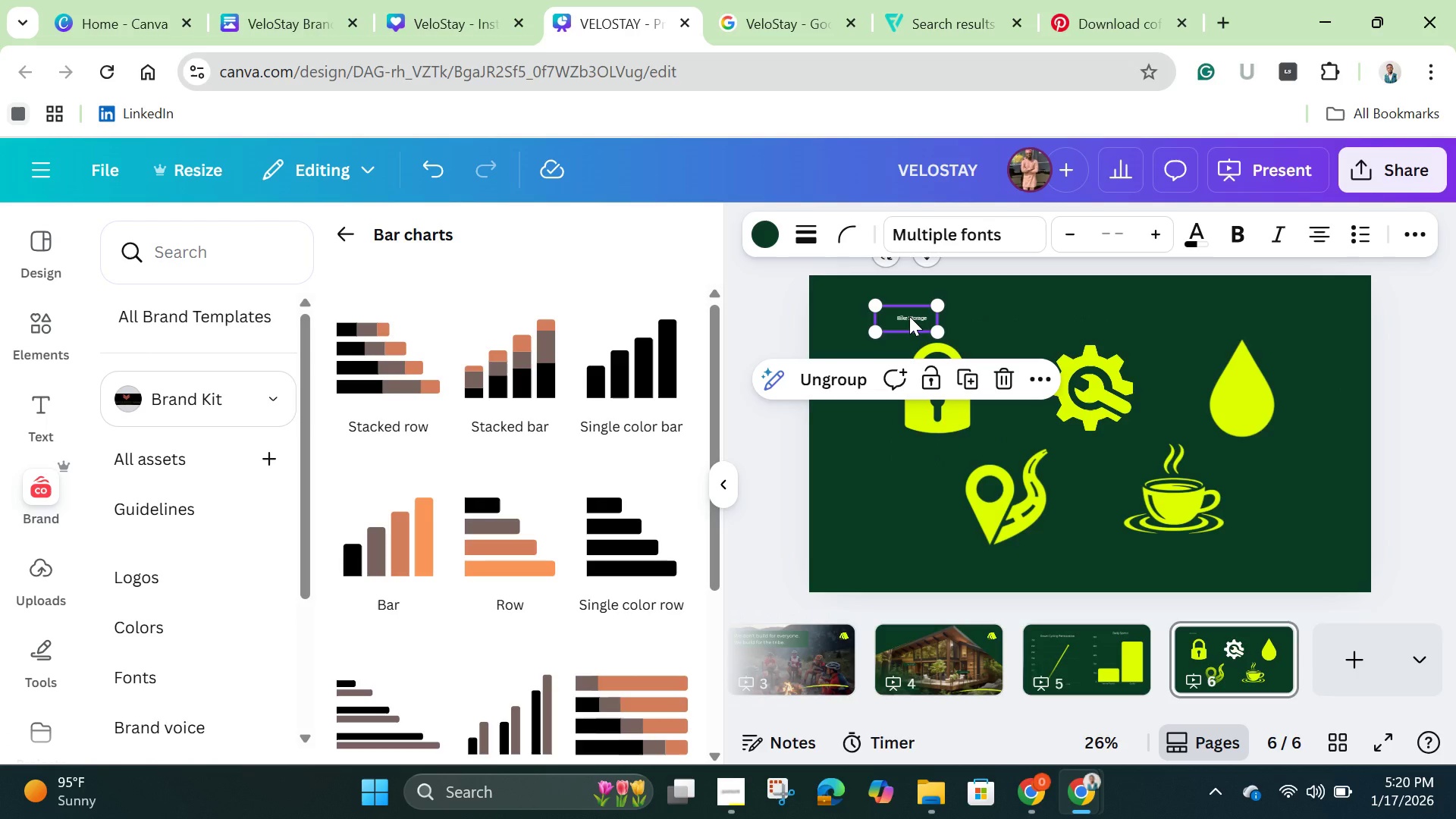 
left_click([726, 493])
 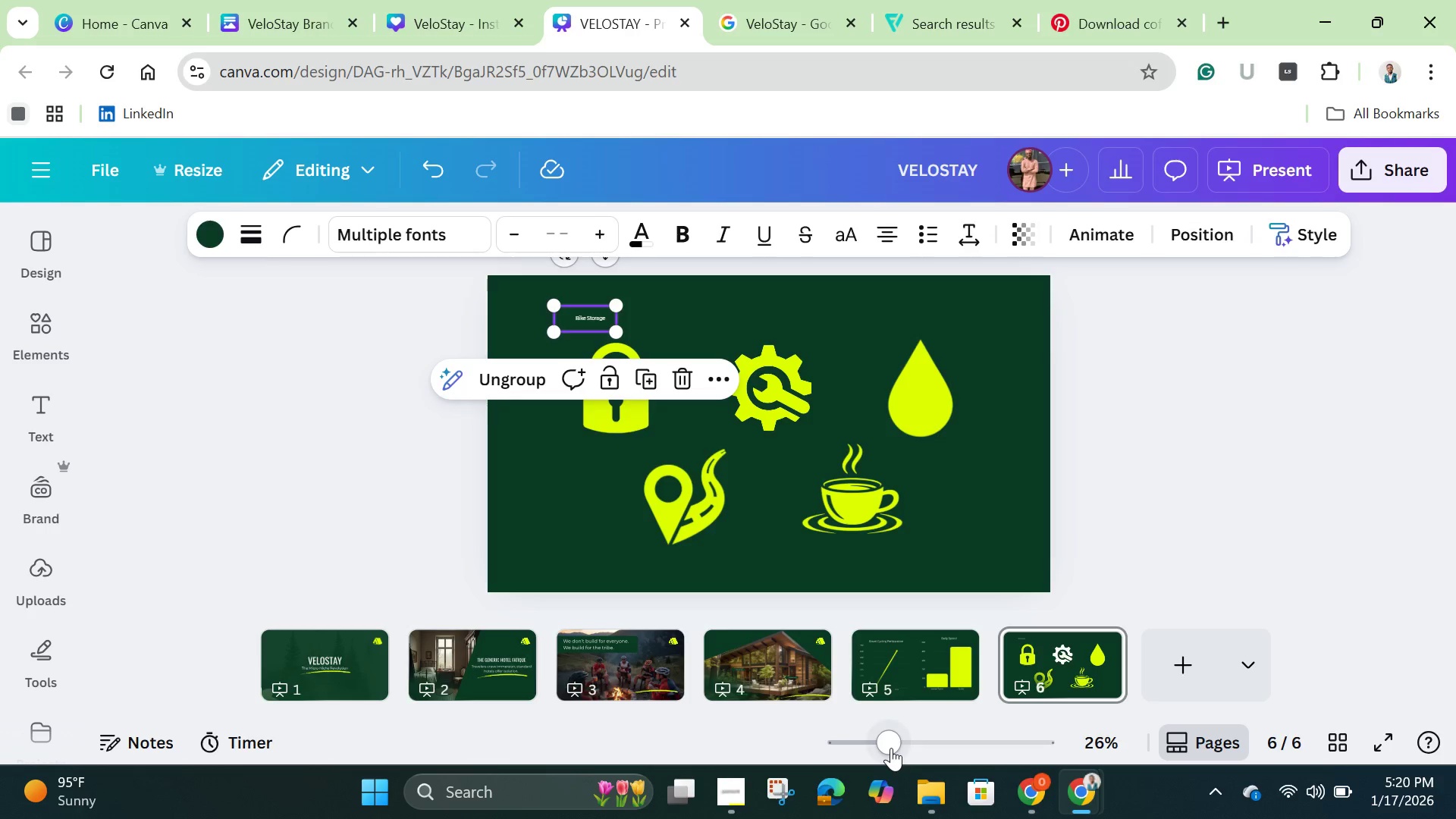 
left_click_drag(start_coordinate=[891, 748], to_coordinate=[936, 758])
 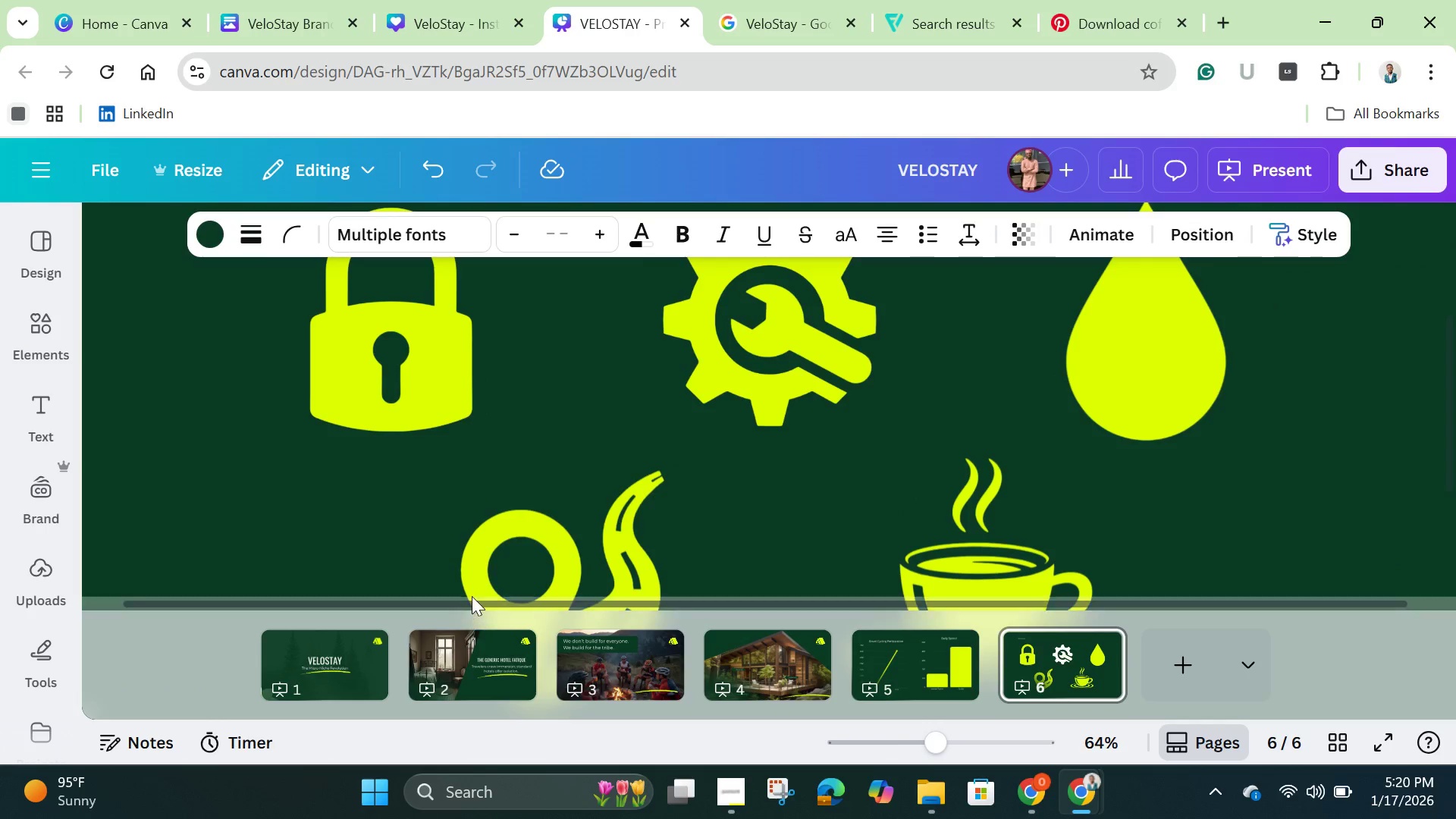 
scroll: coordinate [458, 532], scroll_direction: up, amount: 4.0
 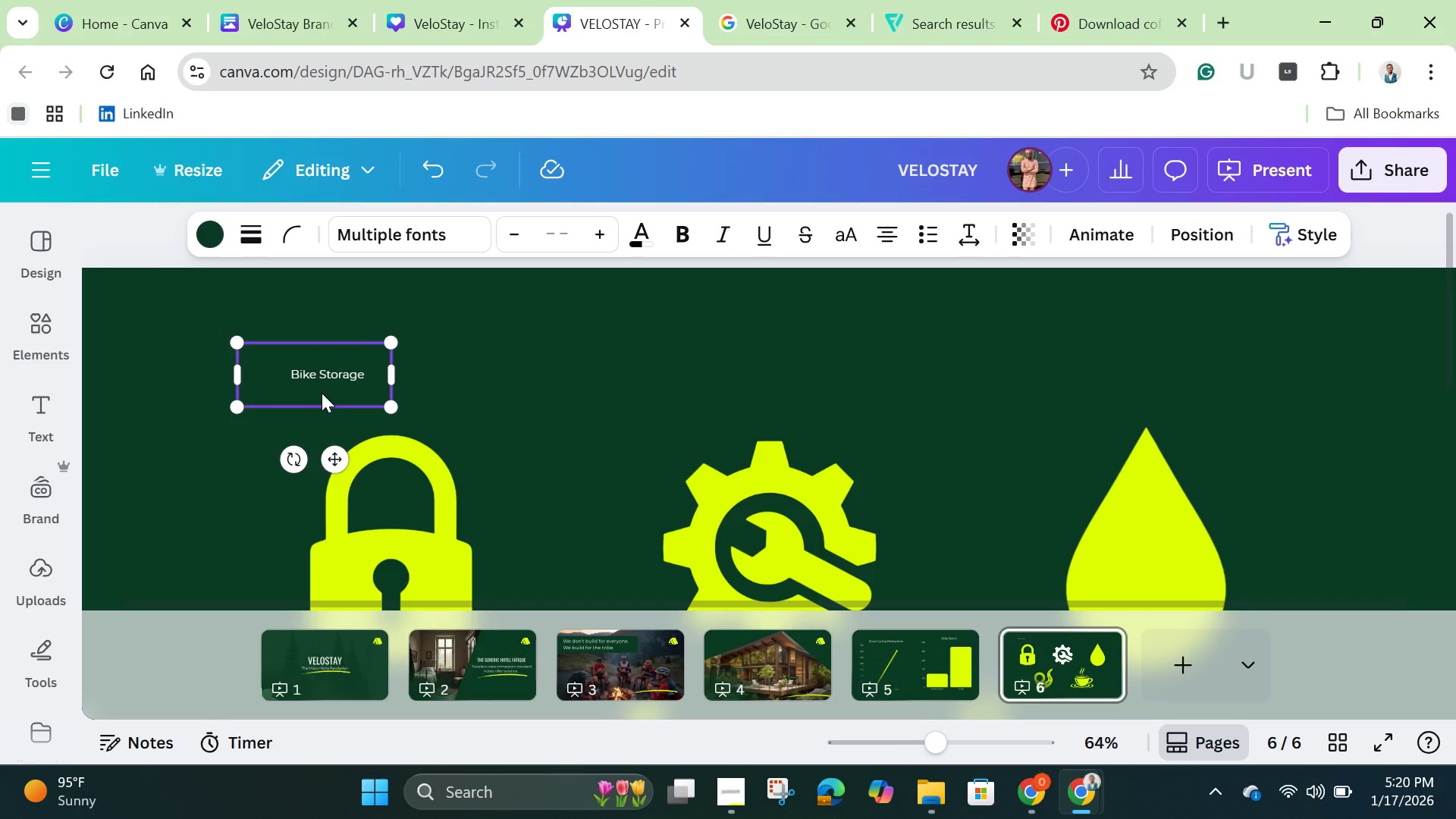 
left_click([320, 391])
 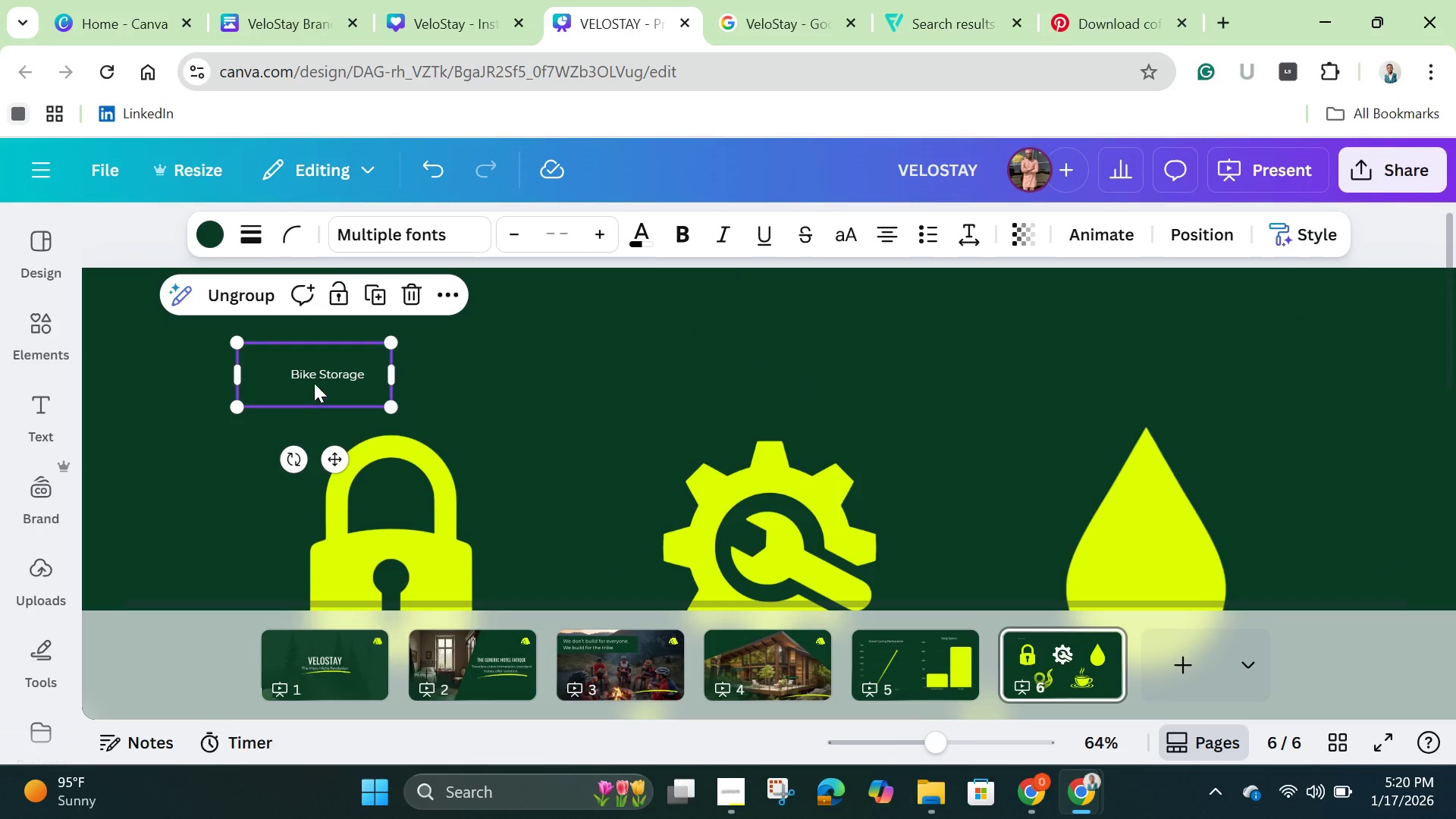 
double_click([314, 372])
 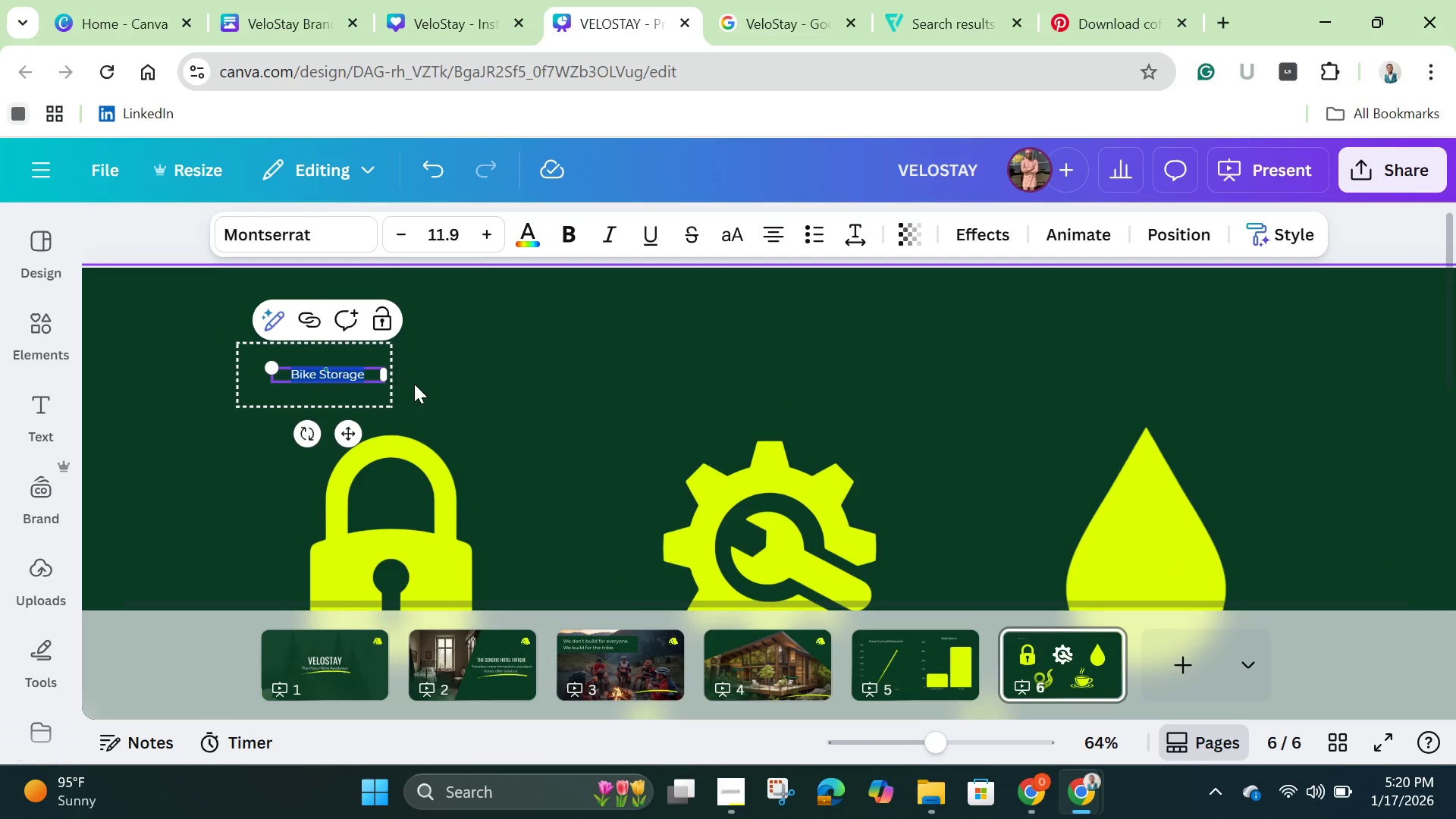 
key(Backspace)
type(Scure T)
key(Backspace)
type(racks)
 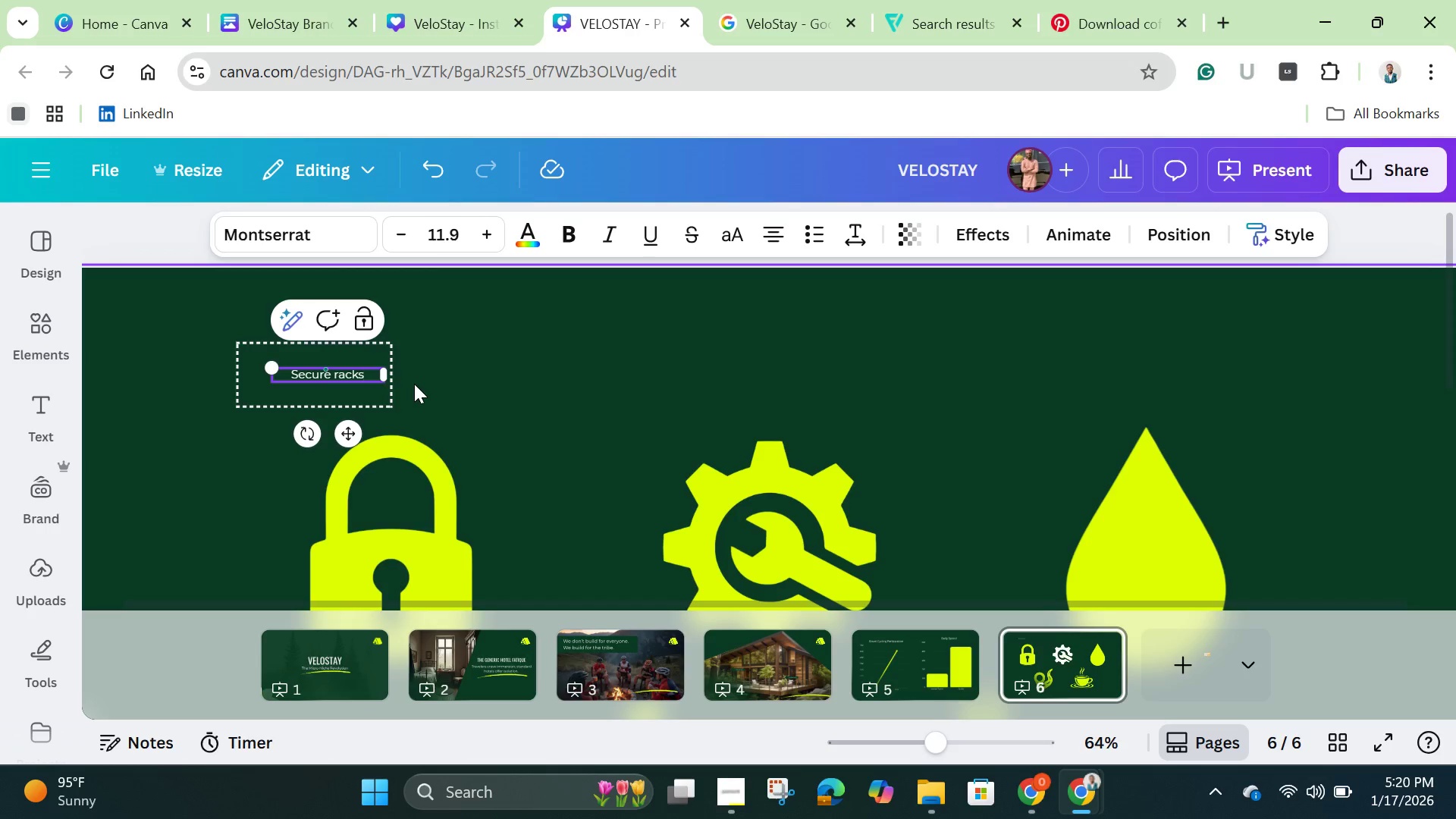 
left_click([338, 375])
 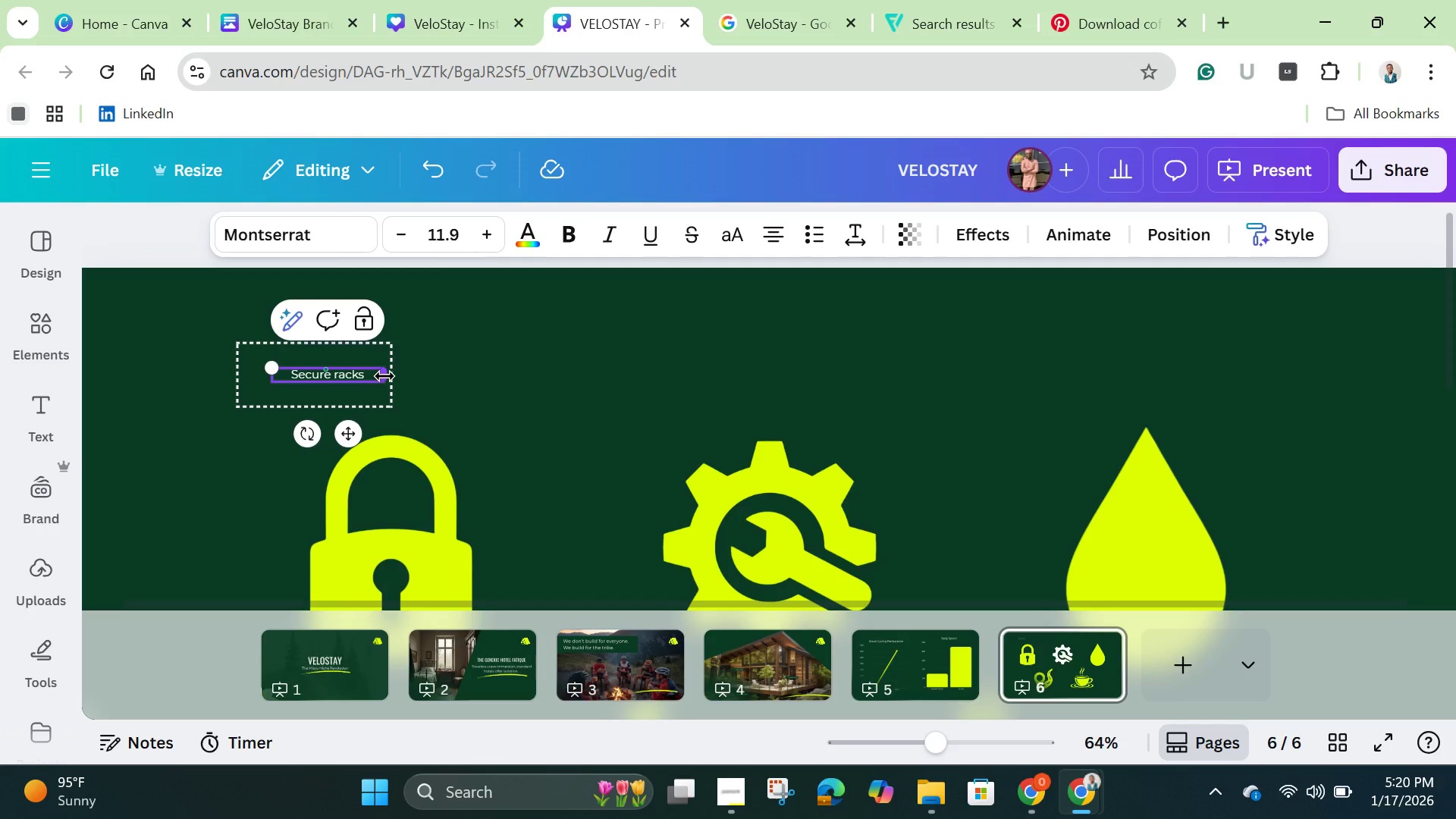 
key(Backspace)
 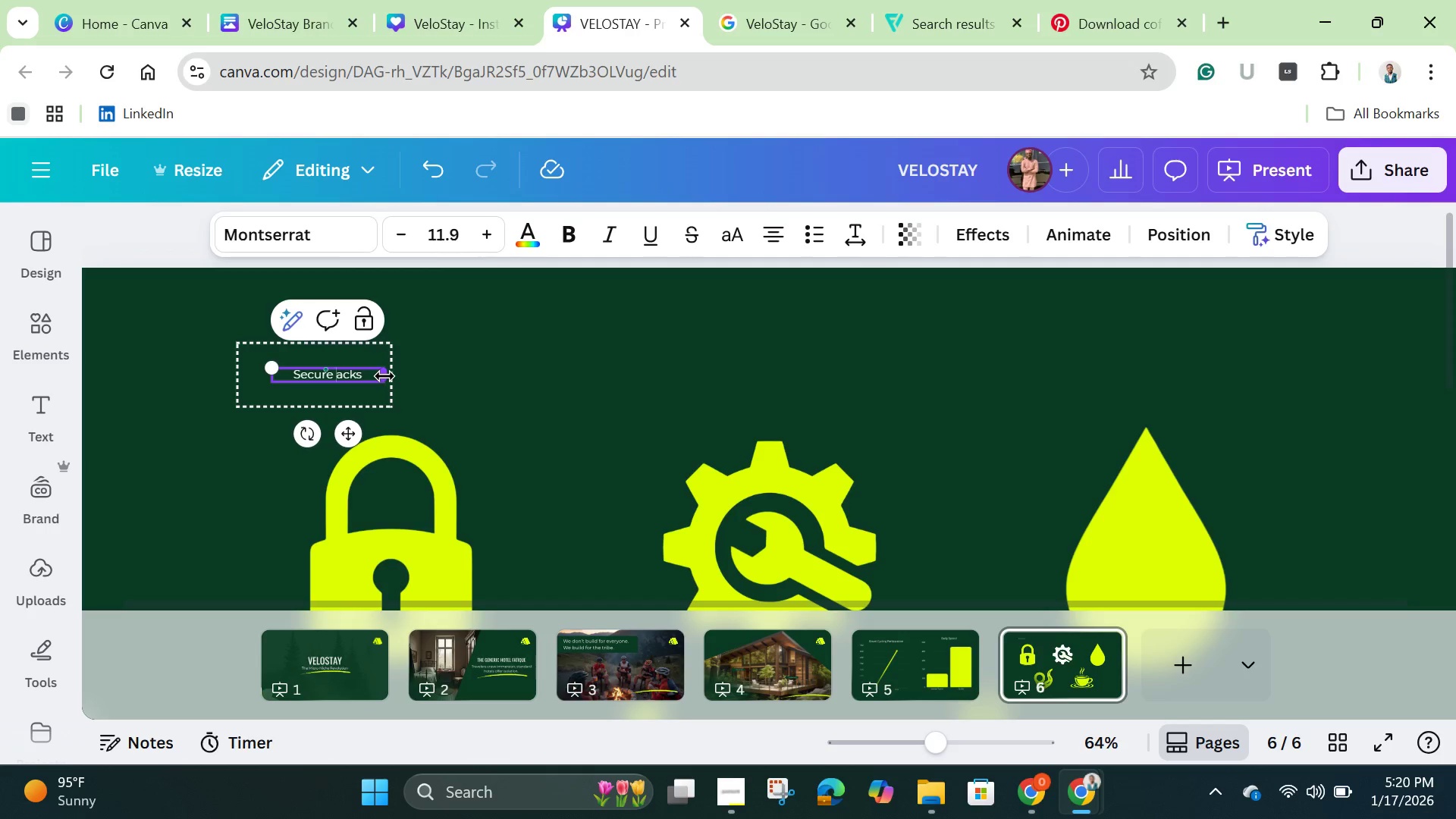 
key(Shift+R)
 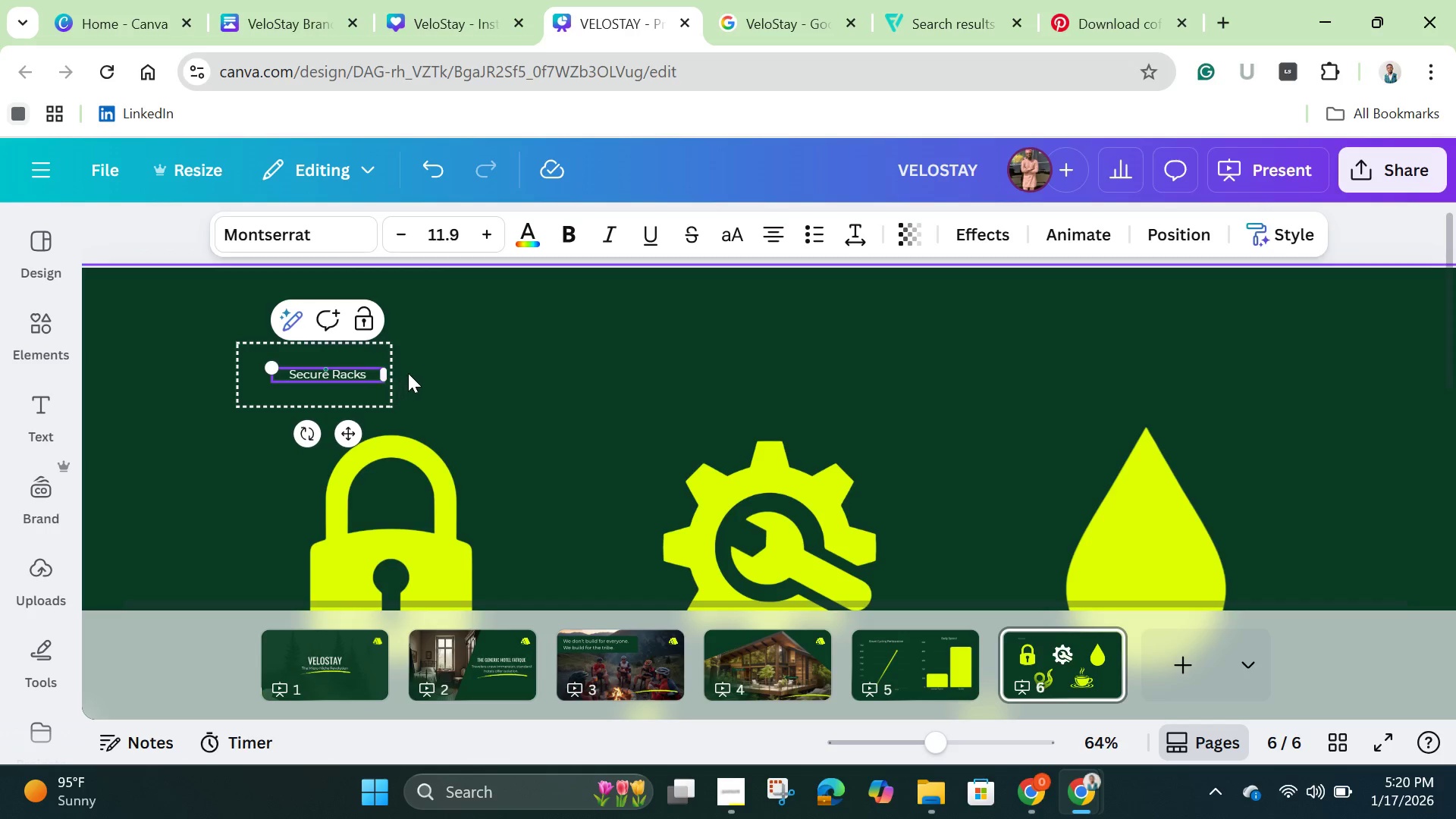 
left_click([449, 366])
 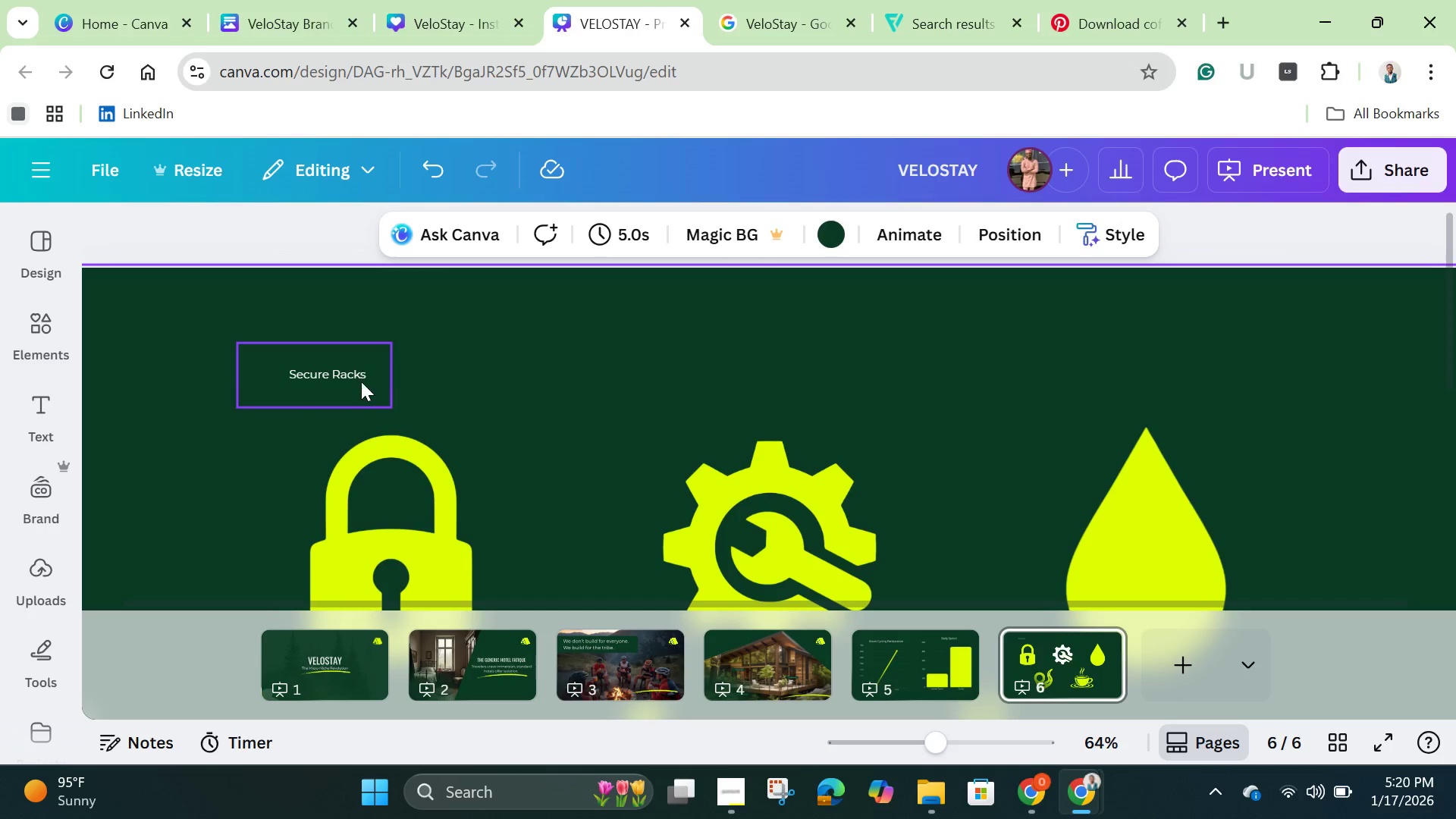 
left_click([354, 376])
 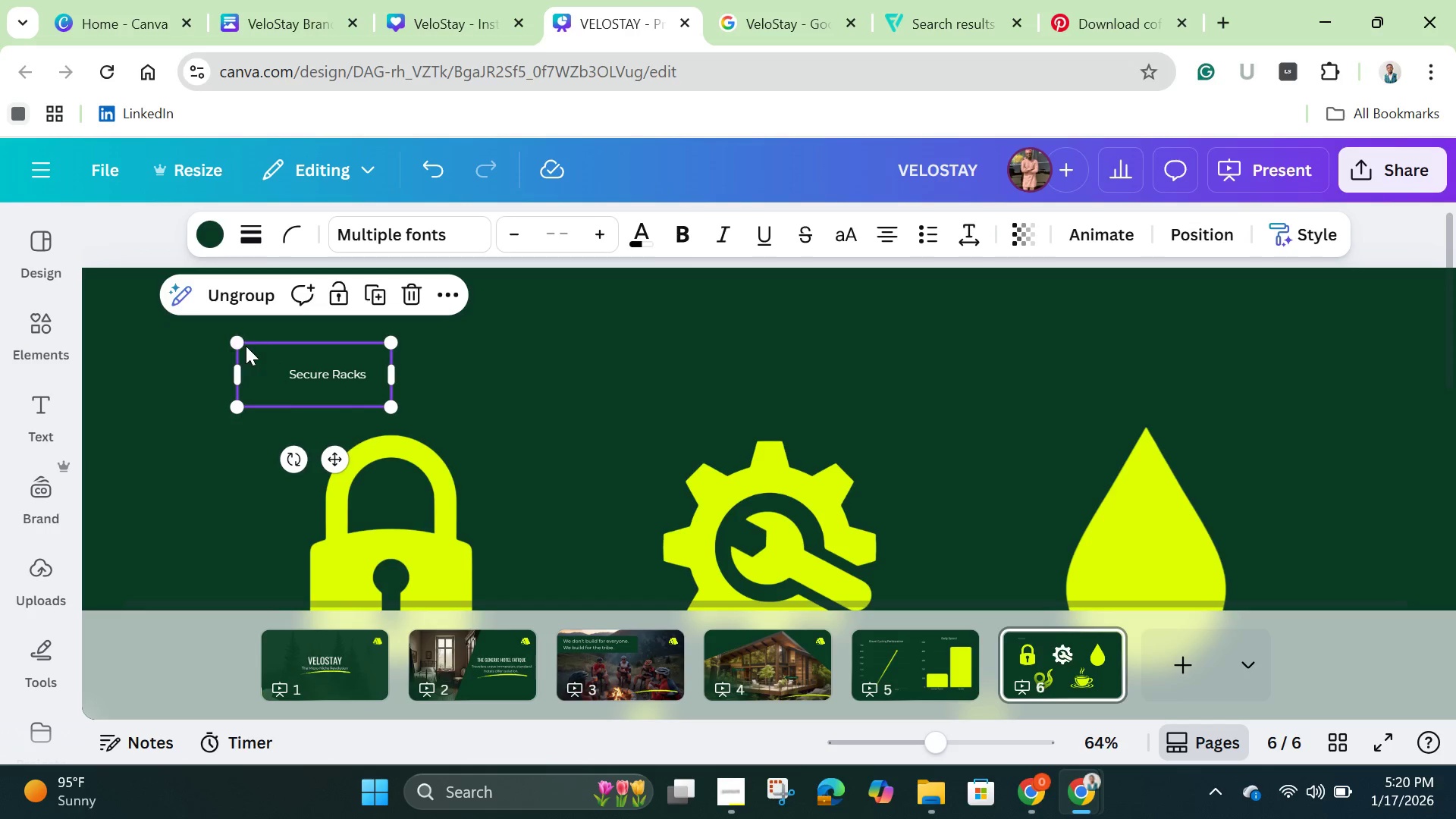 
left_click([245, 342])
 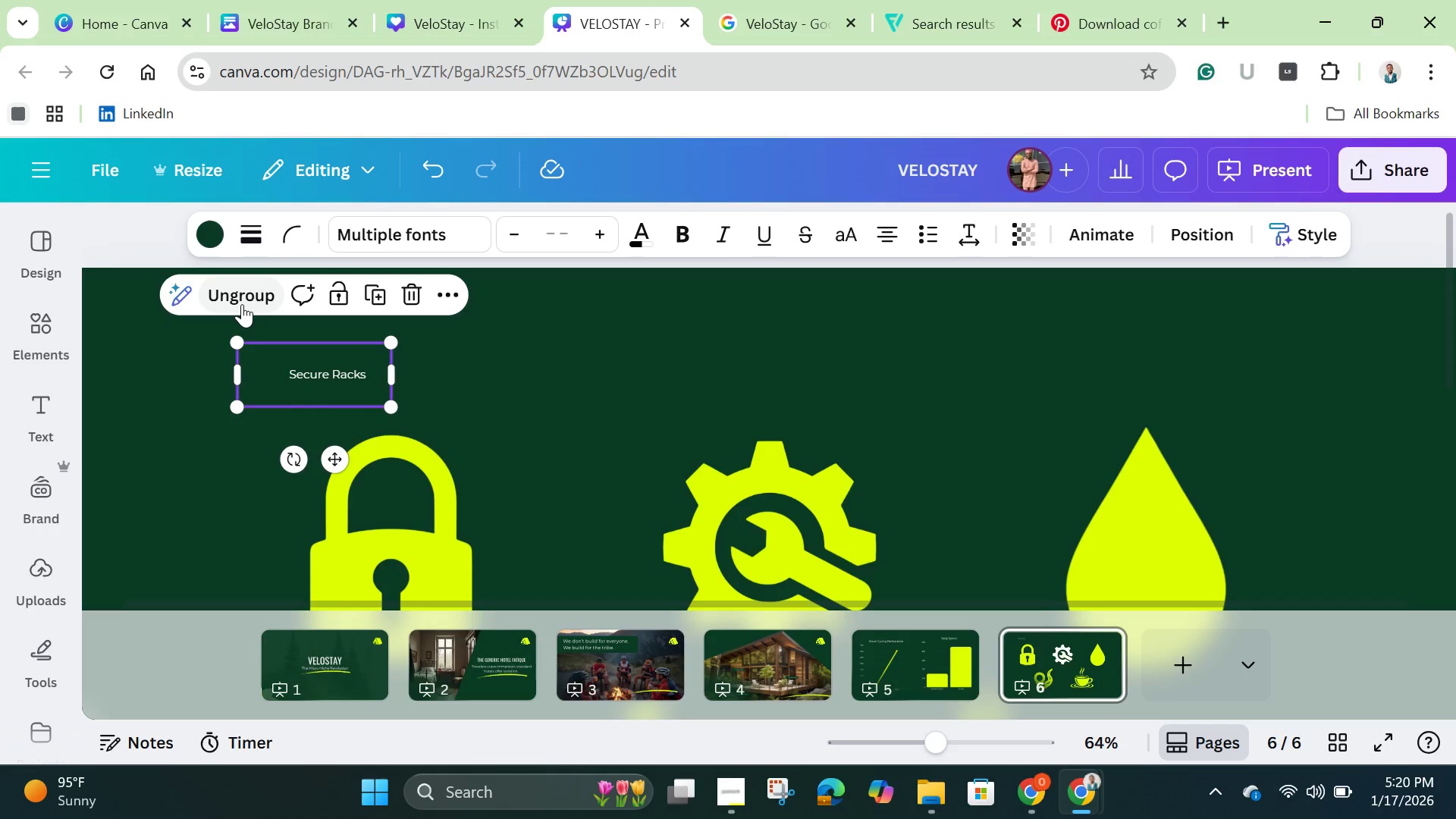 
left_click([242, 304])
 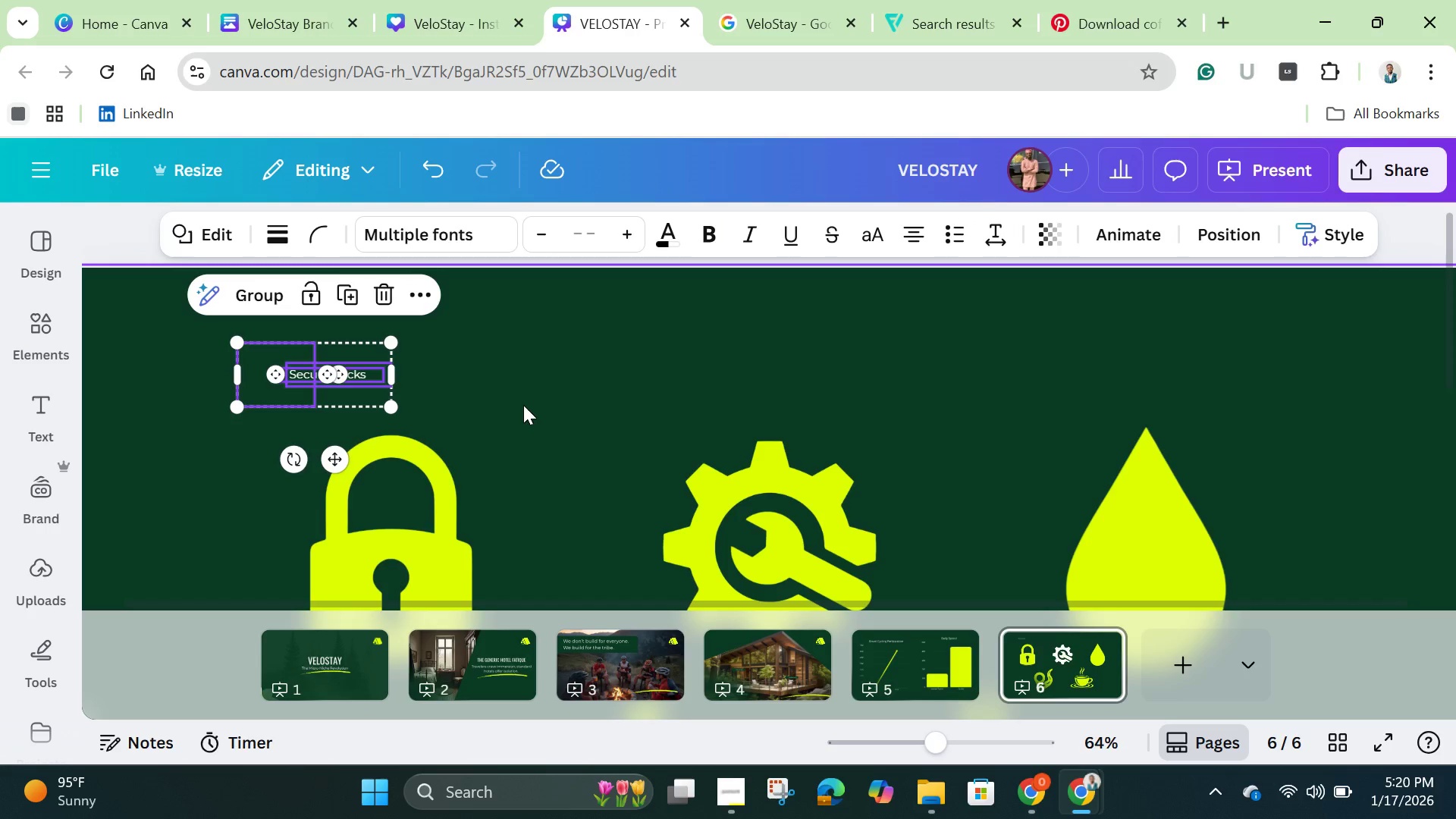 
left_click([526, 399])
 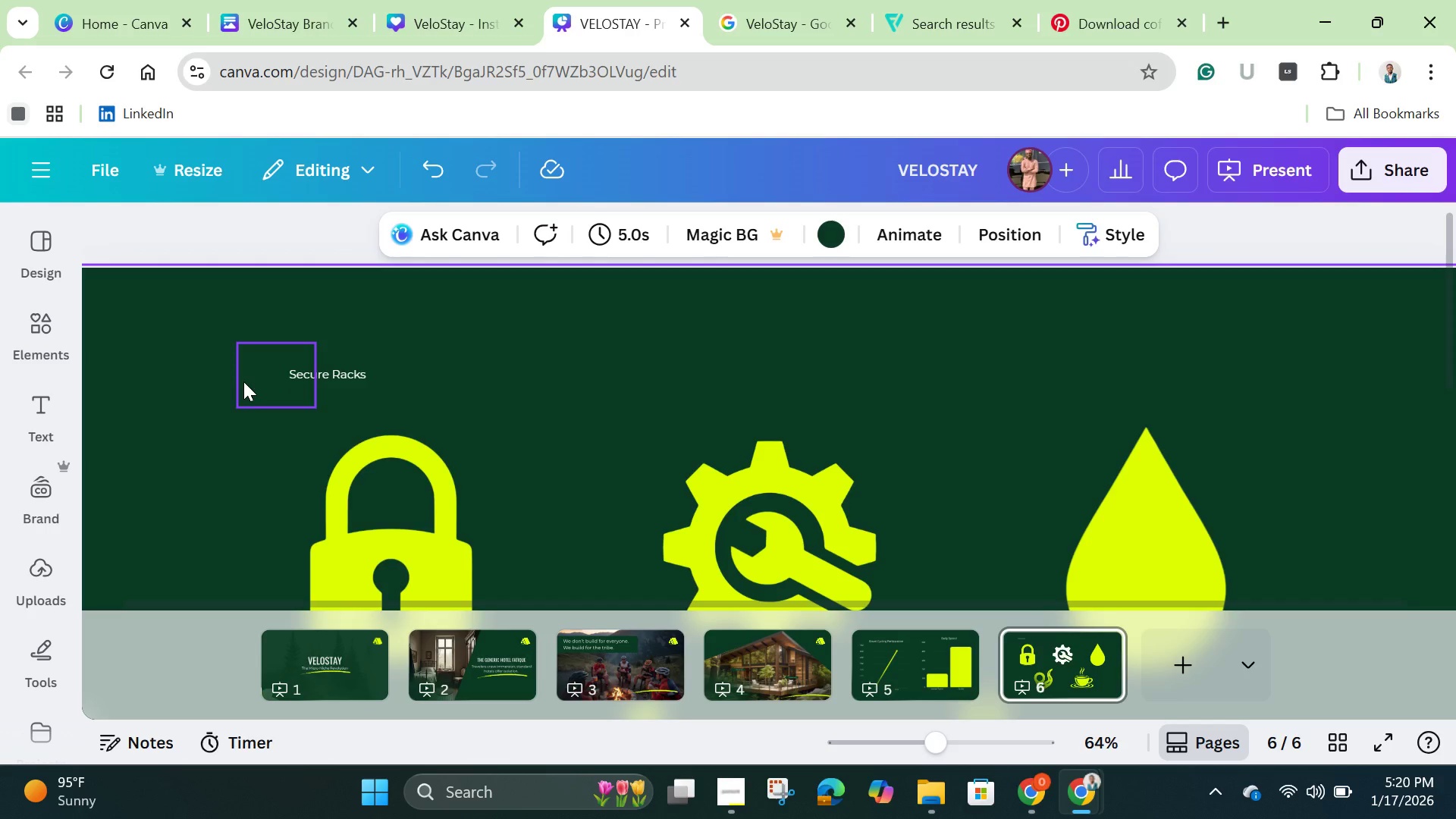 
left_click([243, 383])
 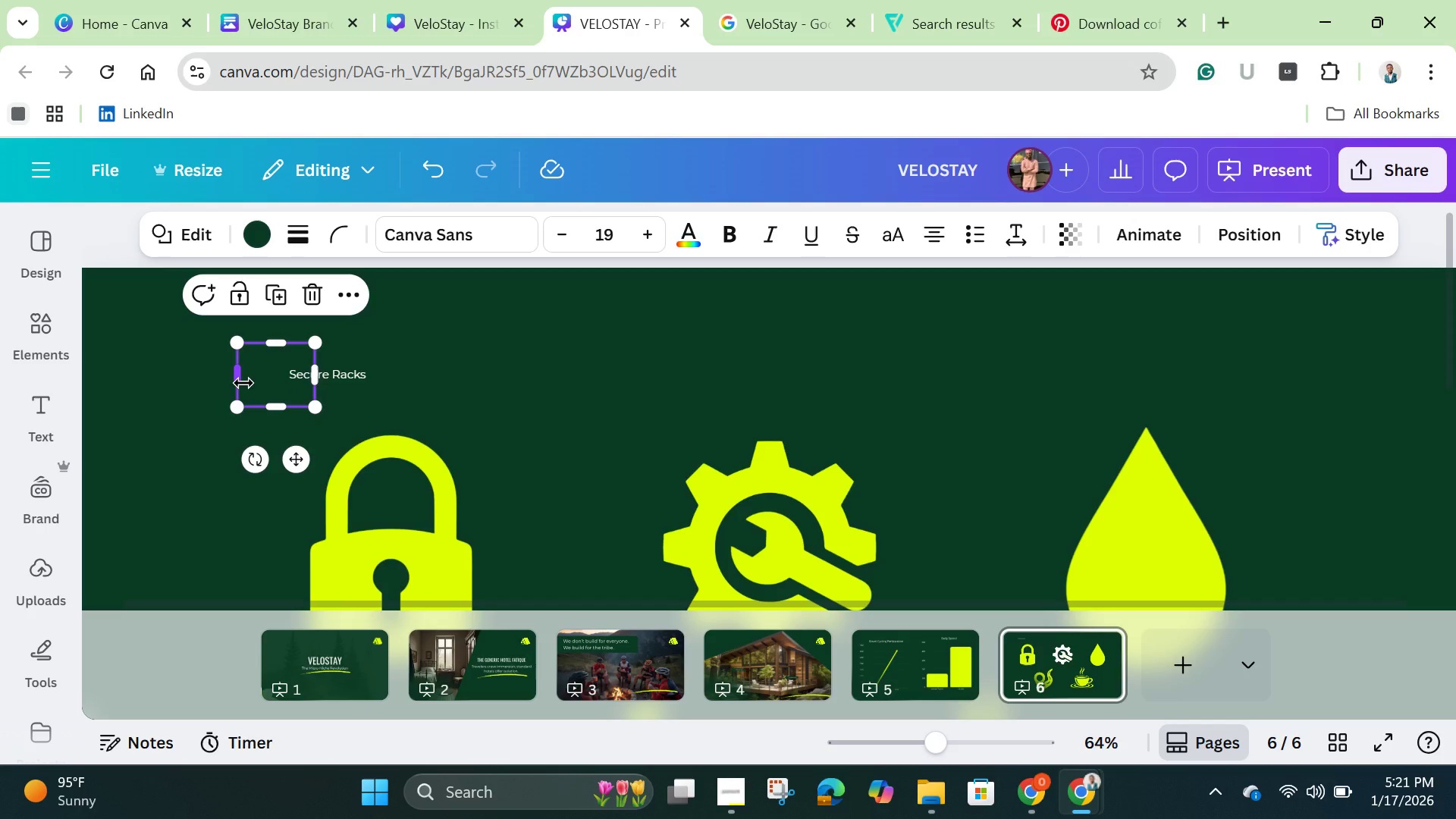 
wait(6.84)
 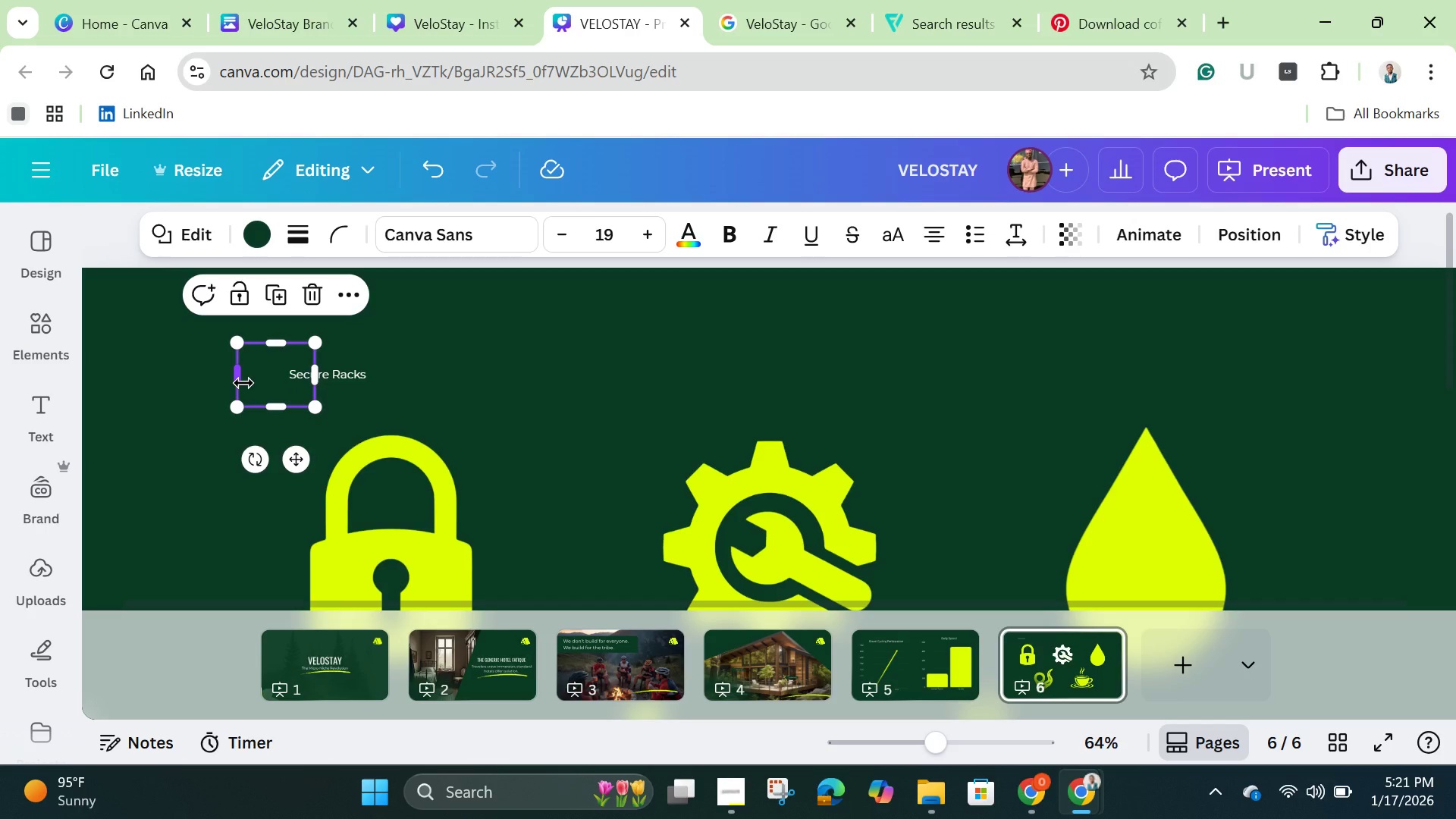 
left_click([318, 296])
 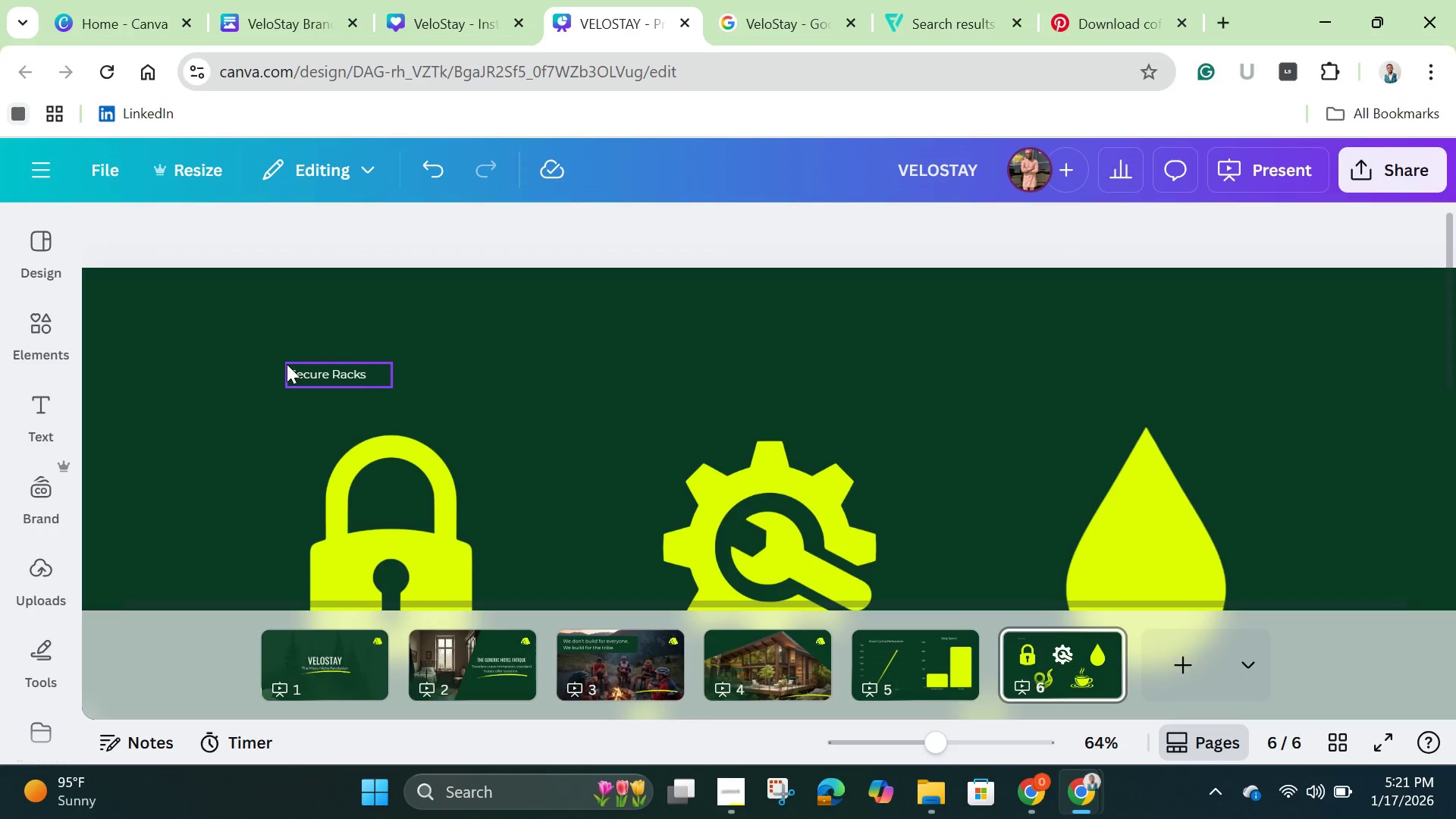 
left_click([287, 364])
 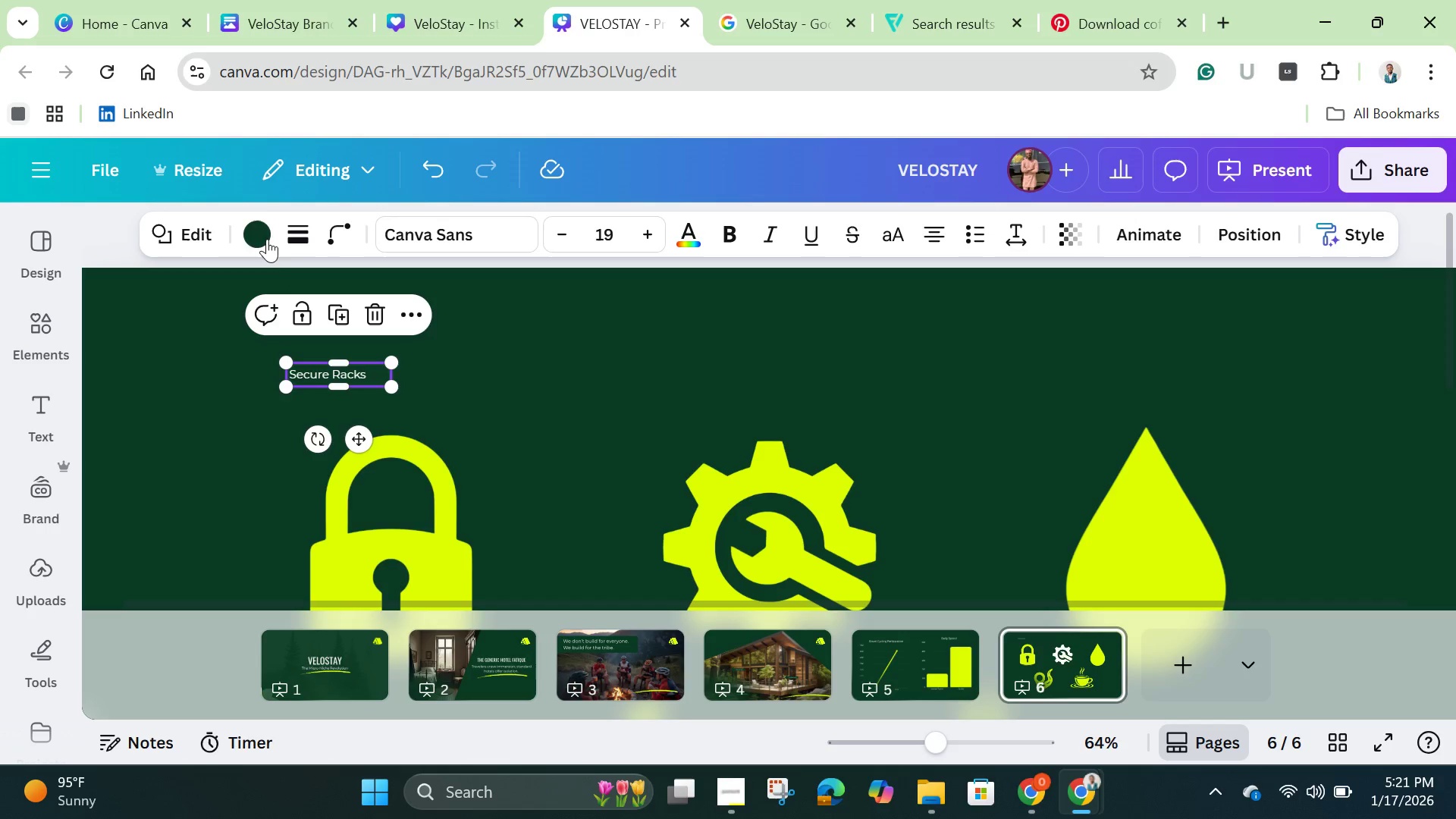 
left_click([256, 231])
 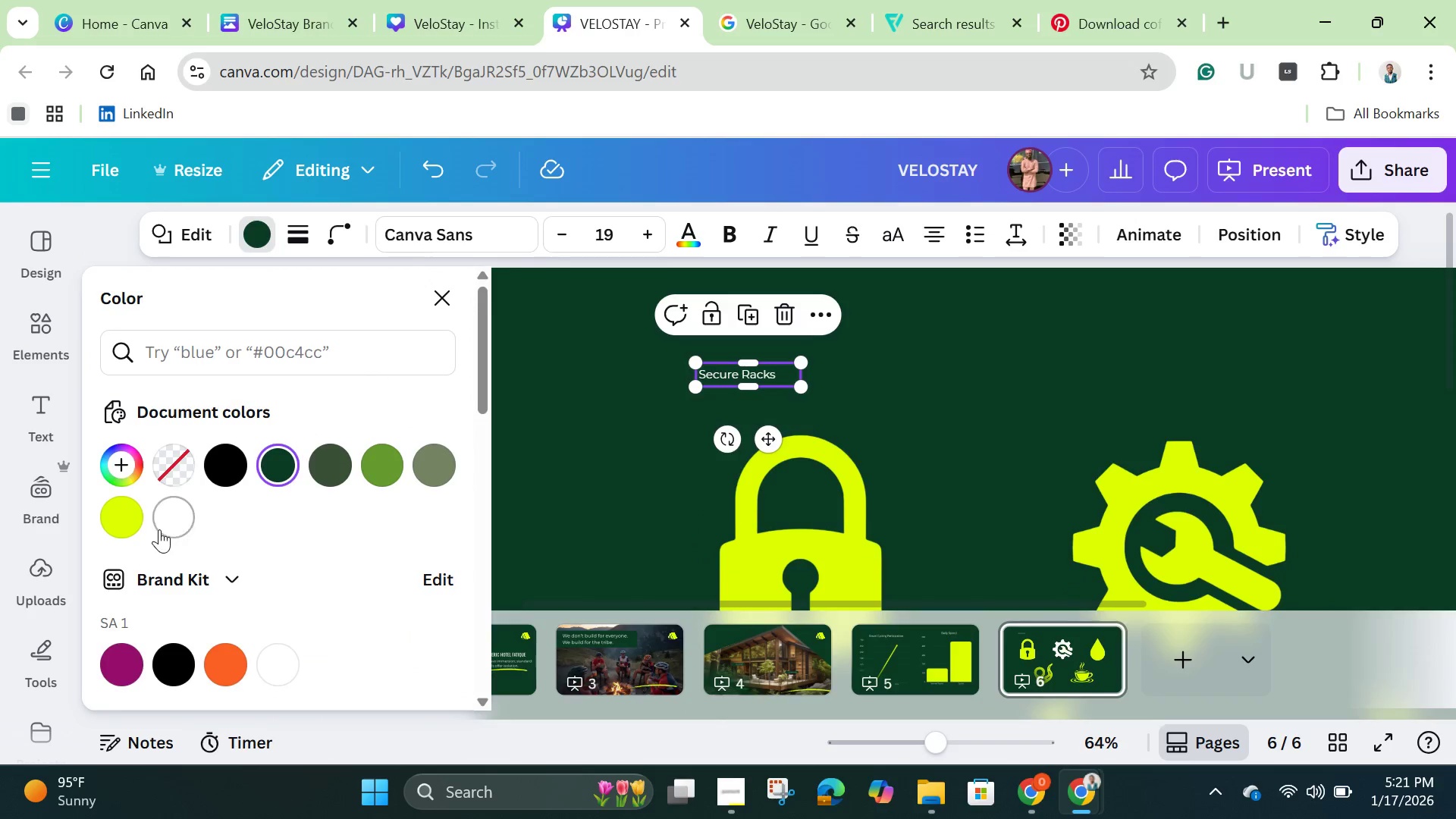 
left_click([126, 522])
 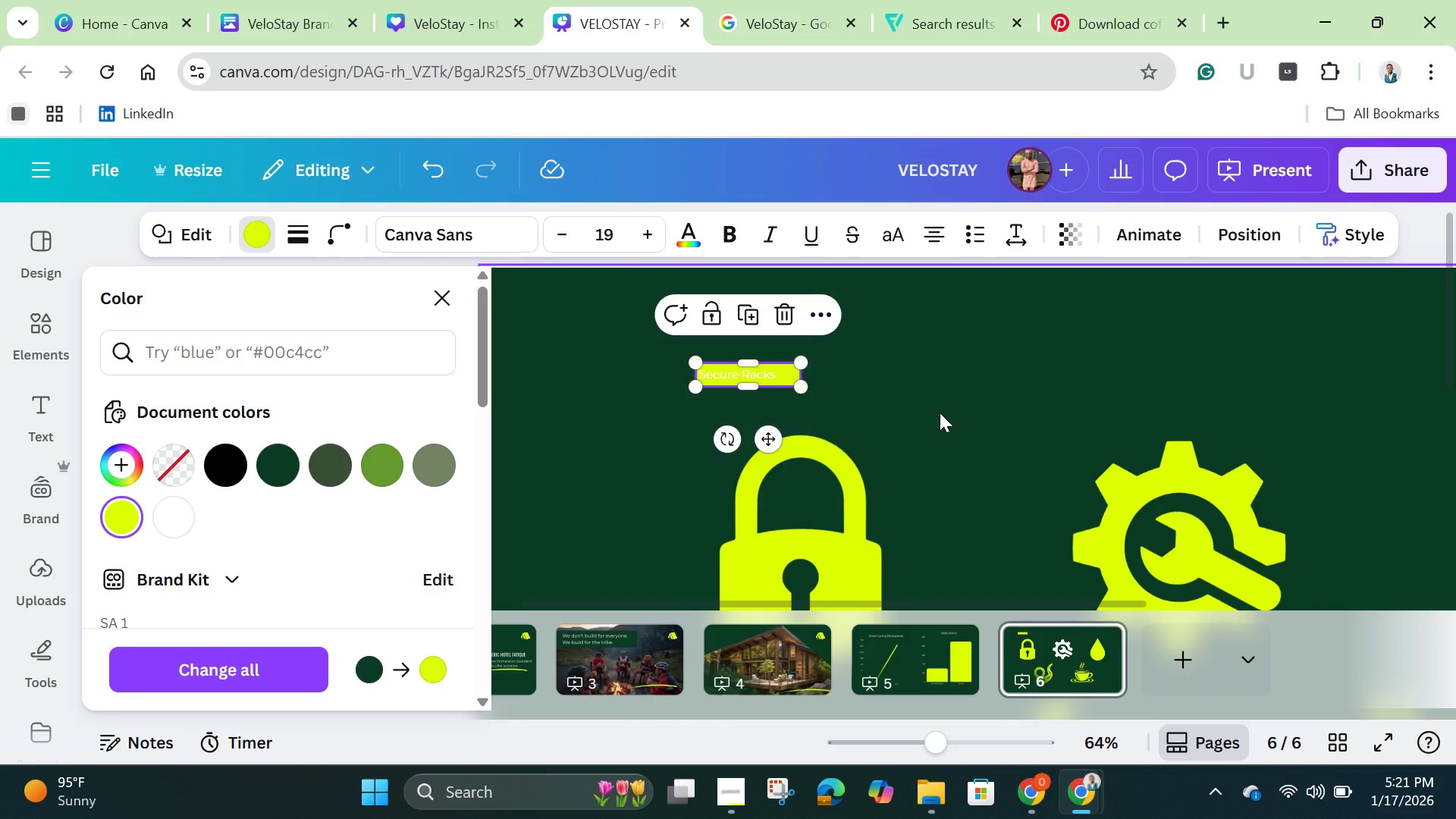 
left_click([940, 413])
 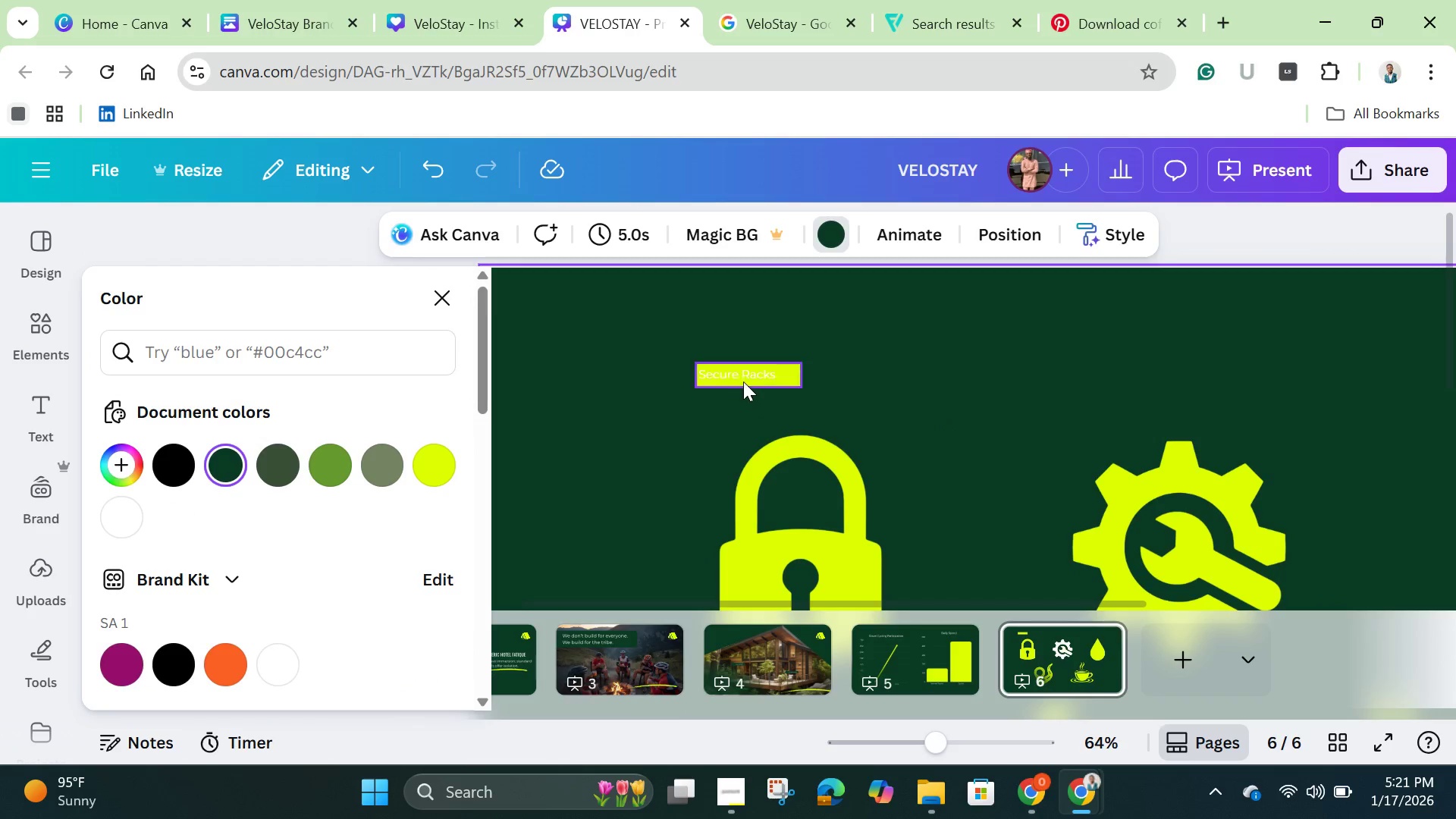 
left_click([748, 375])
 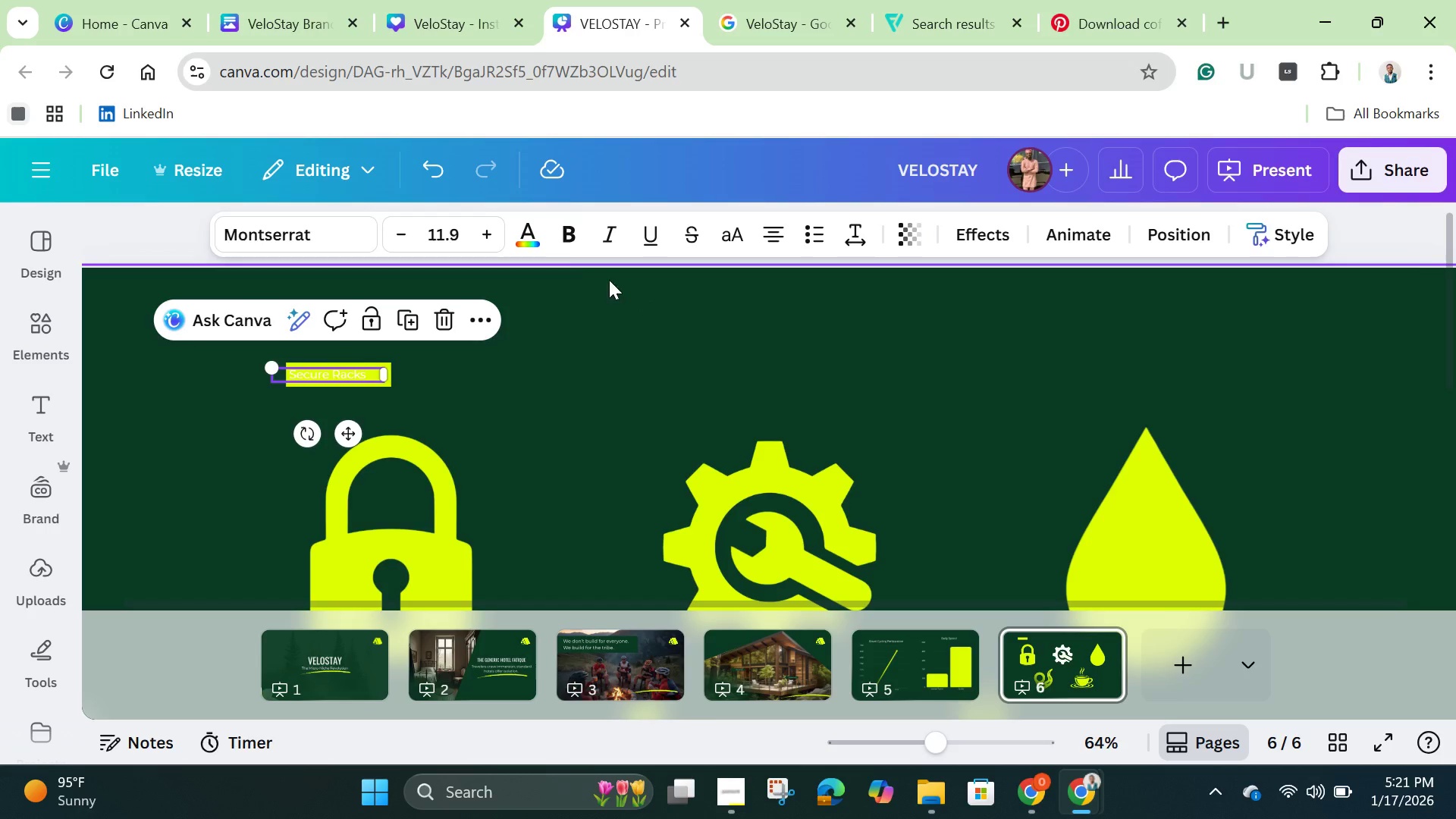 
mouse_move([510, 258])
 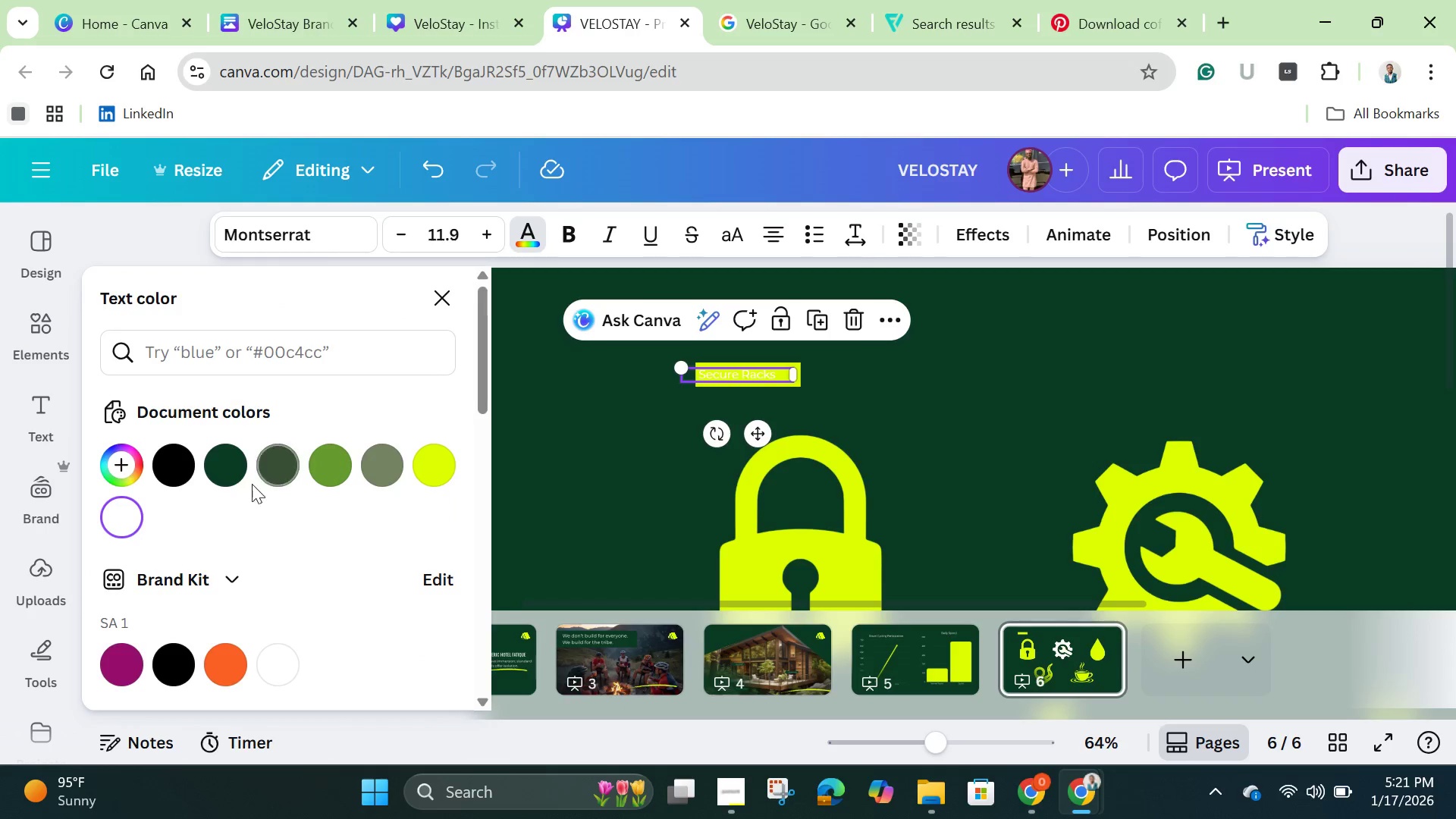 
left_click([231, 472])
 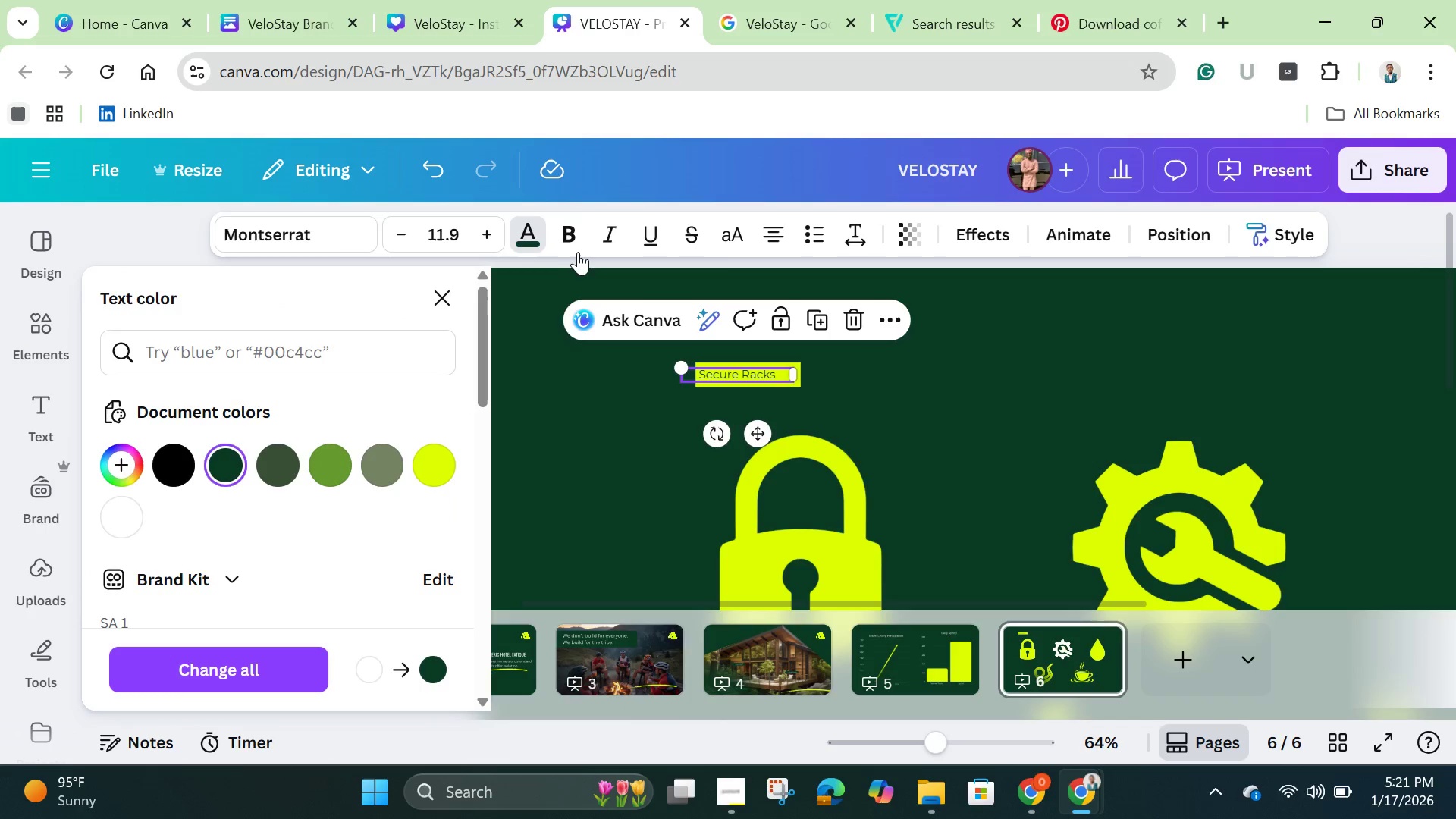 
left_click([573, 234])
 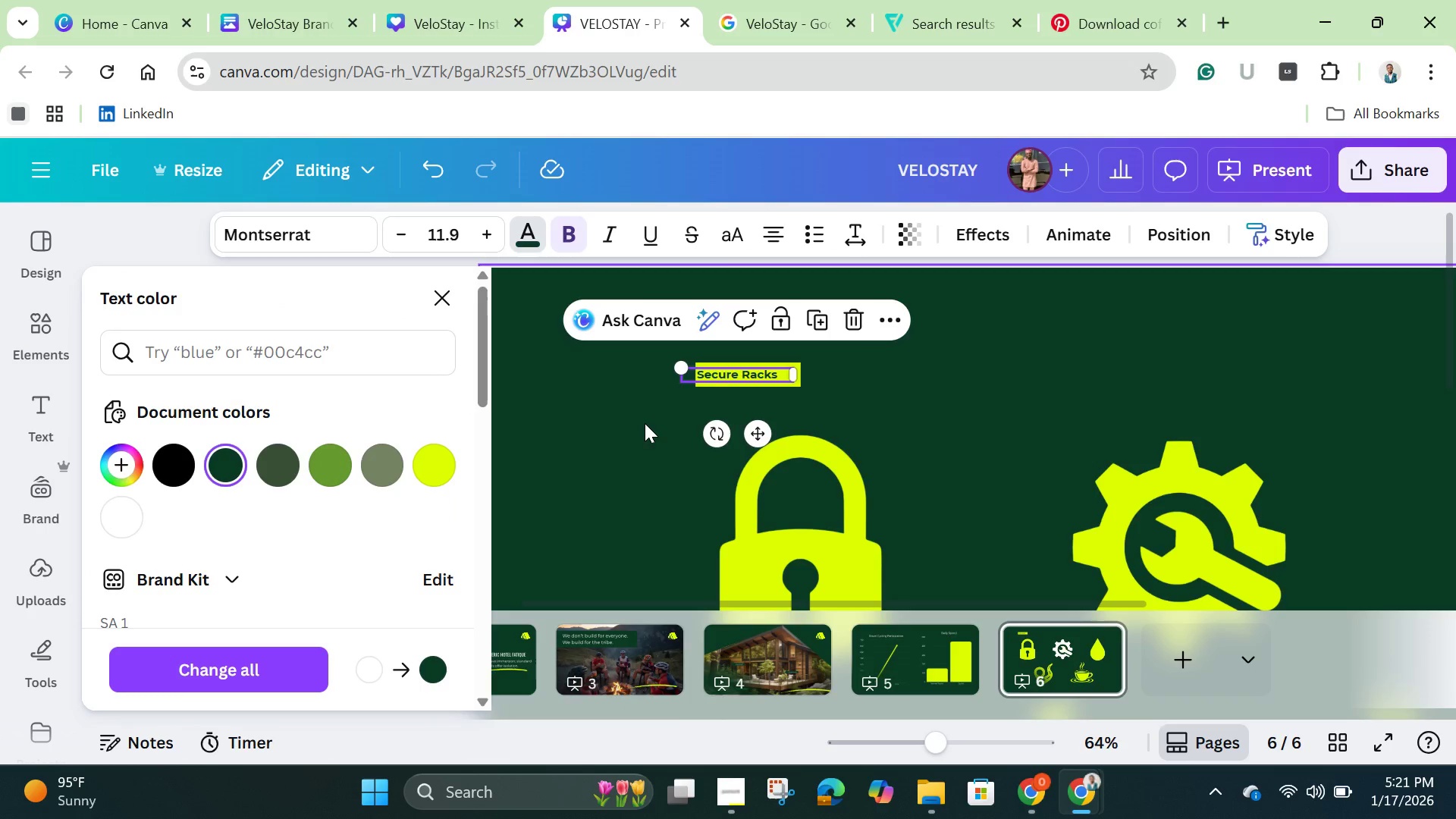 
left_click([645, 425])
 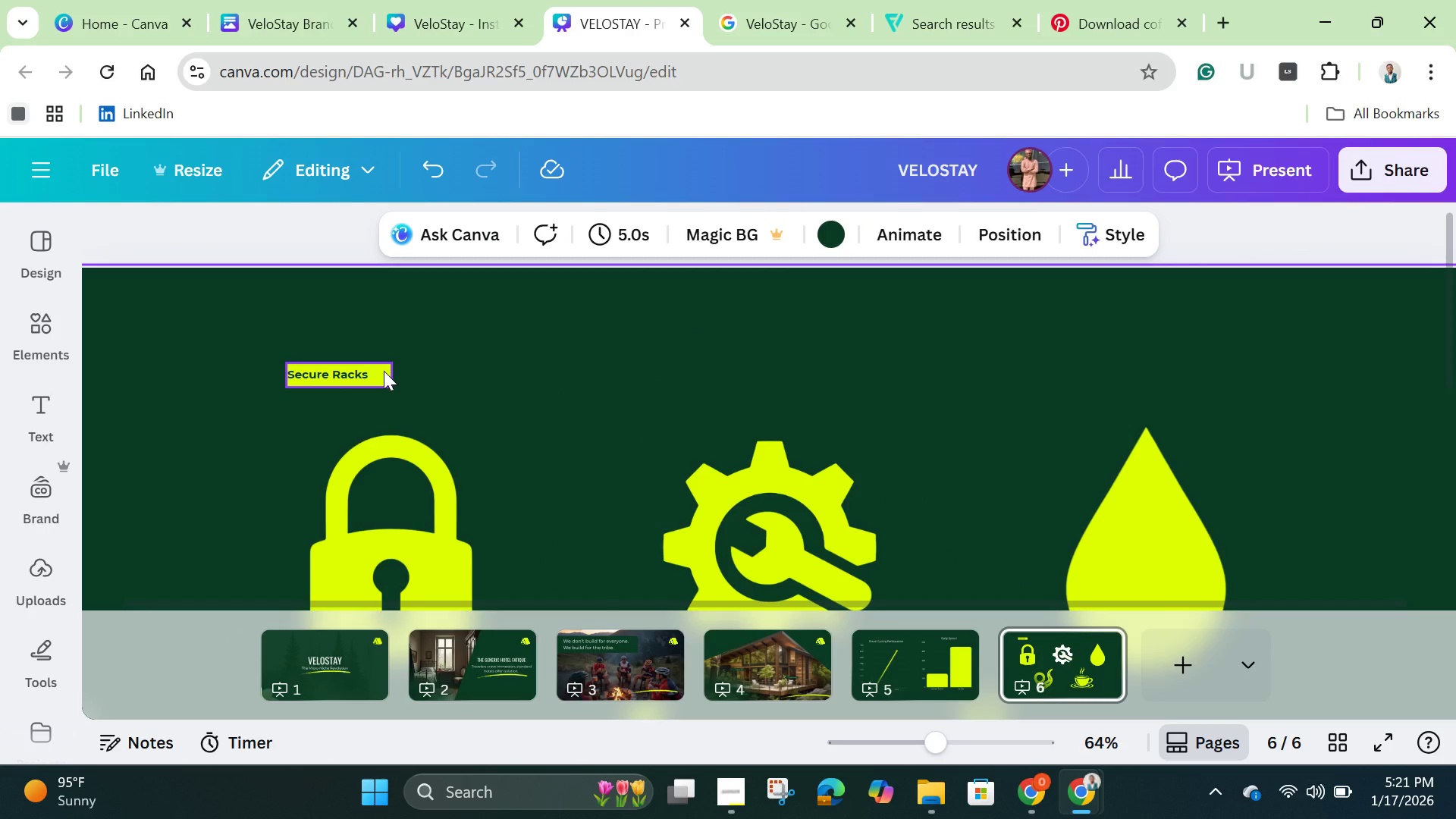 
left_click([356, 378])
 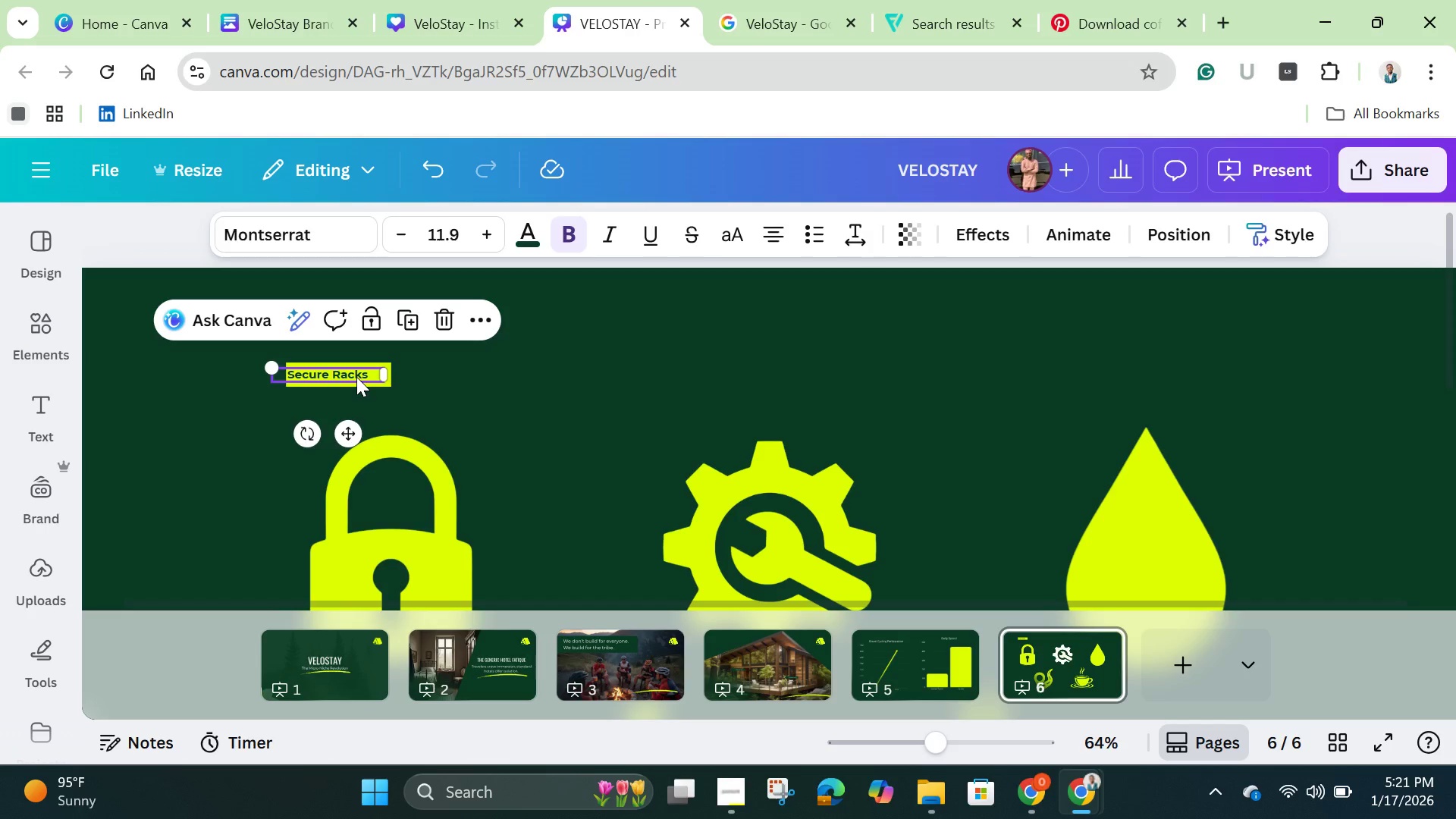 
left_click_drag(start_coordinate=[356, 377], to_coordinate=[367, 378])
 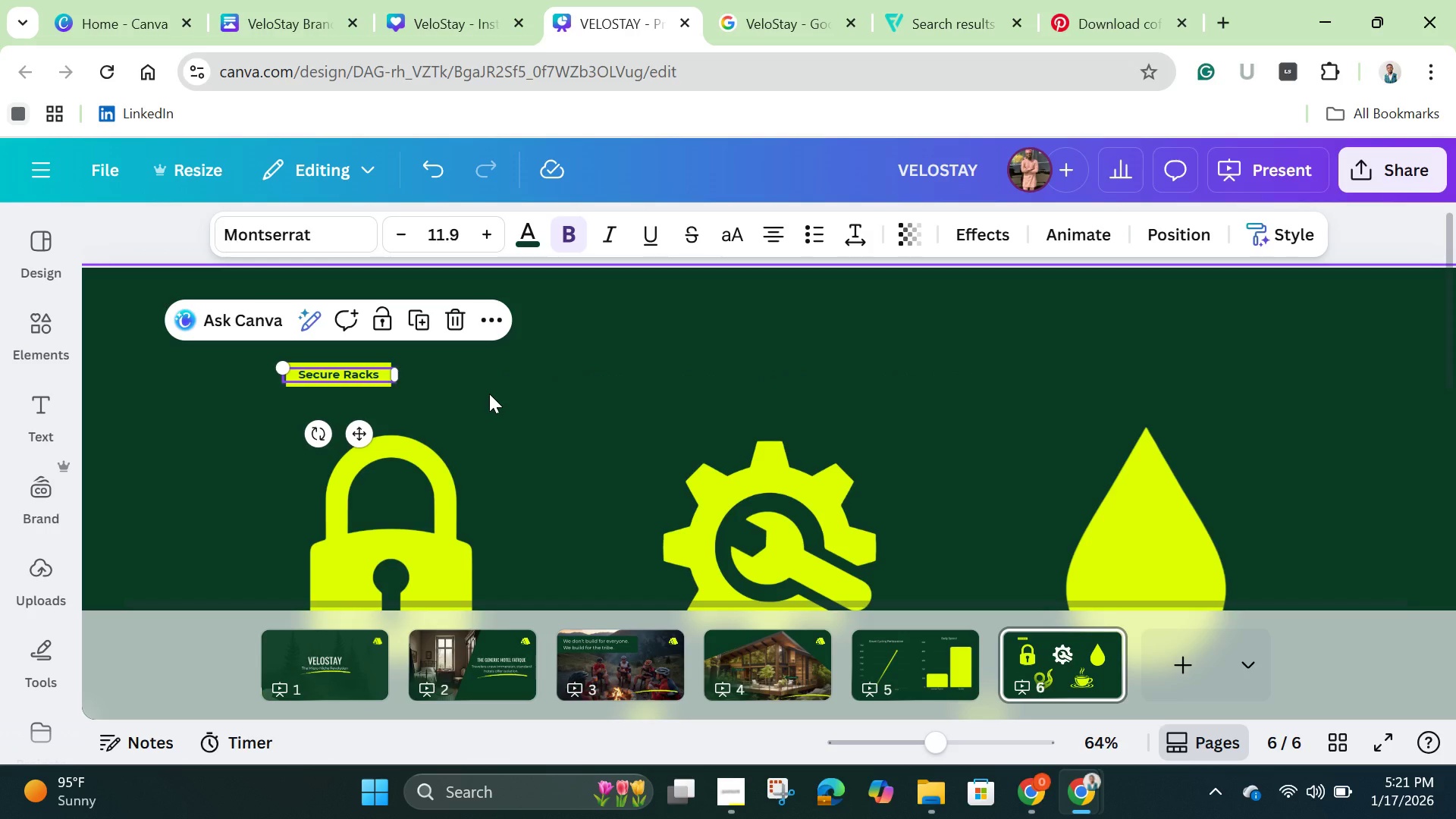 
left_click([489, 394])
 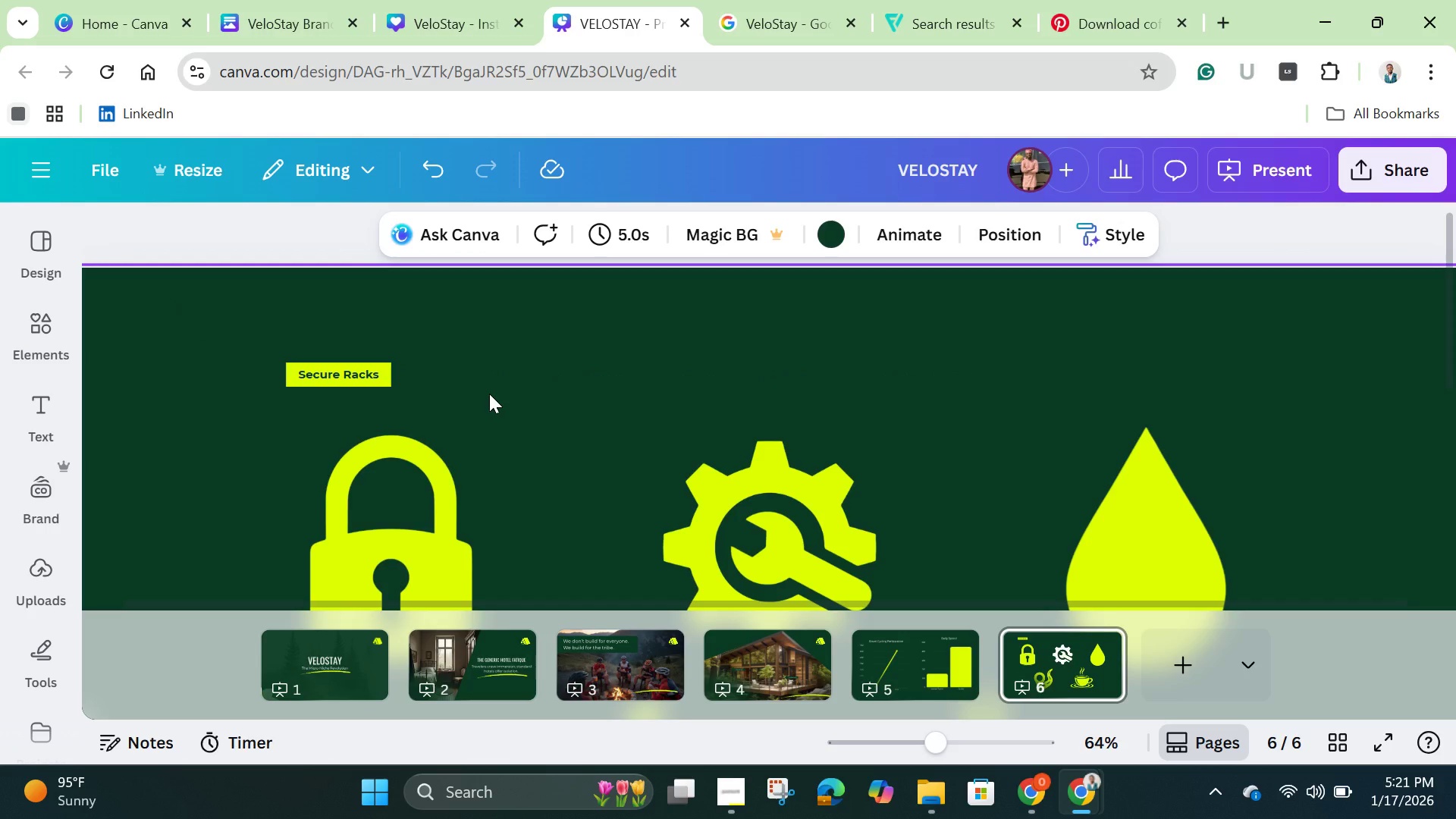 
hold_key(key=ShiftLeft, duration=1.5)
left_click([374, 359])
 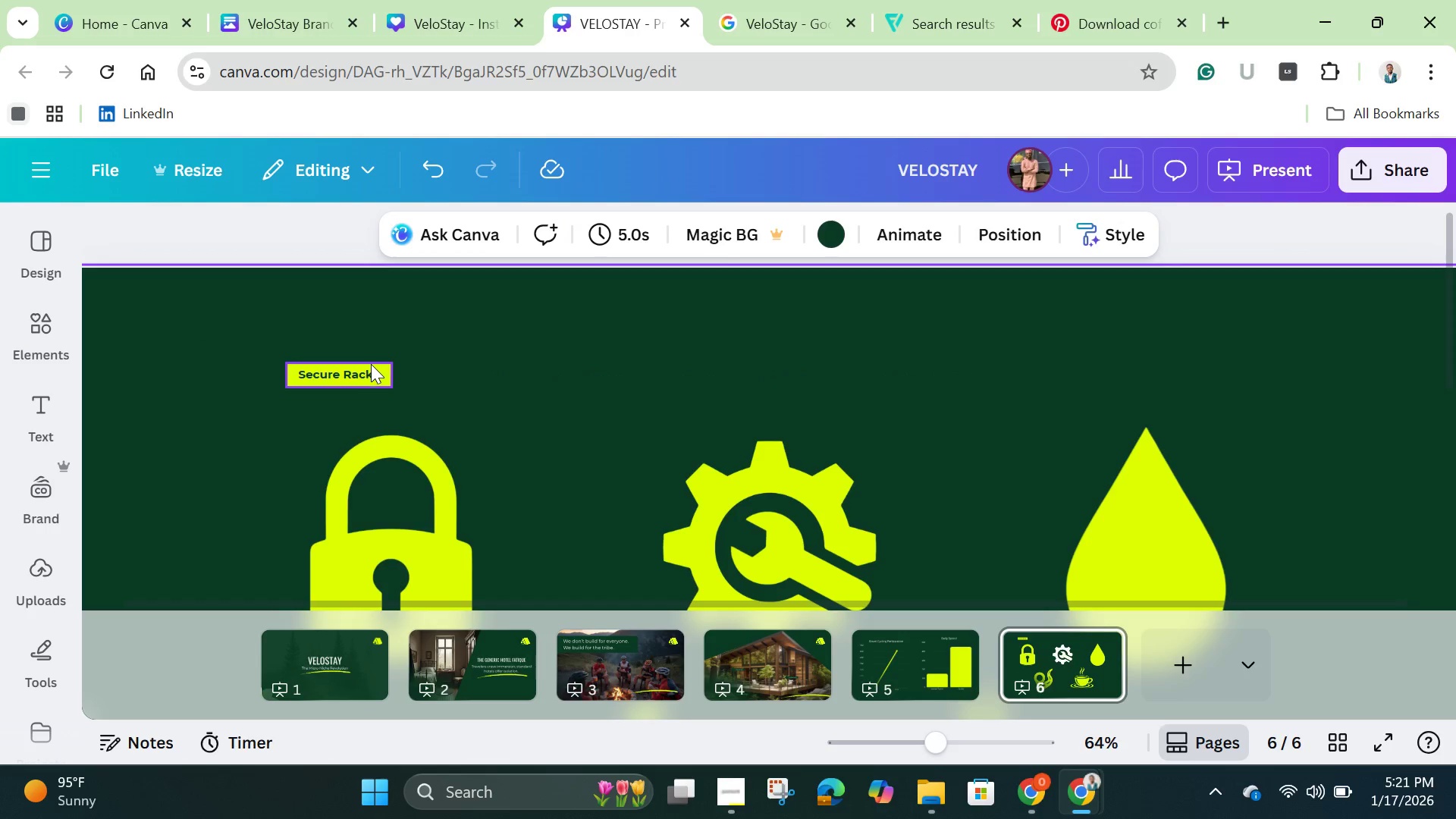 
hold_key(key=ShiftLeft, duration=0.67)
left_click([371, 366])
 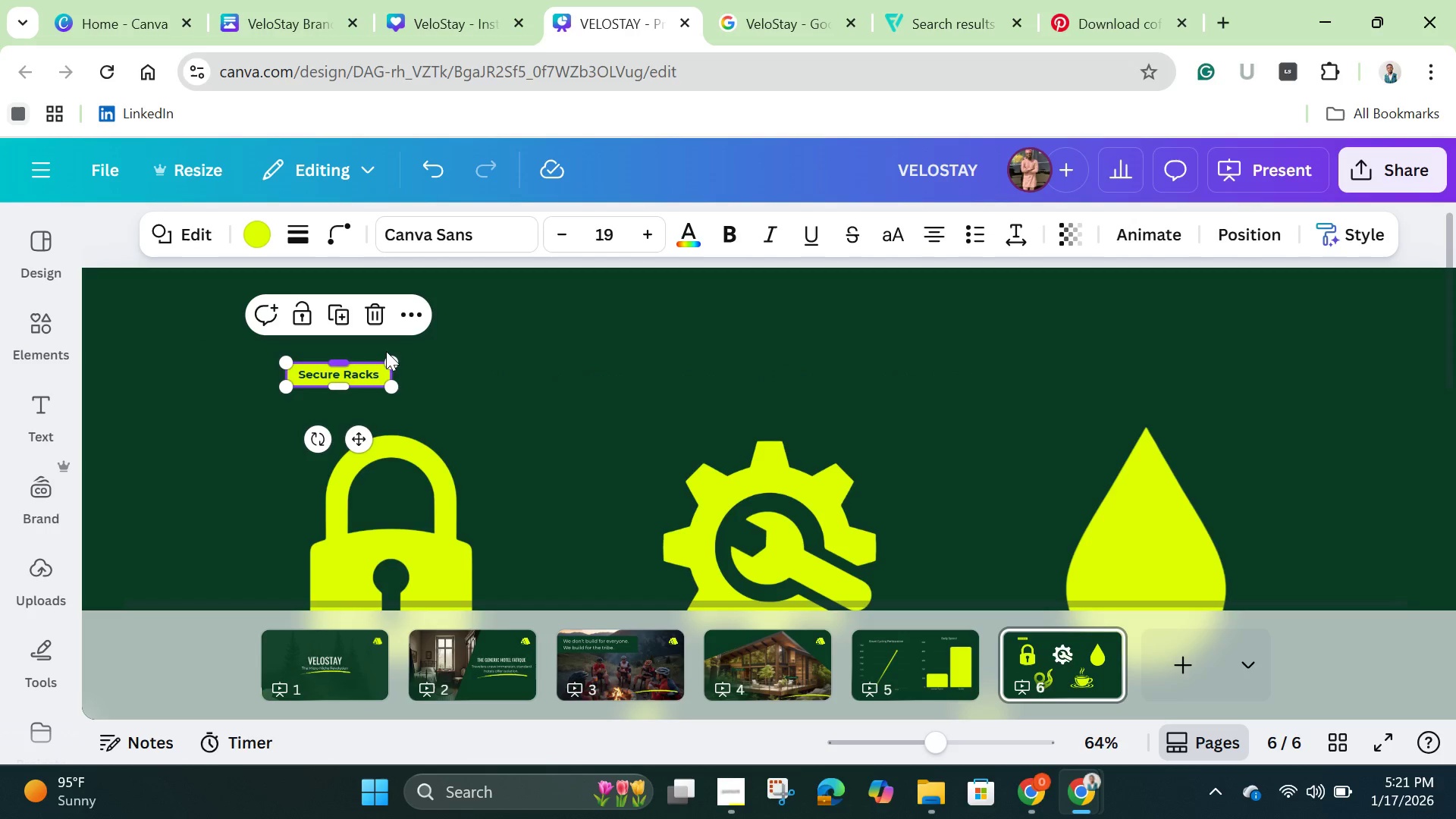 
left_click([338, 228])
 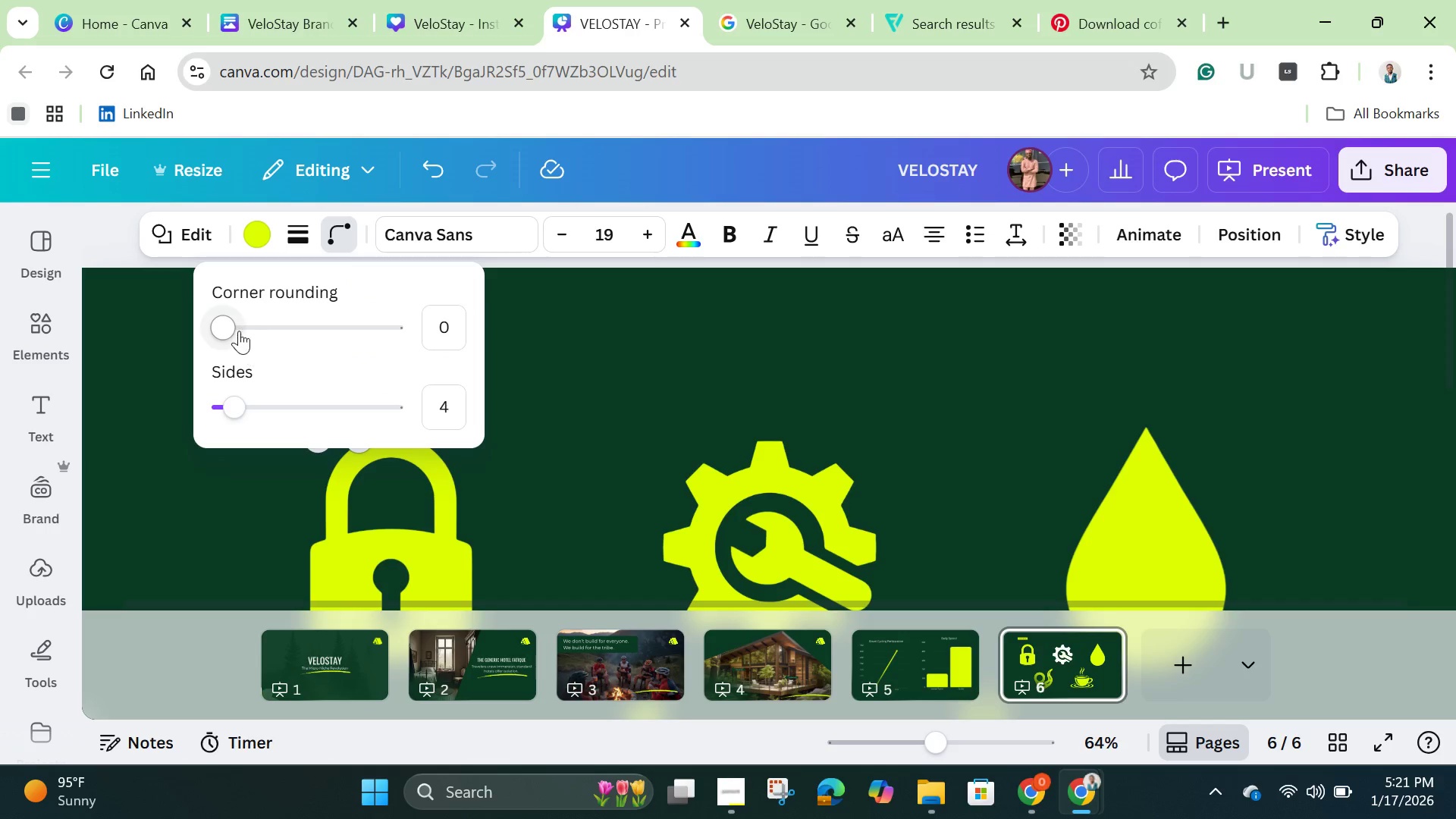 
left_click_drag(start_coordinate=[237, 331], to_coordinate=[259, 334])
 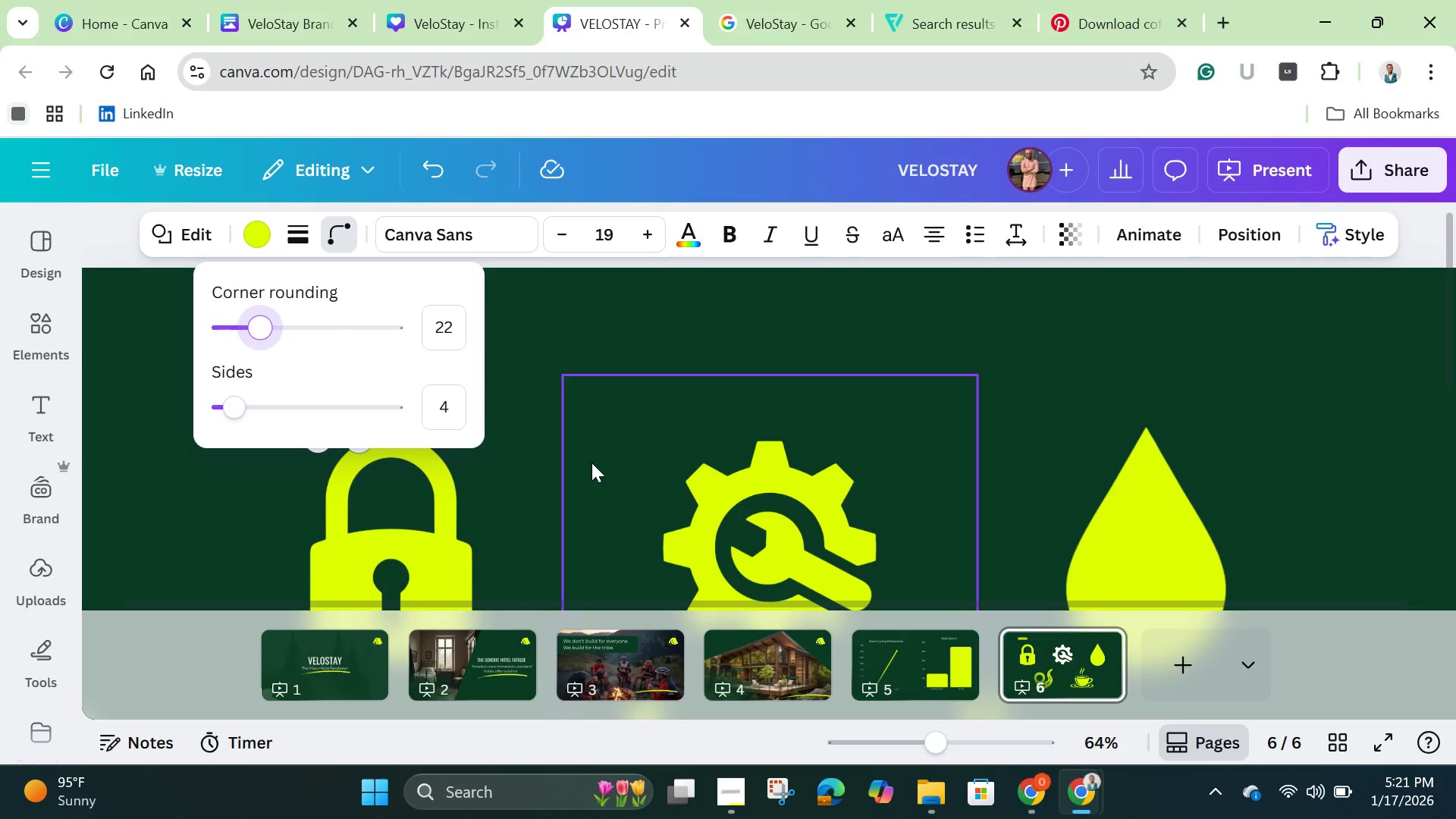 
left_click([592, 463])
 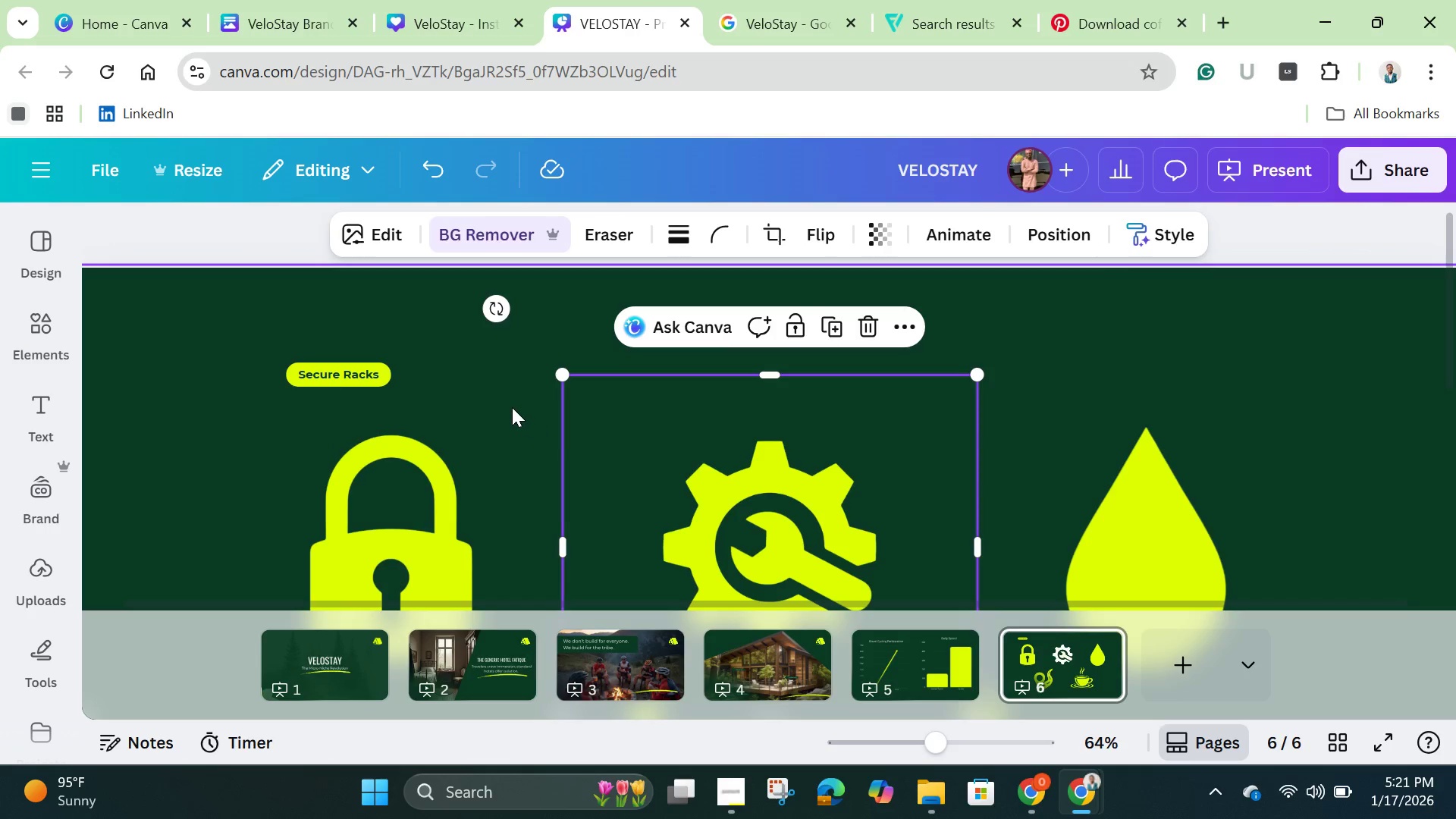 
left_click([511, 407])
 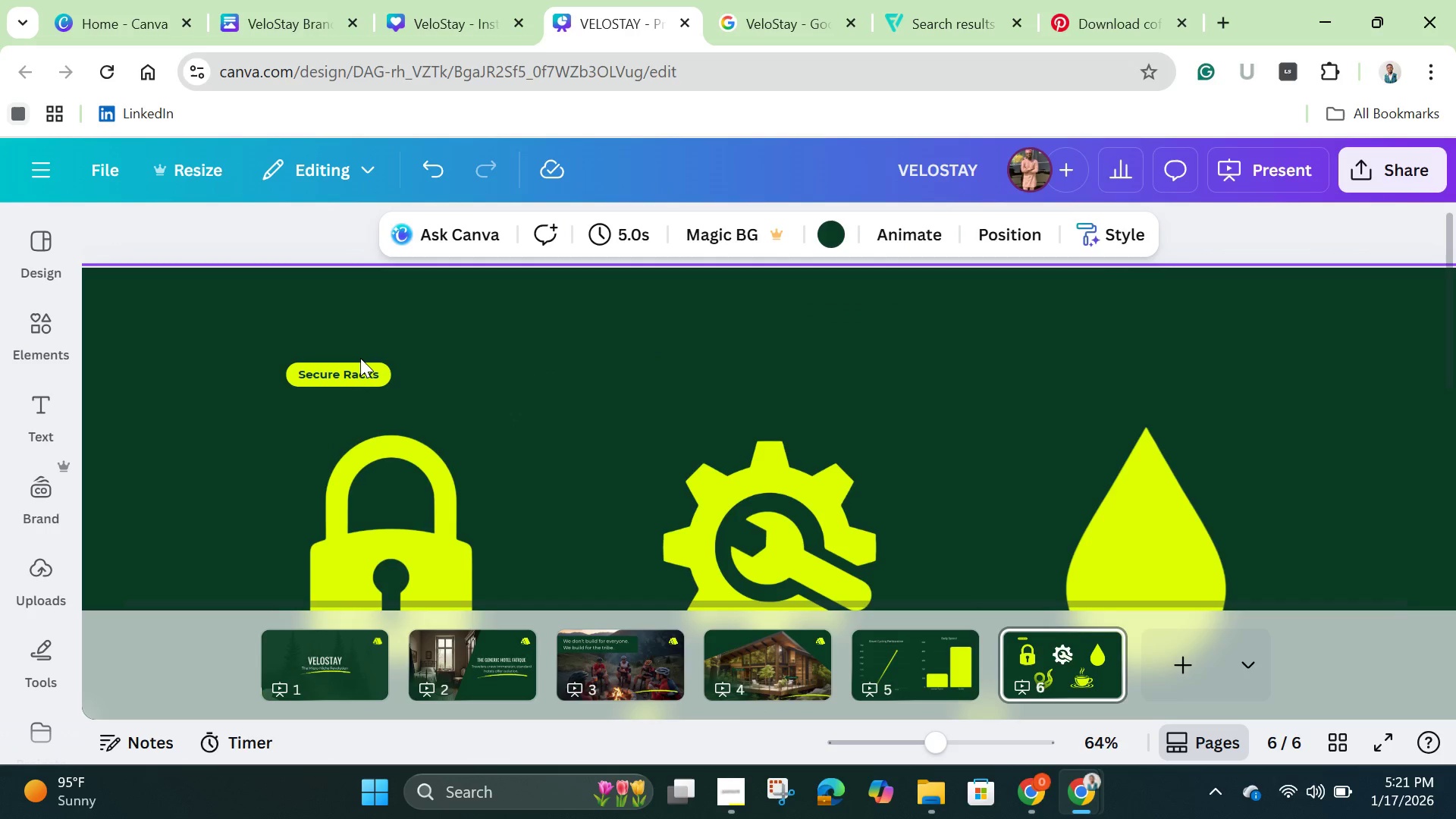 
left_click([360, 358])
 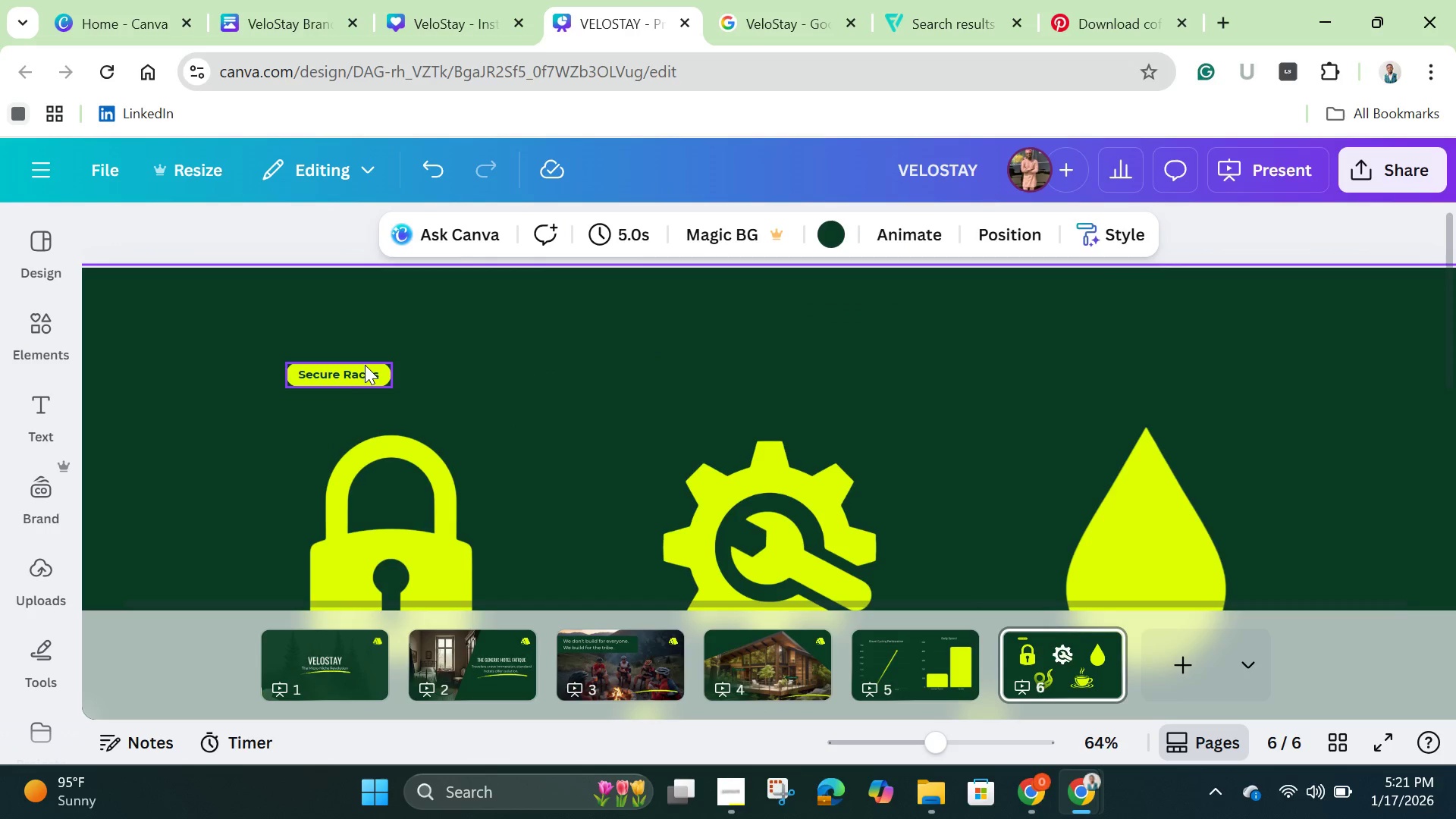 
left_click([365, 365])
 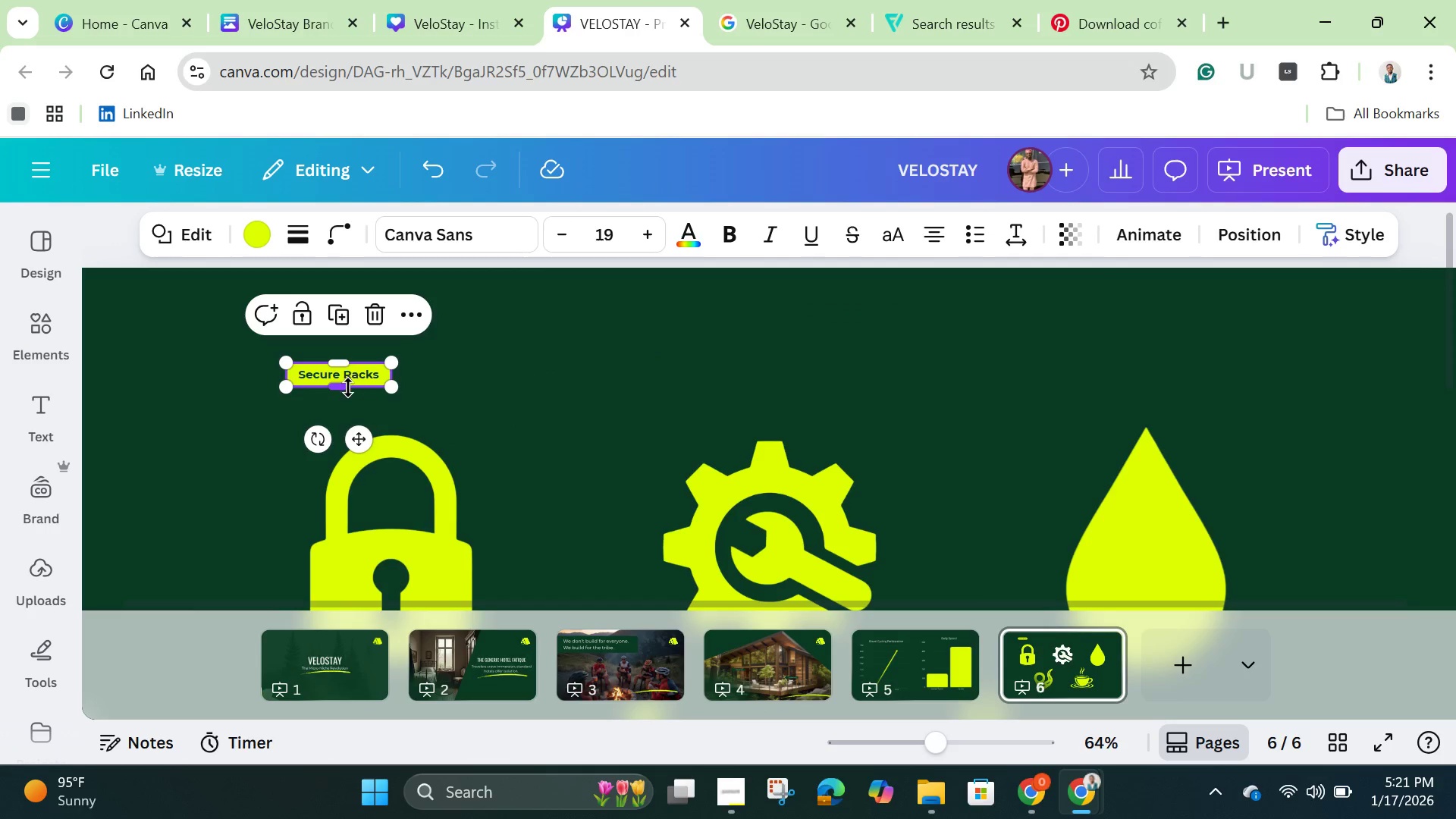 
left_click_drag(start_coordinate=[348, 388], to_coordinate=[347, 403])
 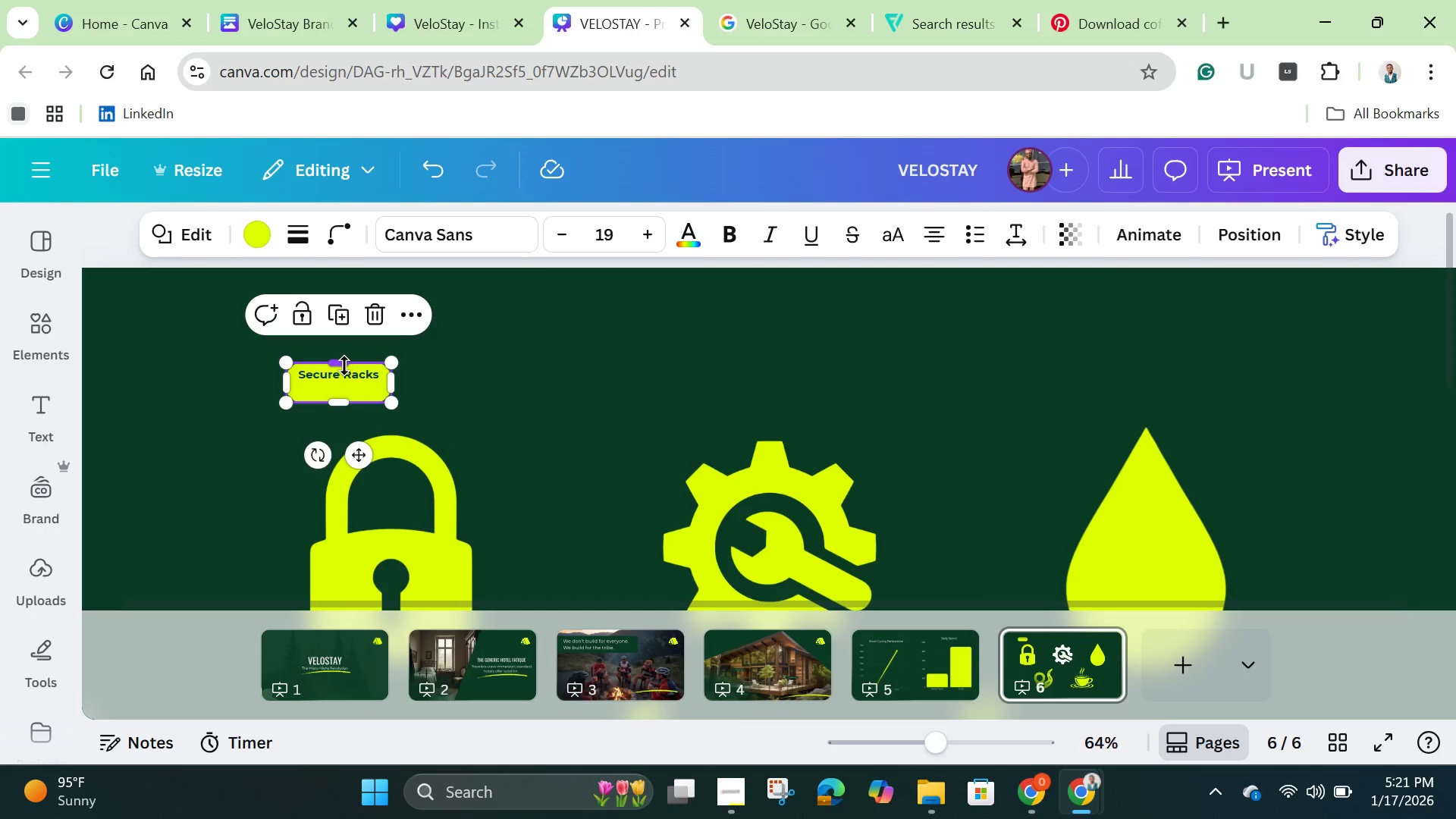 
left_click_drag(start_coordinate=[344, 366], to_coordinate=[344, 356])
 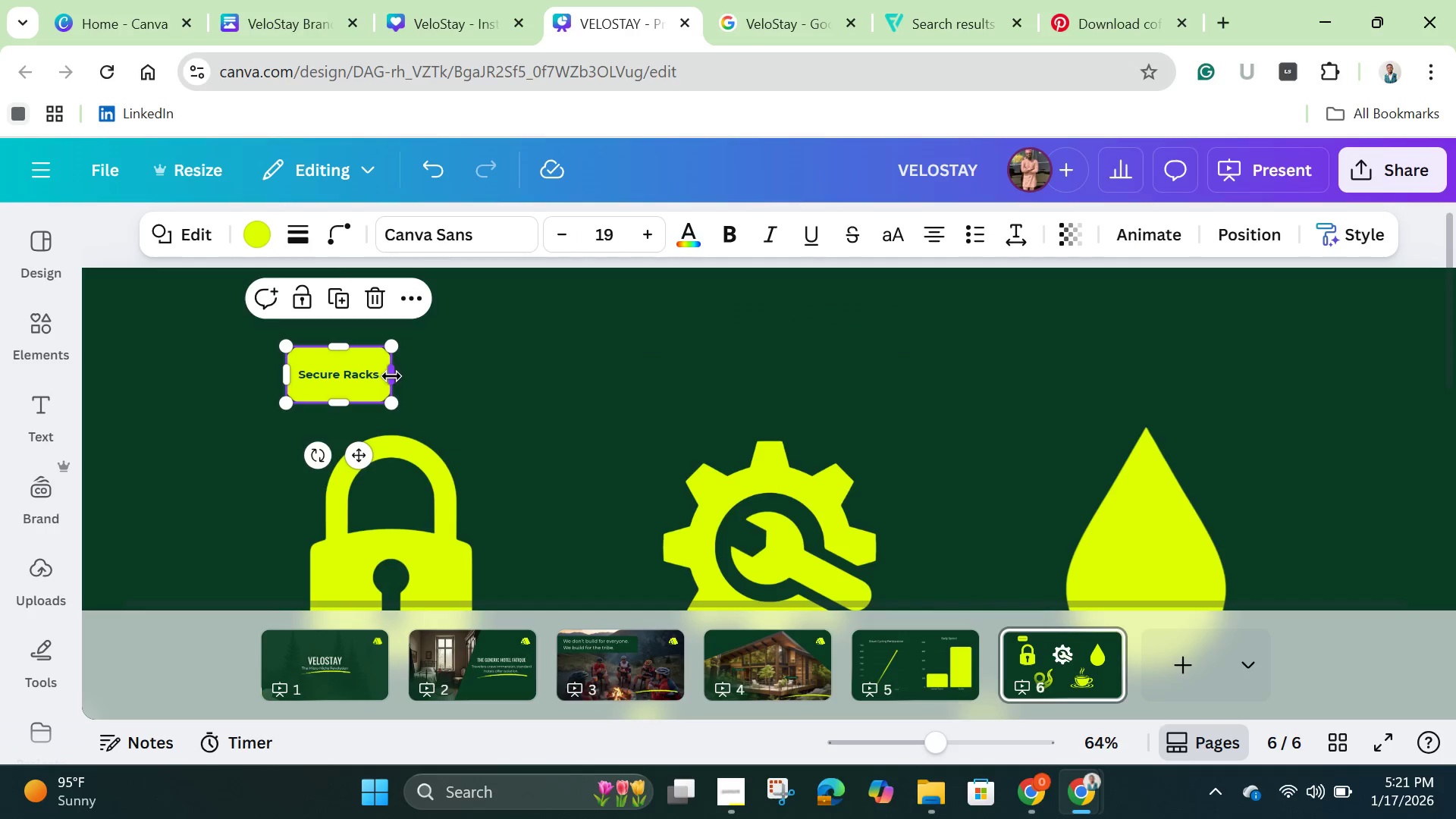 
left_click_drag(start_coordinate=[391, 376], to_coordinate=[441, 379])
 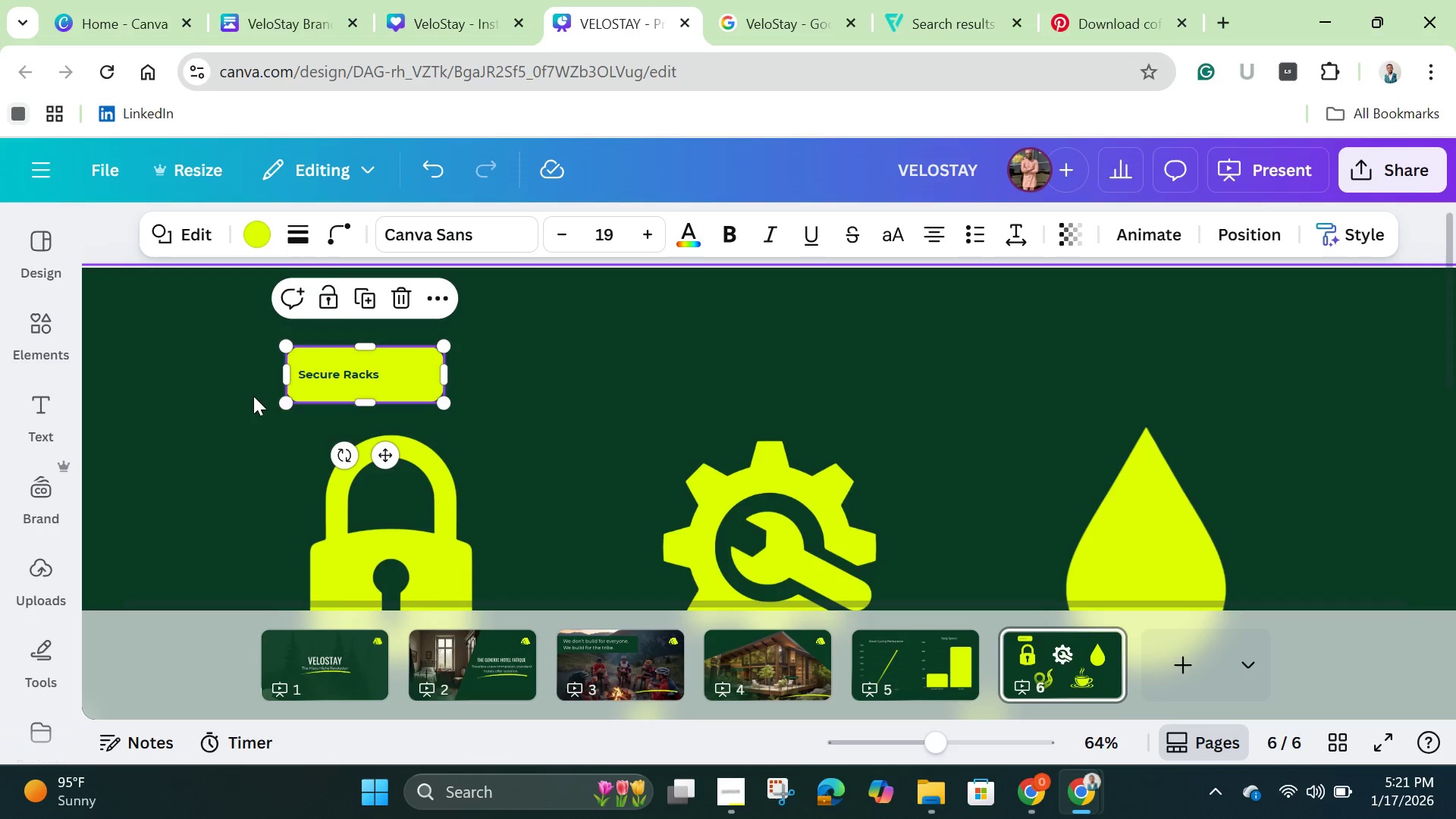 
left_click([253, 396])
 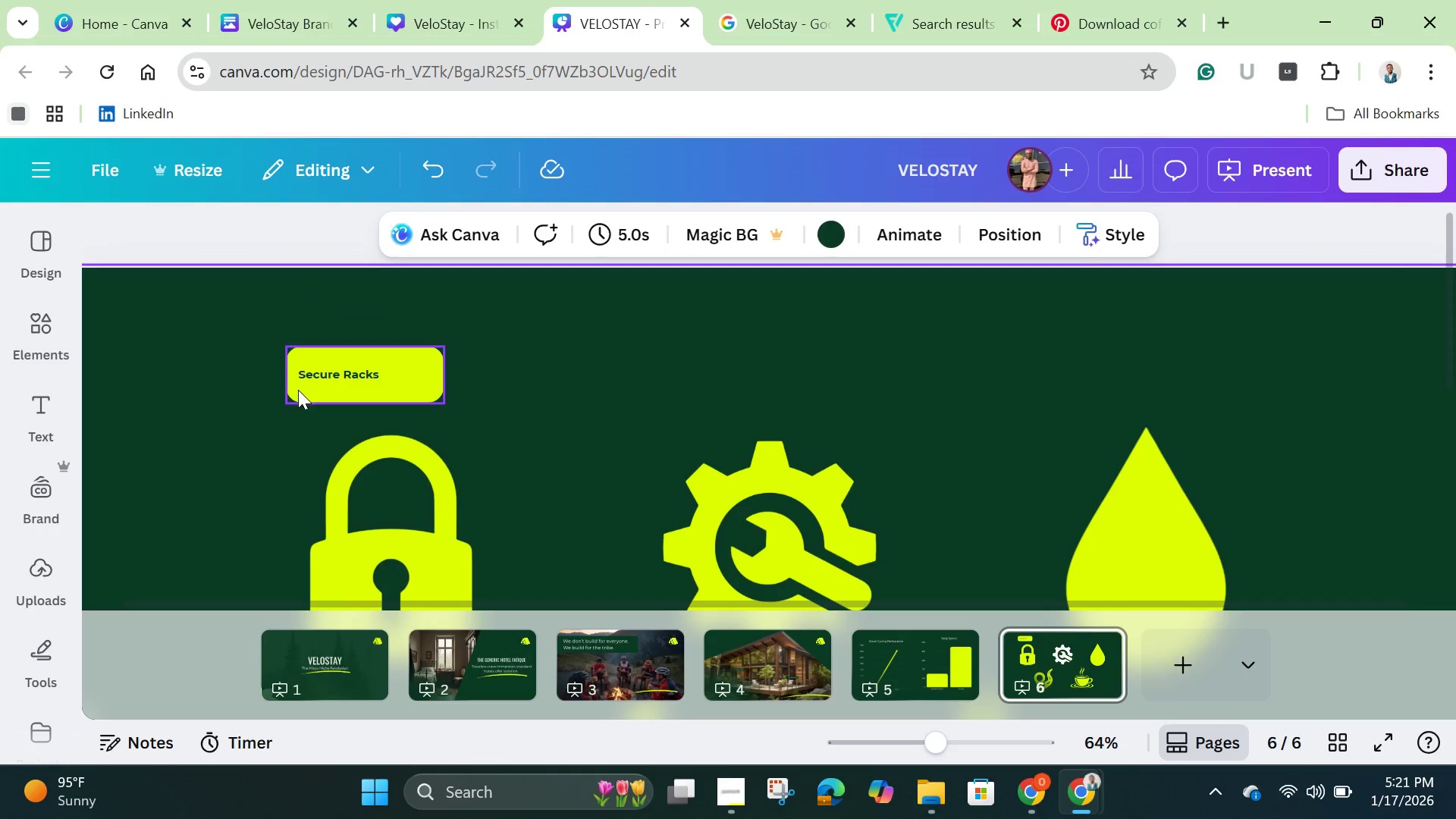 
left_click([300, 390])
 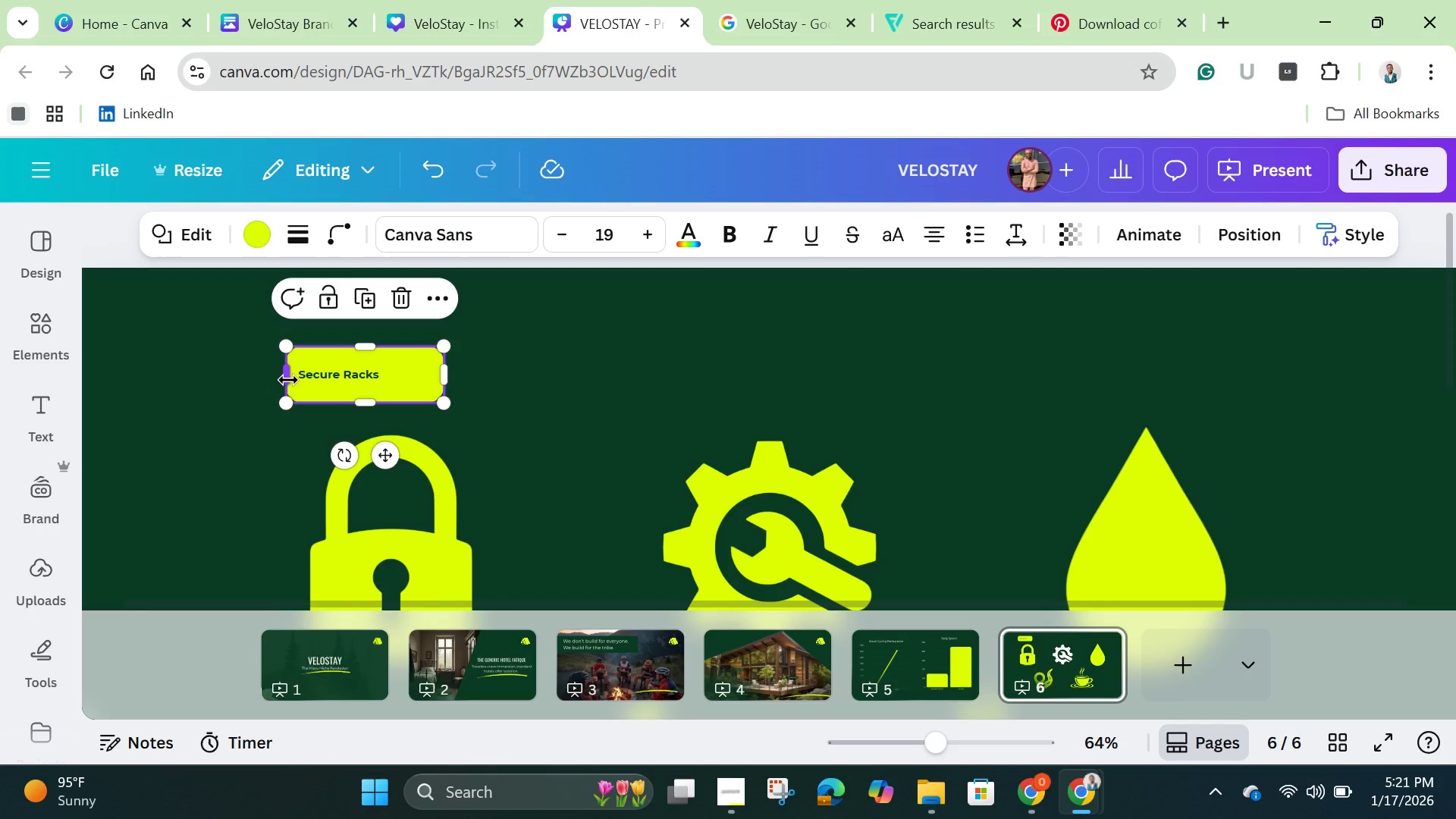 
left_click_drag(start_coordinate=[288, 380], to_coordinate=[278, 380])
 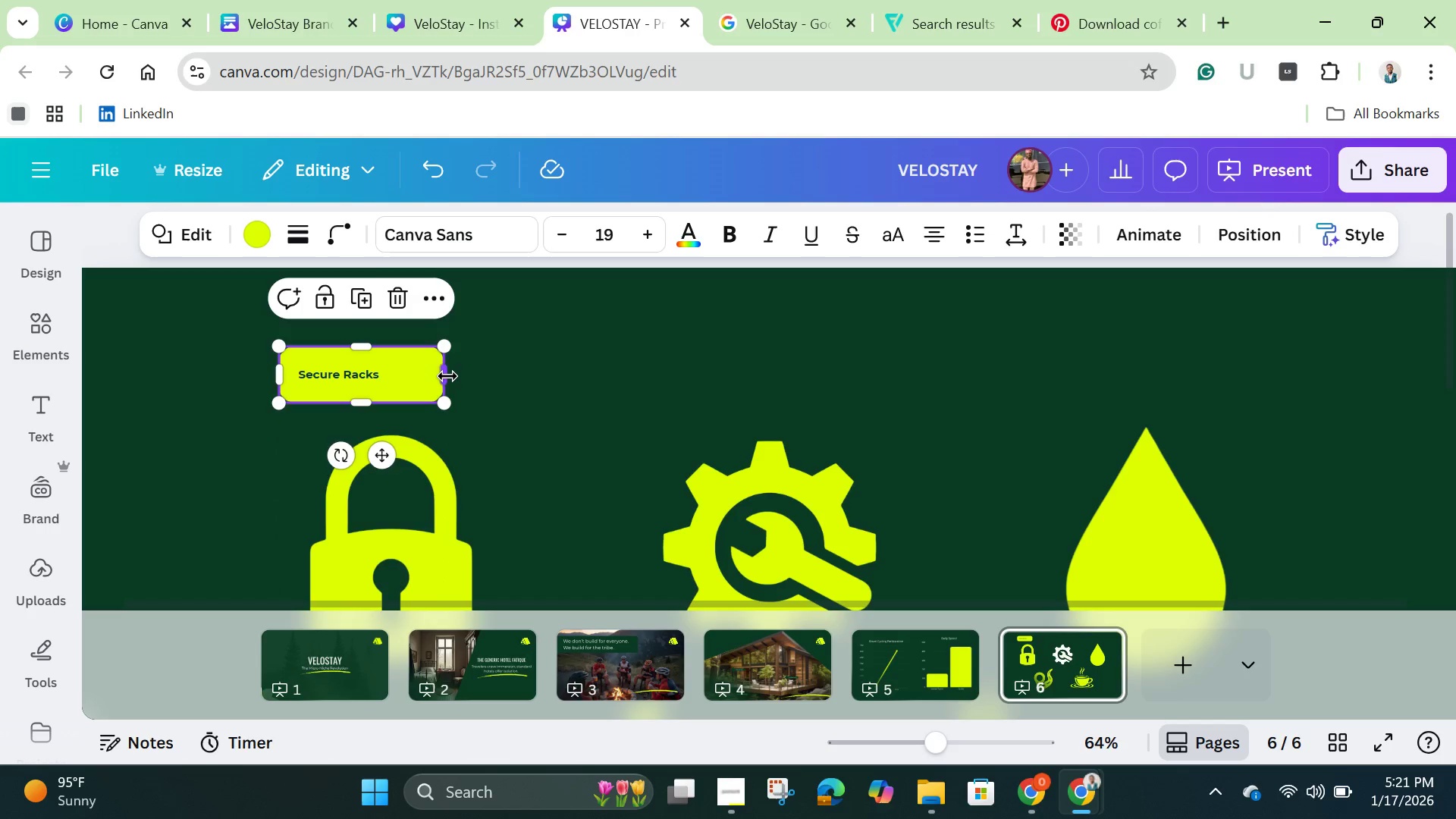 
left_click_drag(start_coordinate=[447, 376], to_coordinate=[417, 375])
 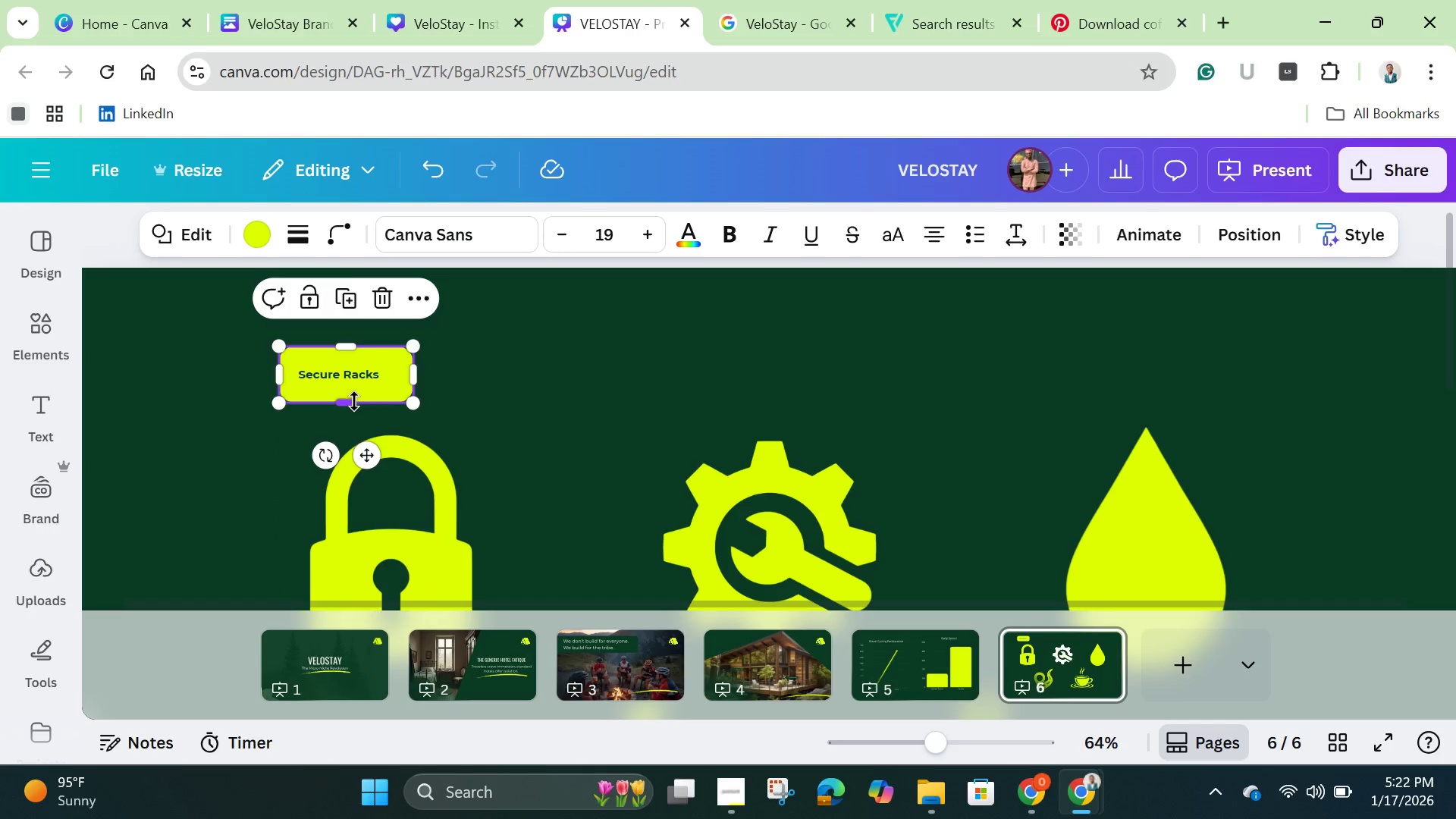 
left_click_drag(start_coordinate=[354, 401], to_coordinate=[346, 396])
 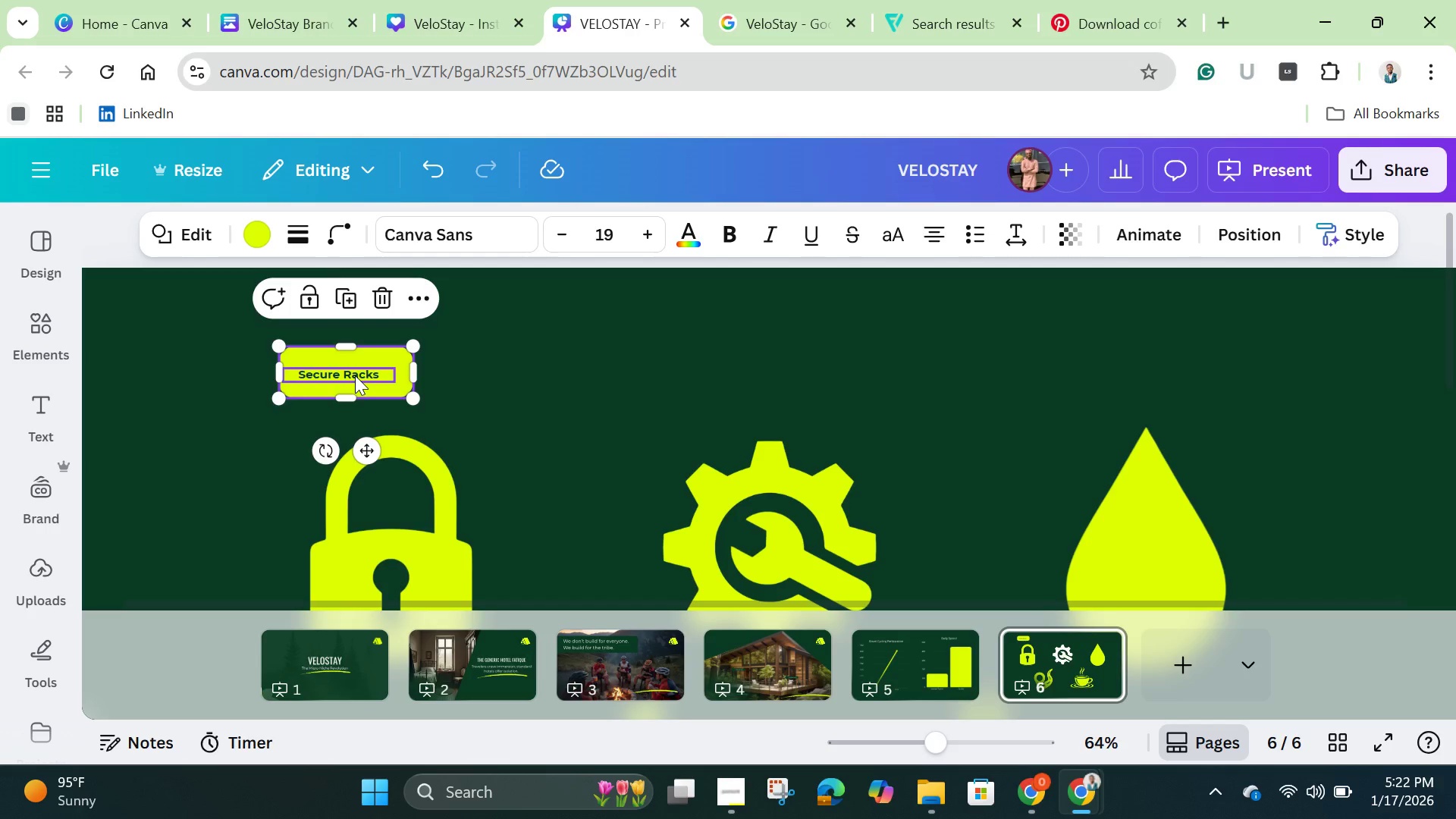 
left_click([355, 375])
 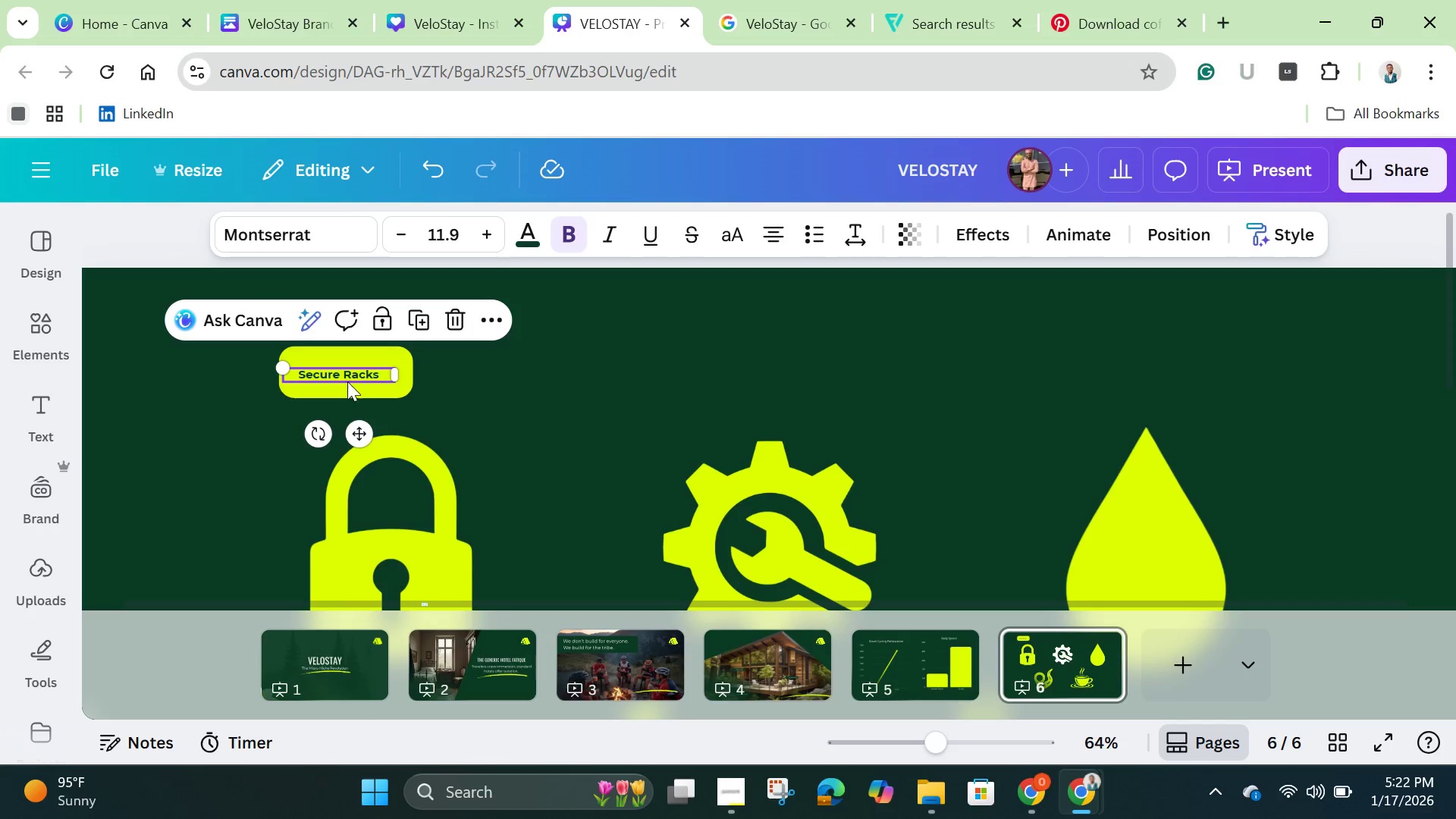 
left_click_drag(start_coordinate=[343, 375], to_coordinate=[351, 375])
 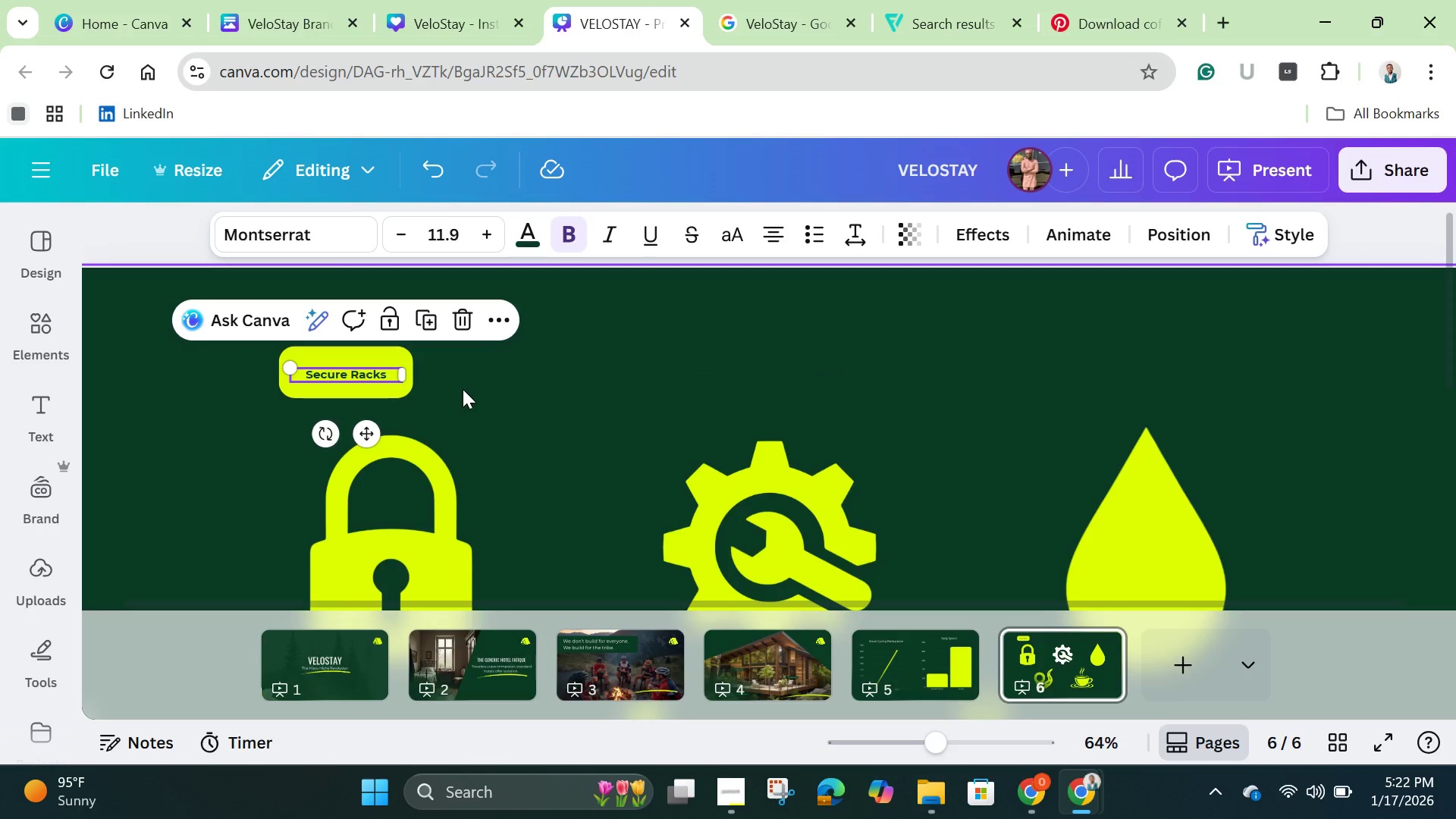 
left_click([463, 389])
 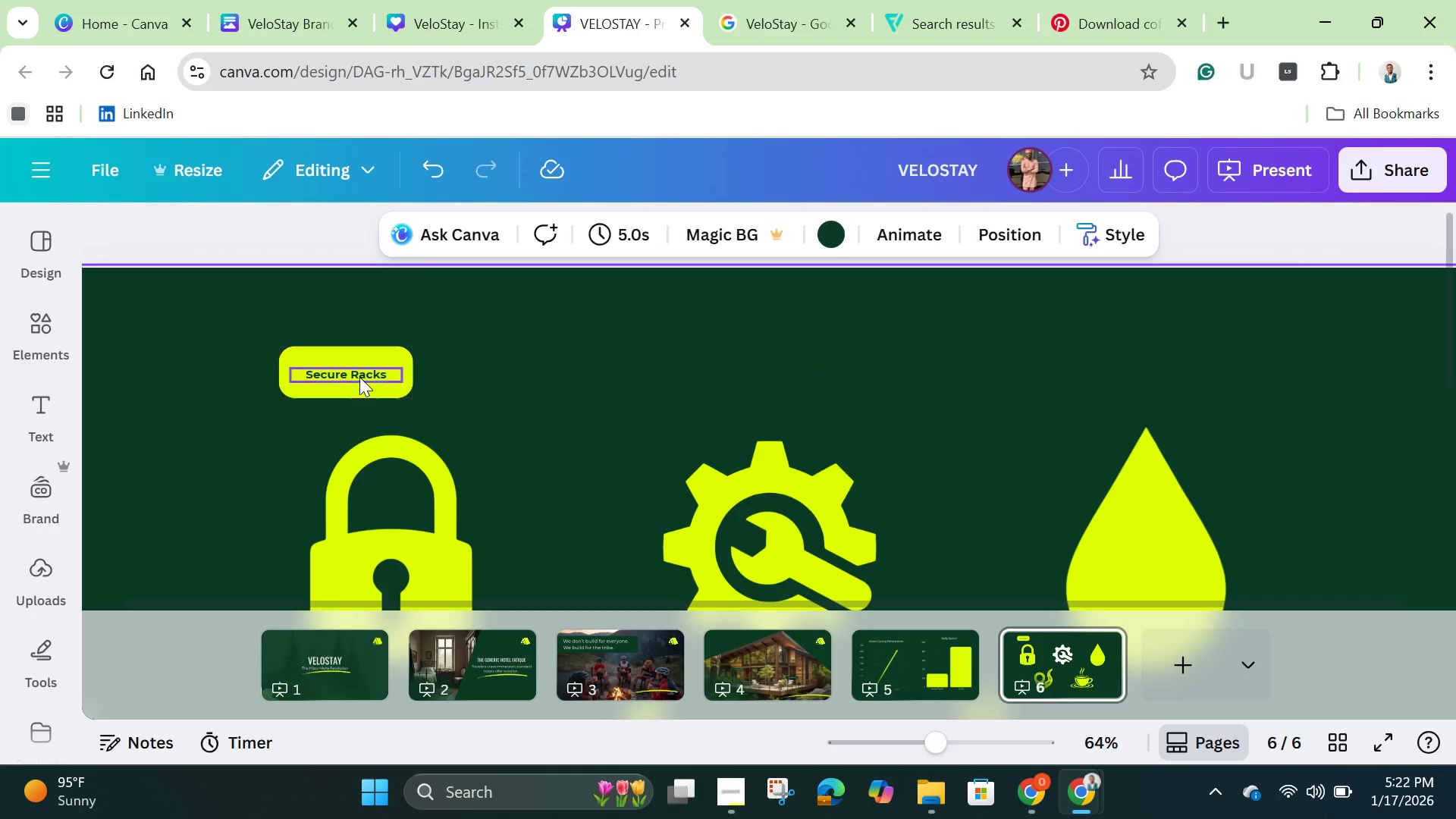 
left_click([359, 377])
 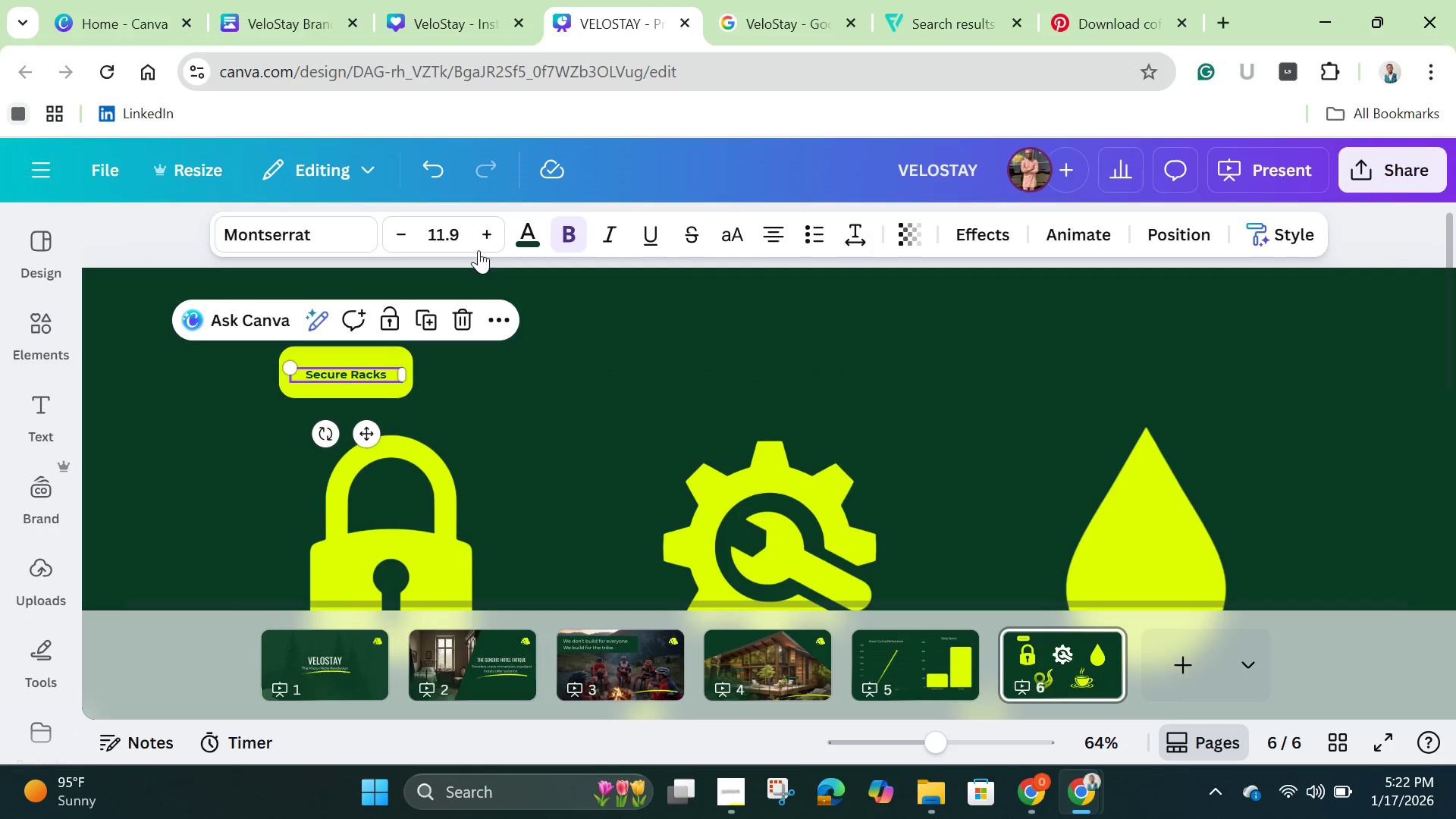 
left_click([483, 233])
 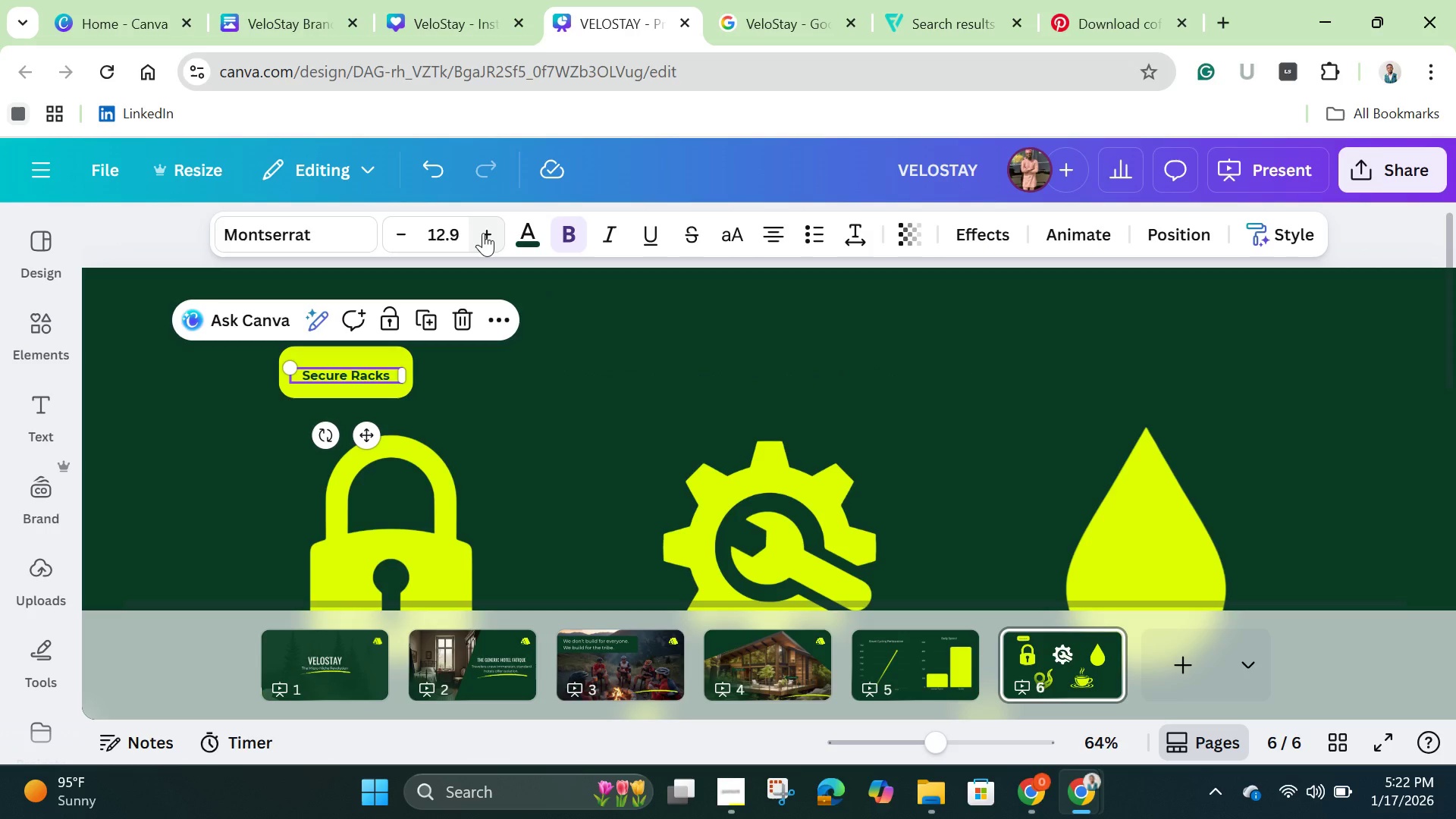 
left_click([483, 233])
 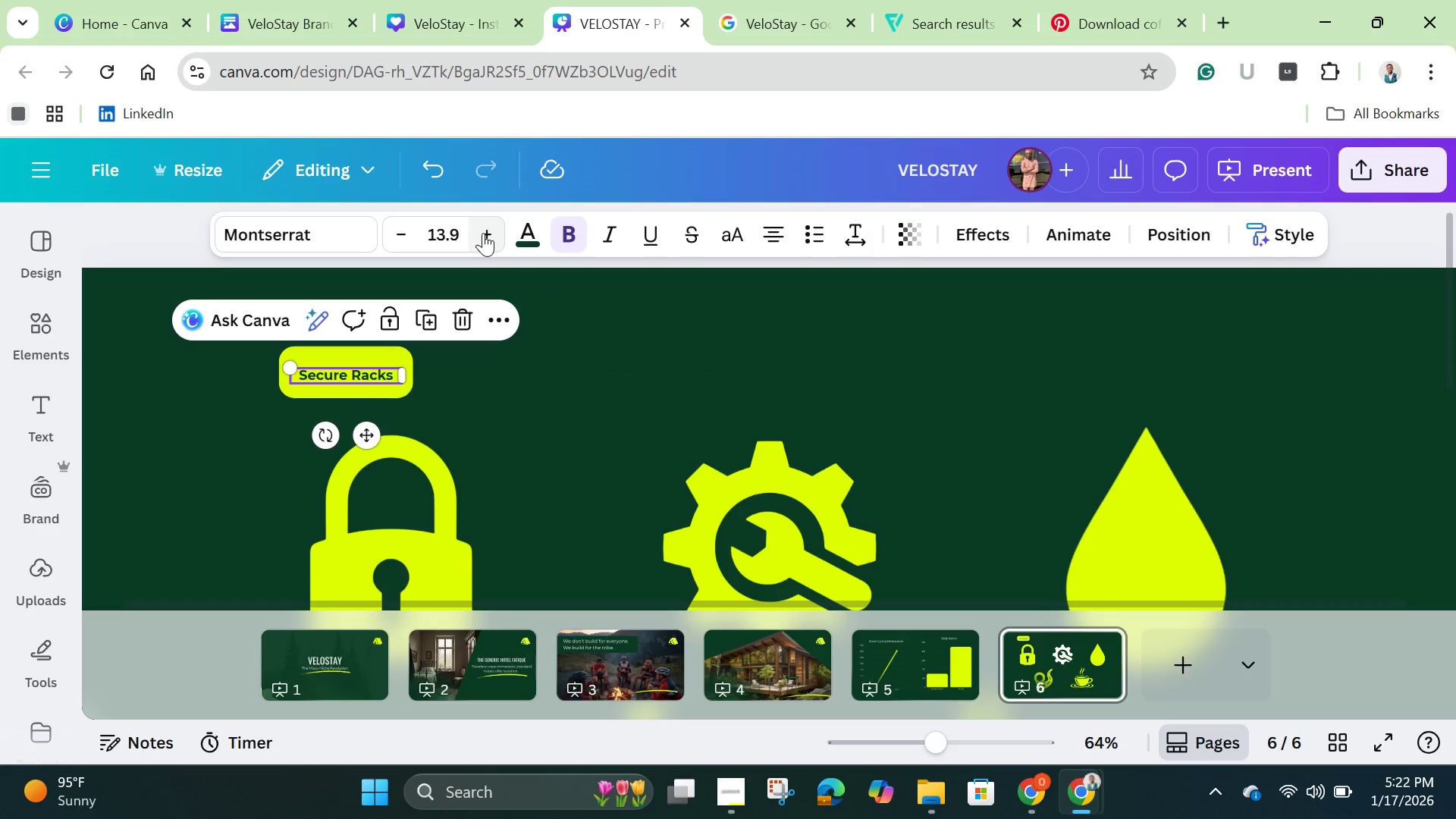 
left_click([483, 233])
 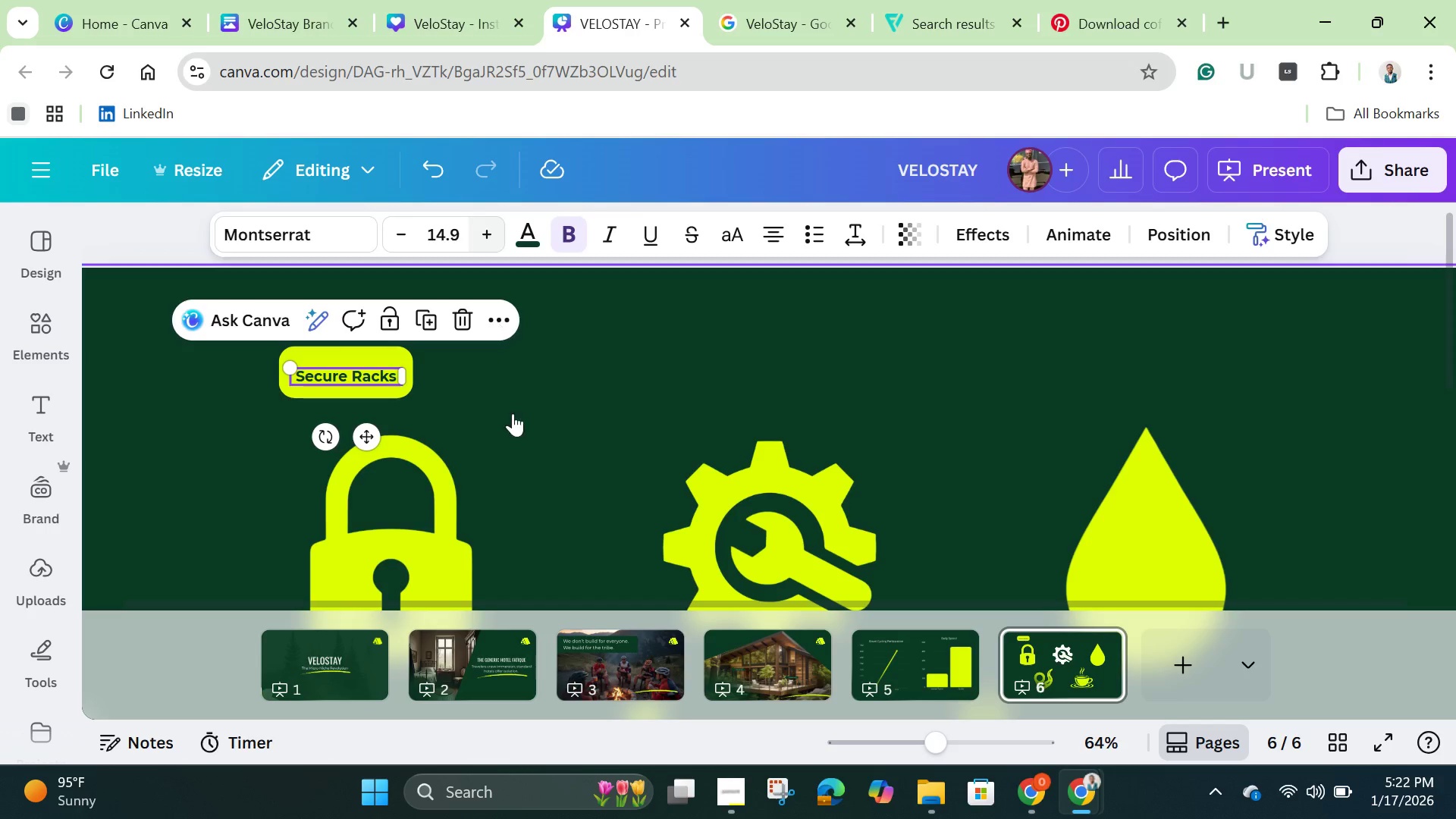 
left_click([537, 503])
 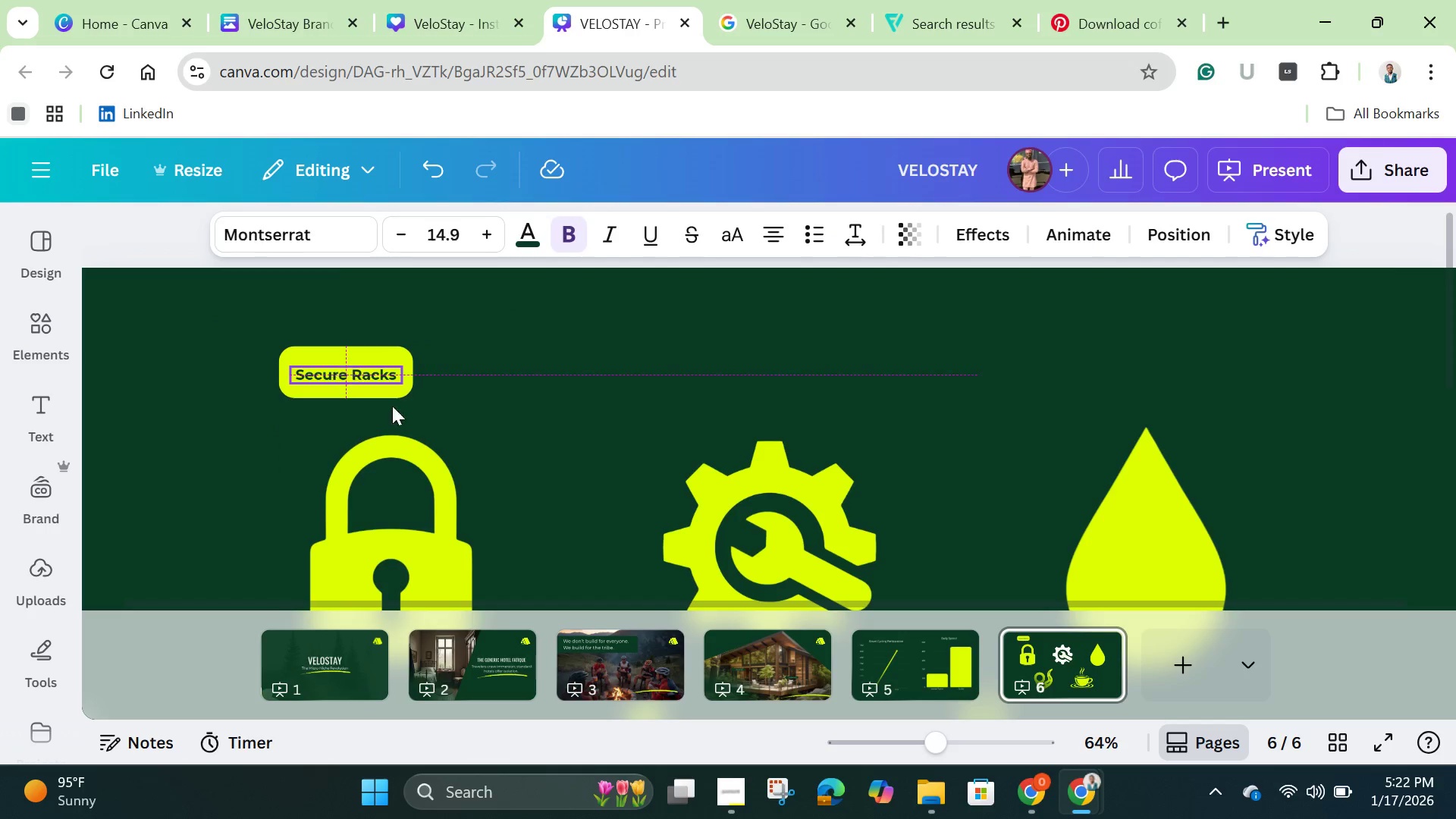 
wait(7.25)
 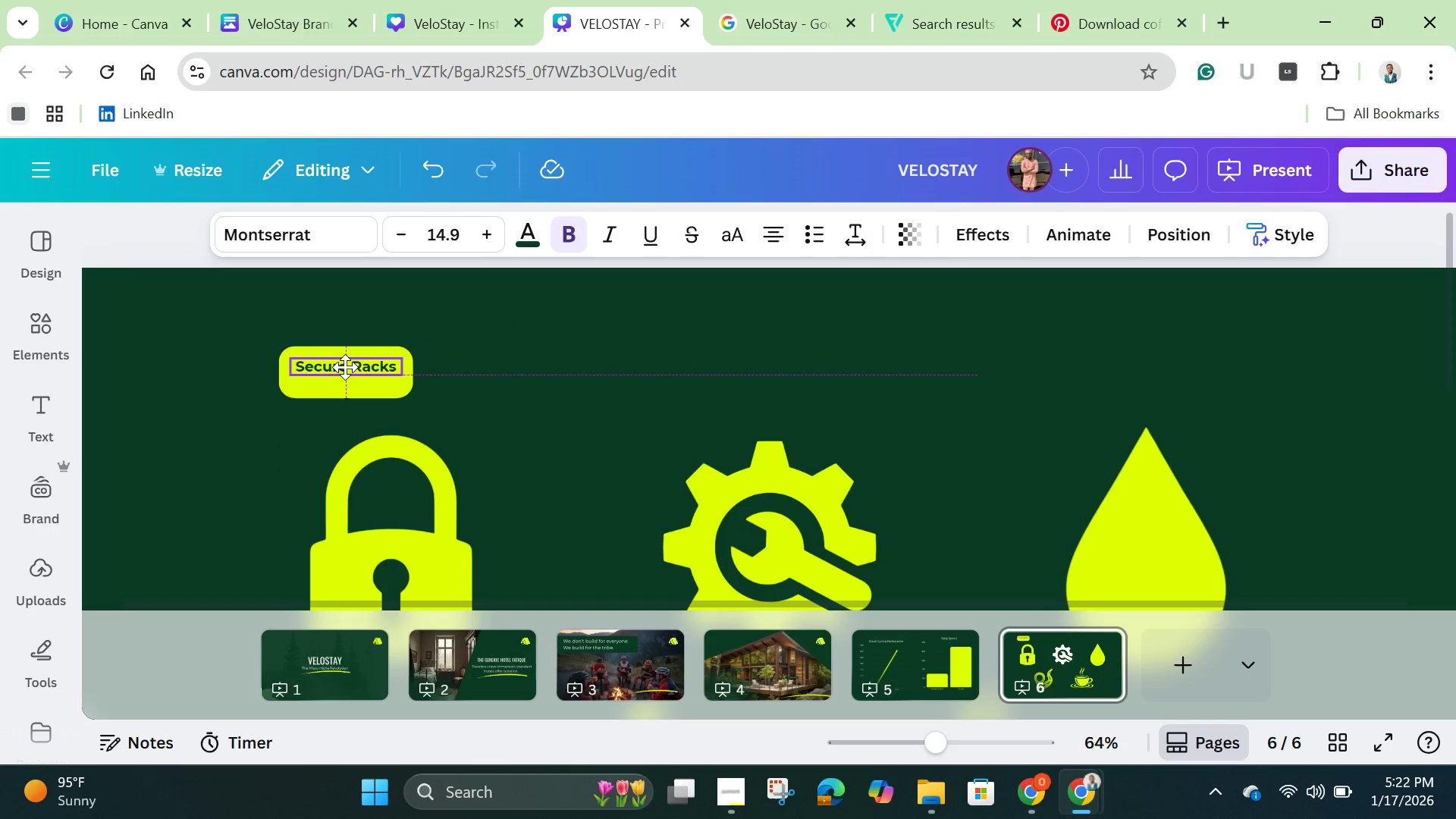 
left_click([398, 364])
 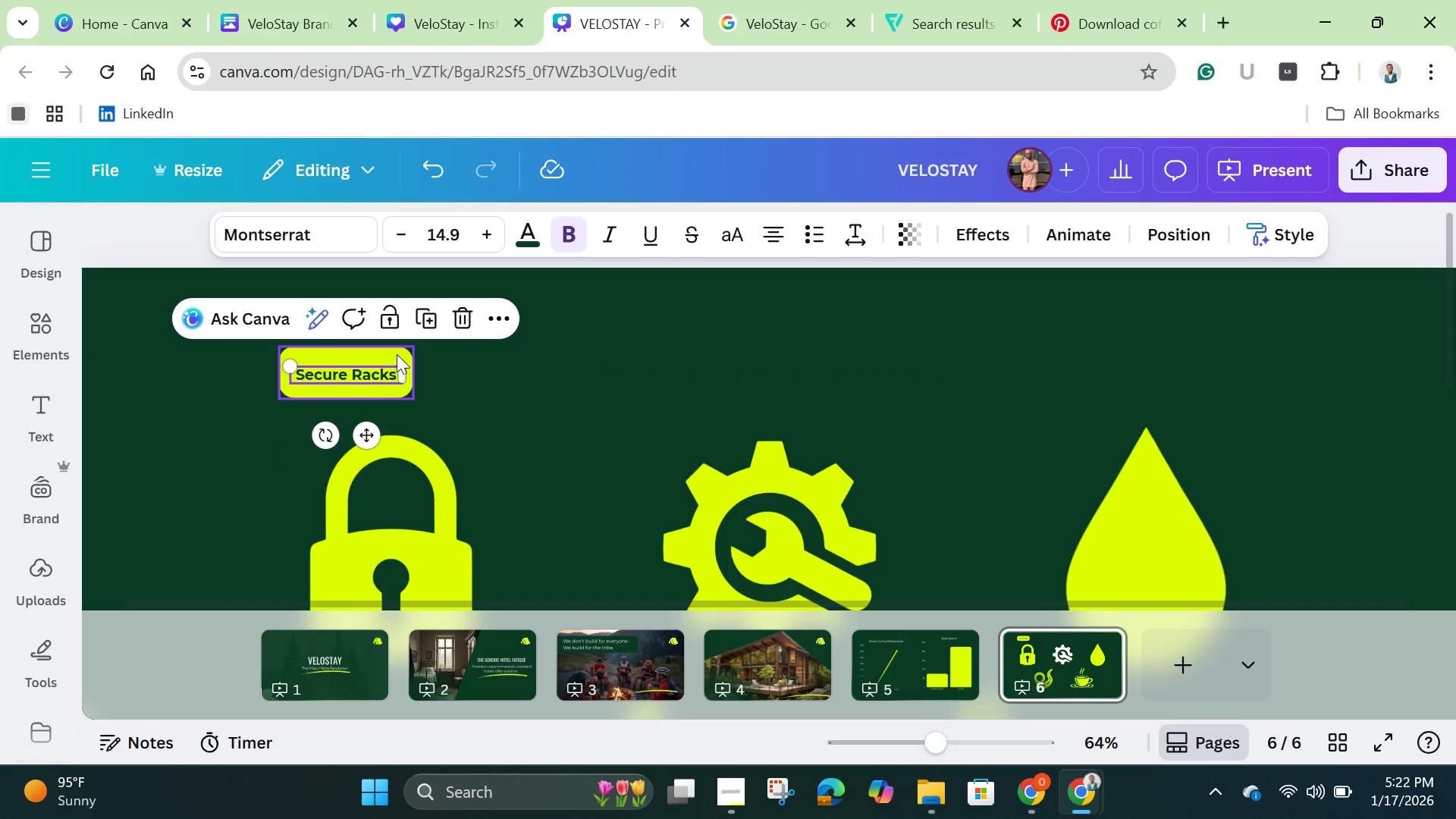 
left_click([397, 354])
 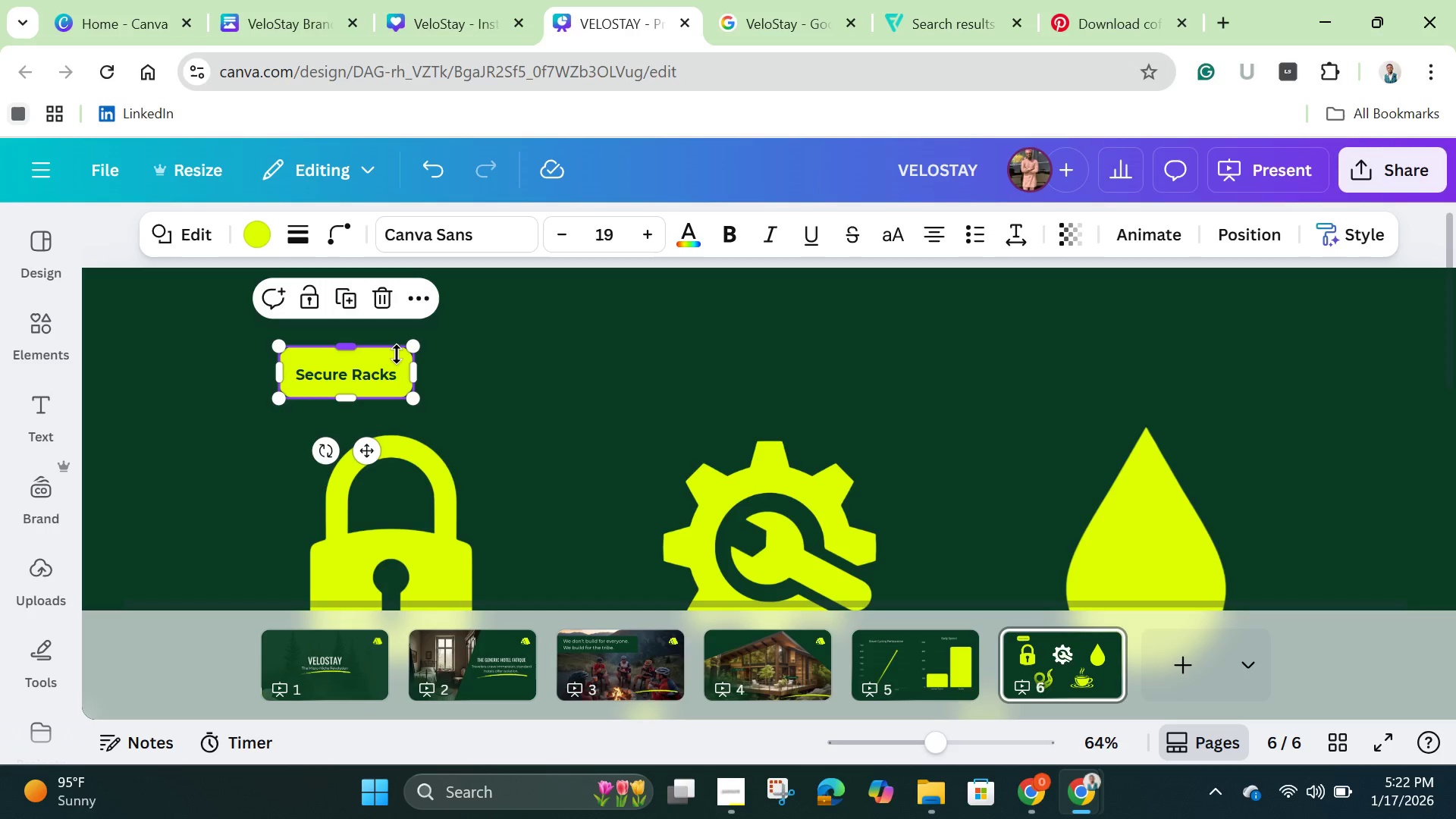 
hold_key(key=ShiftLeft, duration=1.28)
left_click([364, 377])
 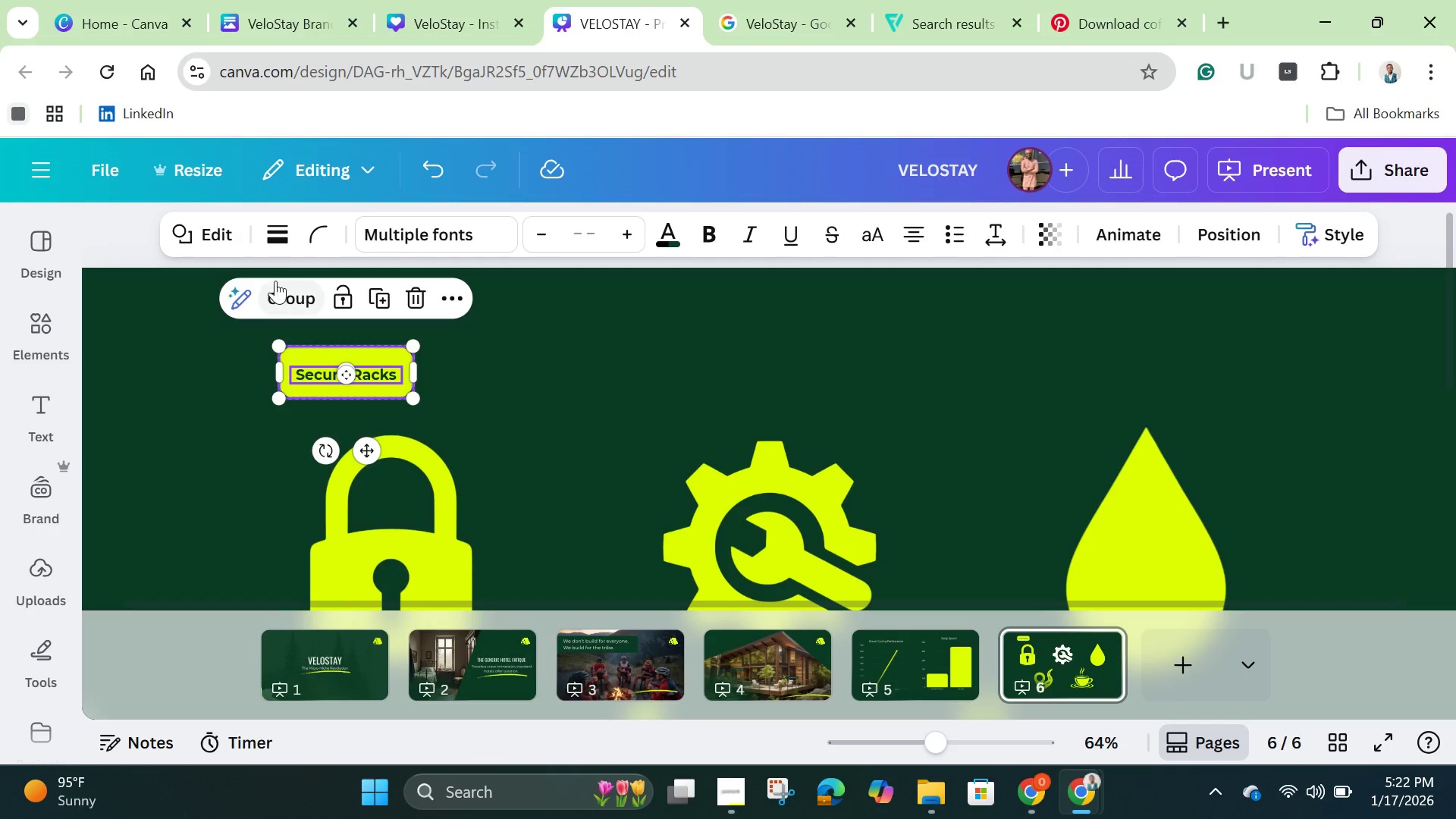 
left_click([278, 281])
 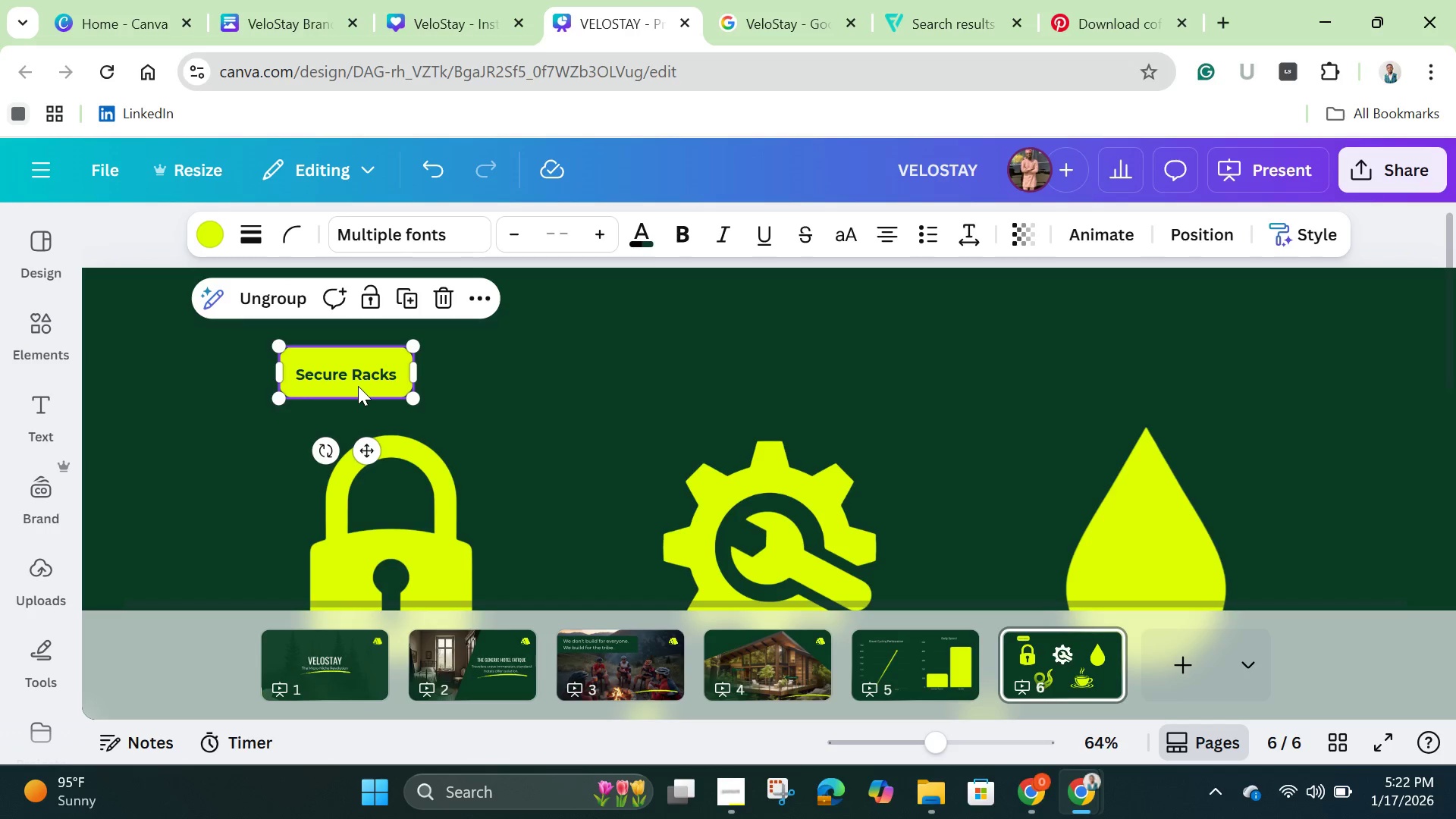 
left_click_drag(start_coordinate=[358, 384], to_coordinate=[392, 407])
 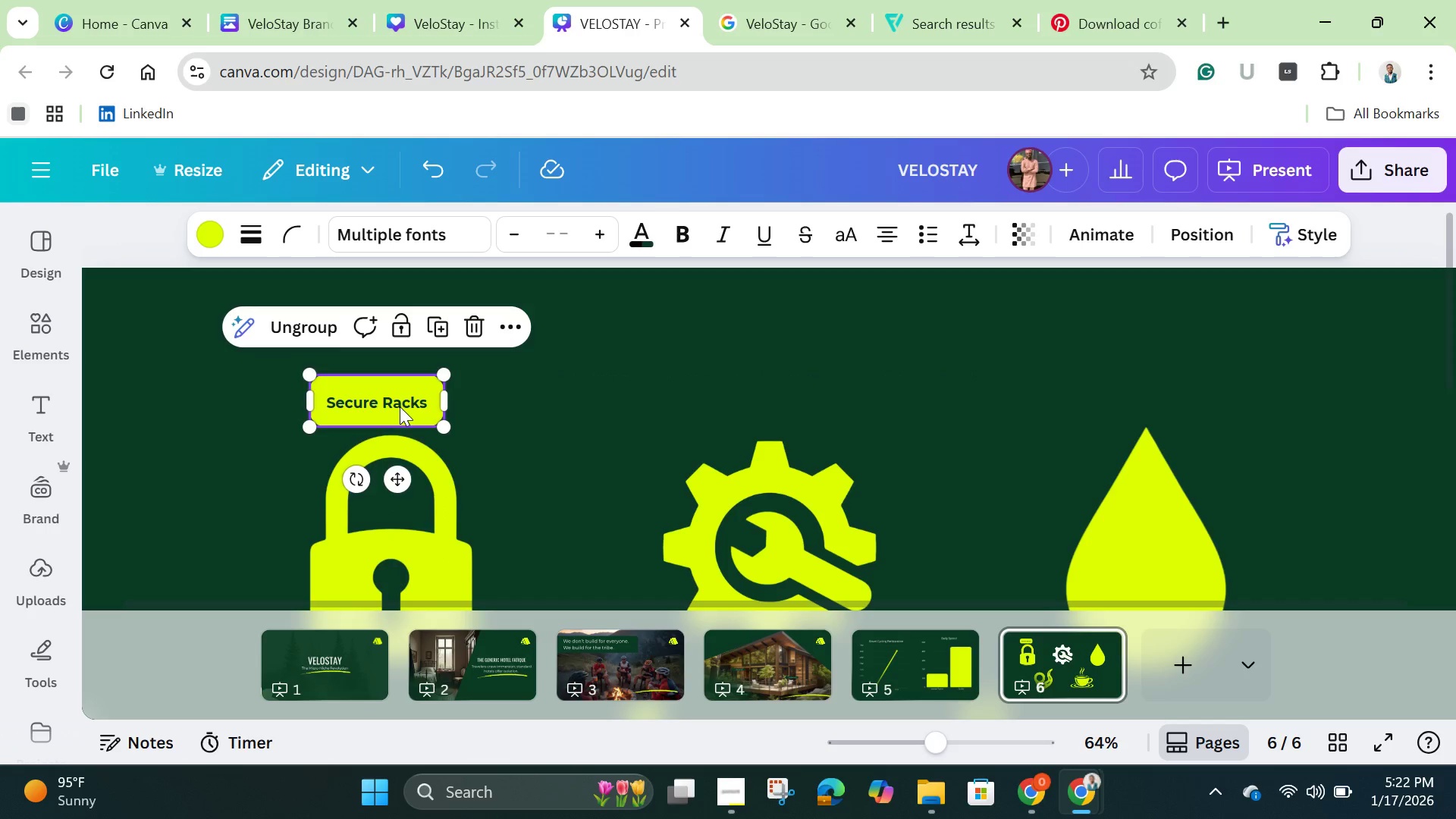 
left_click_drag(start_coordinate=[400, 406], to_coordinate=[402, 486])
 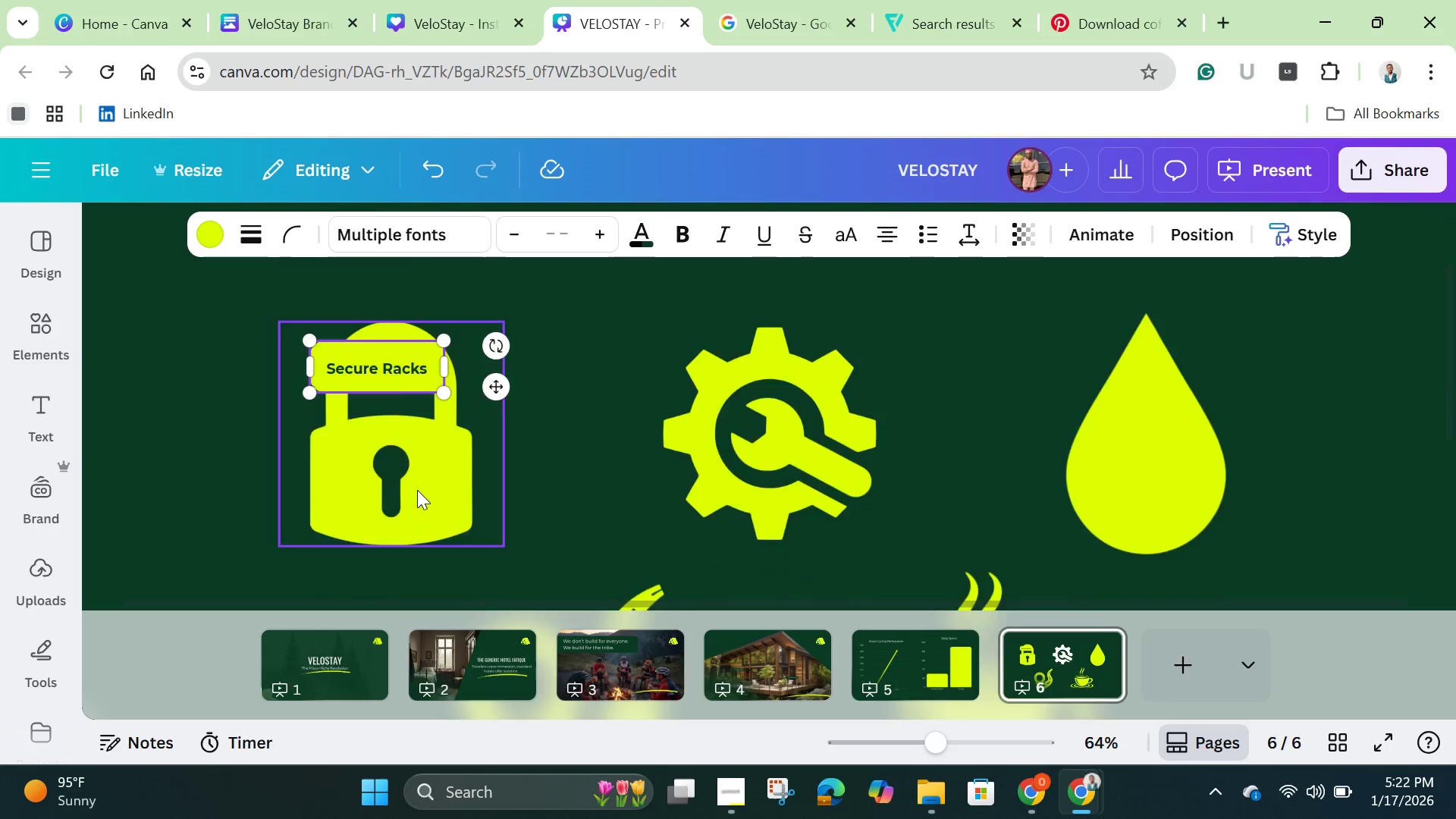 
scroll: coordinate [416, 490], scroll_direction: down, amount: 2.0
 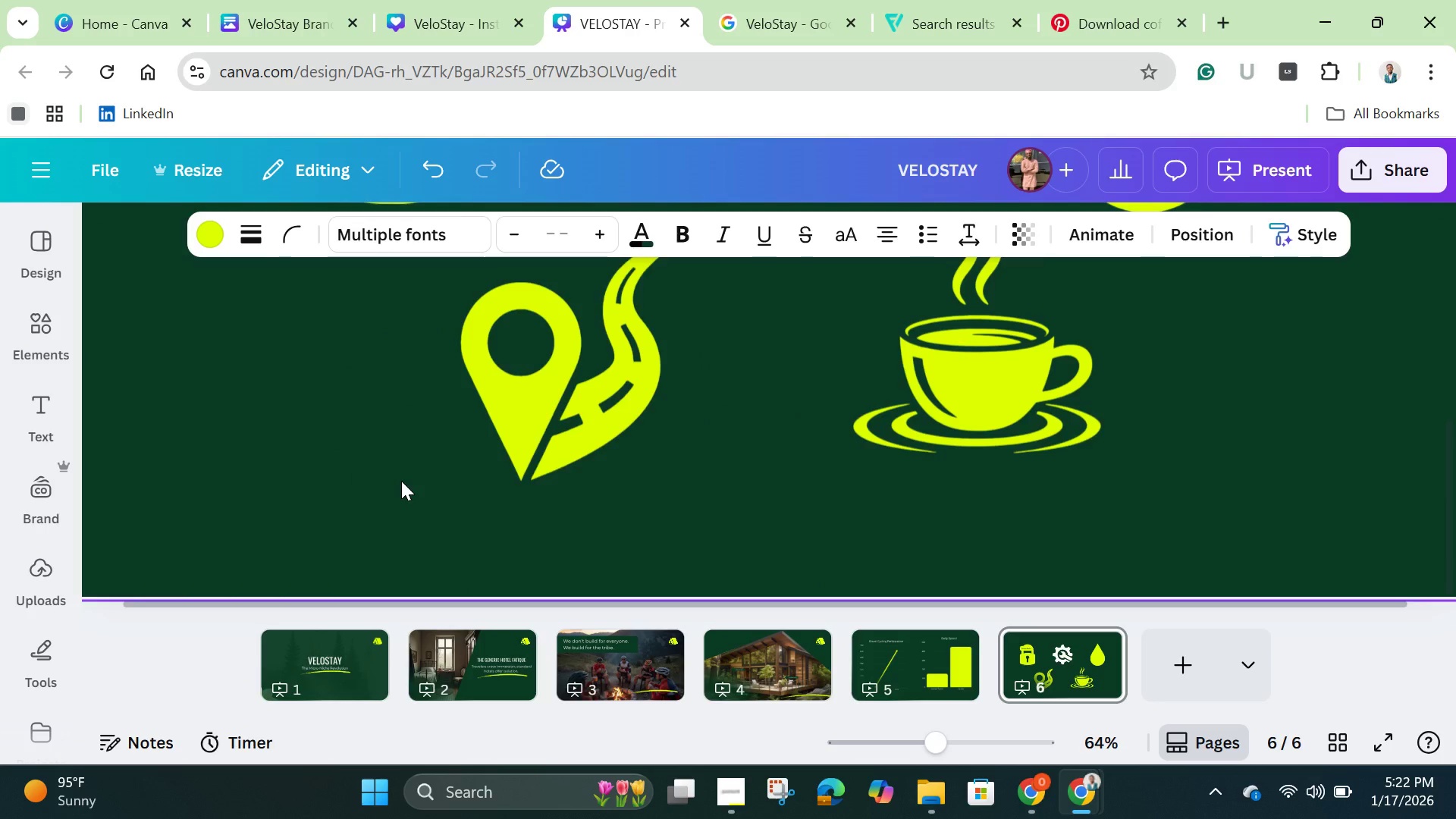 
scroll: coordinate [410, 479], scroll_direction: up, amount: 2.0
 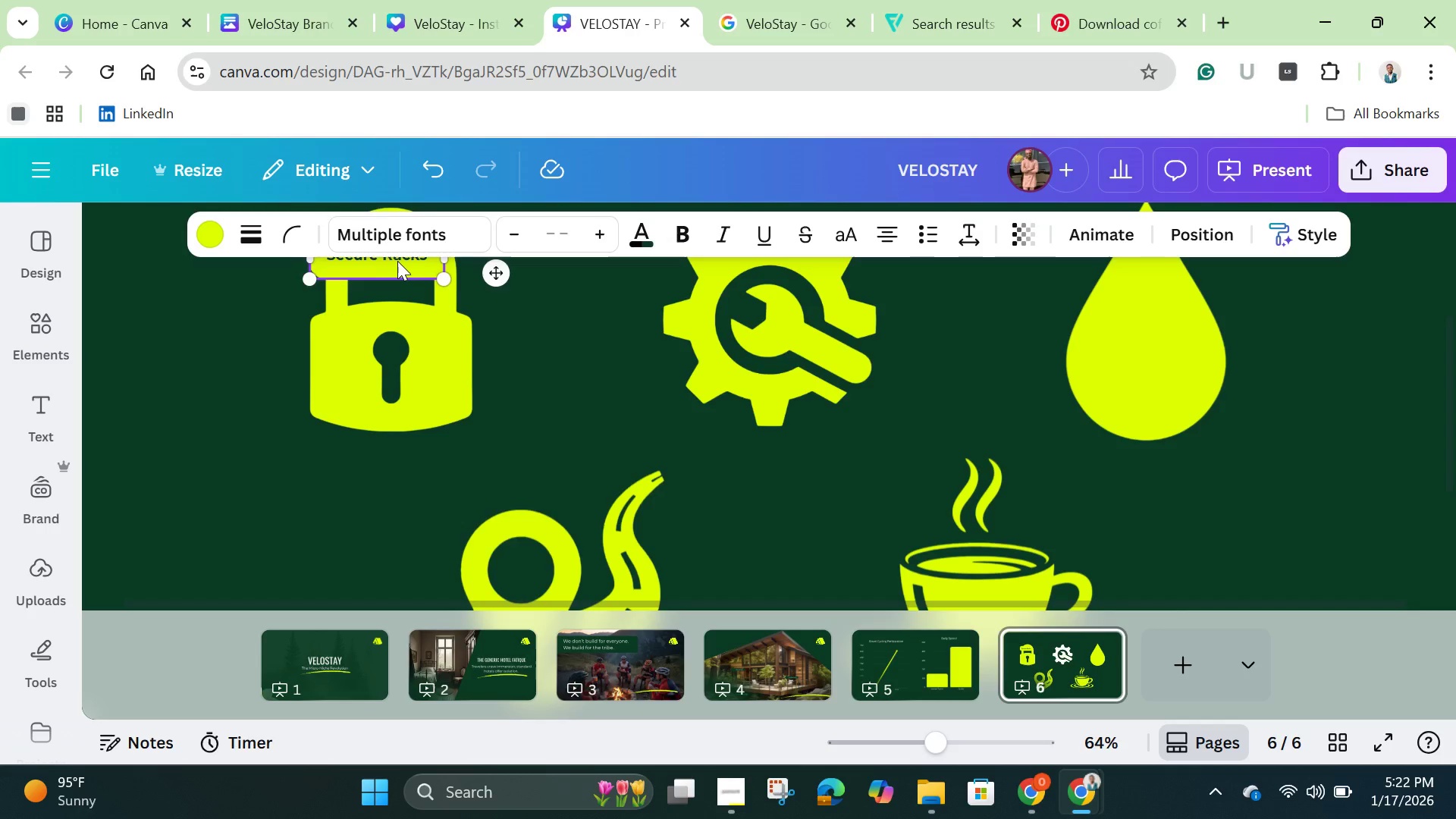 
left_click_drag(start_coordinate=[397, 261], to_coordinate=[417, 482])
 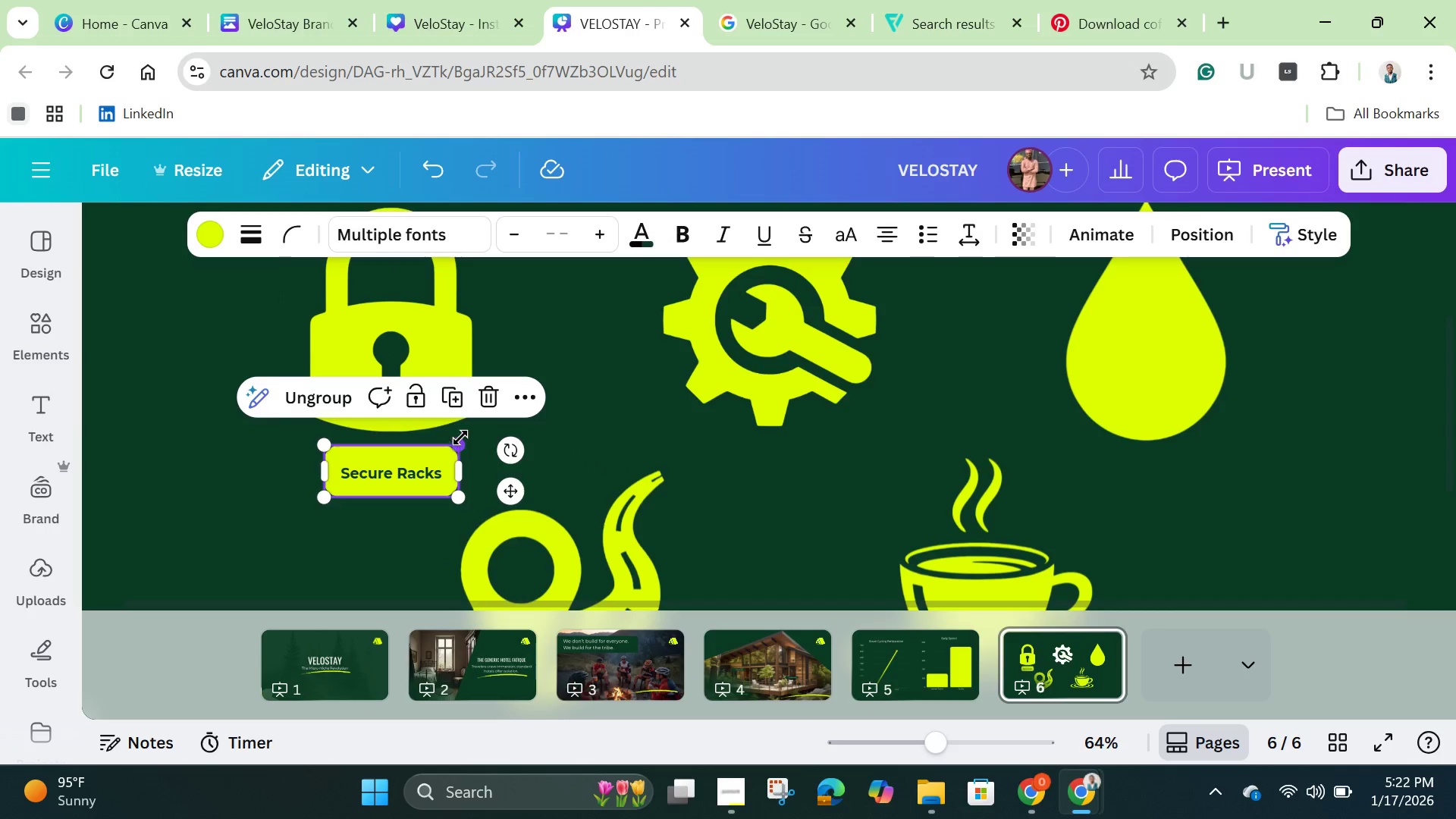 
left_click([451, 394])
 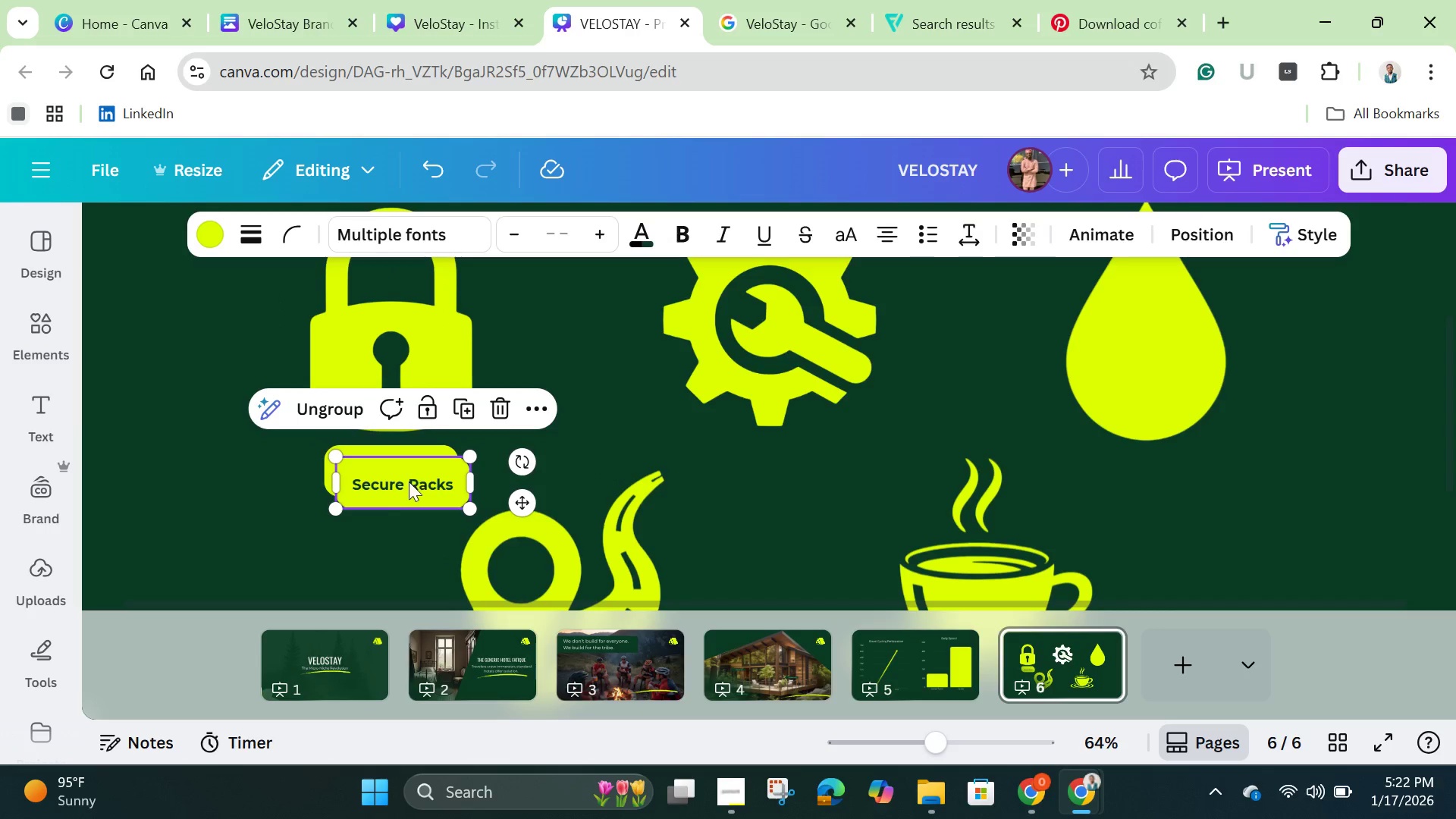 
left_click_drag(start_coordinate=[409, 482], to_coordinate=[780, 463])
 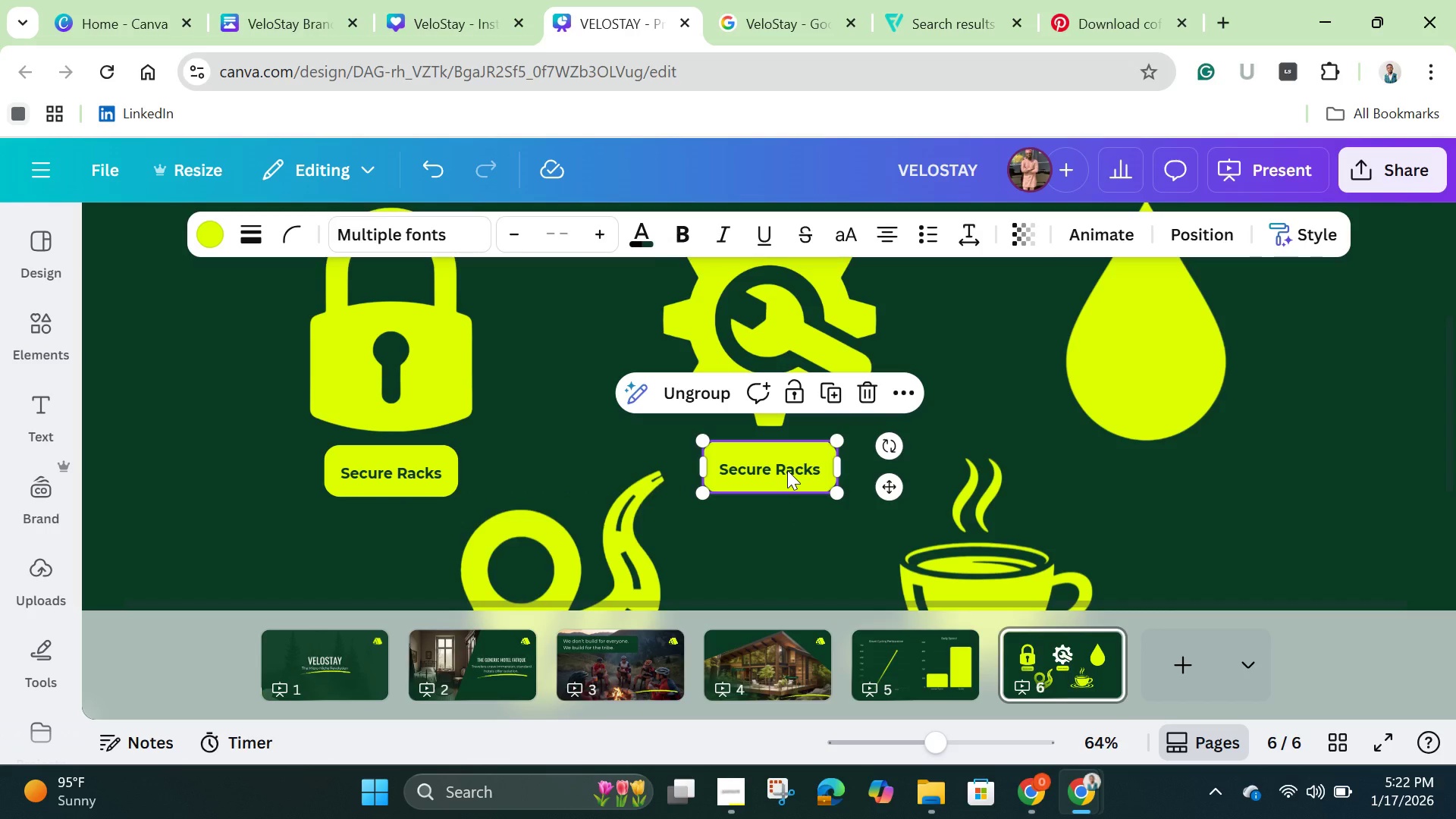 
wait(12.64)
 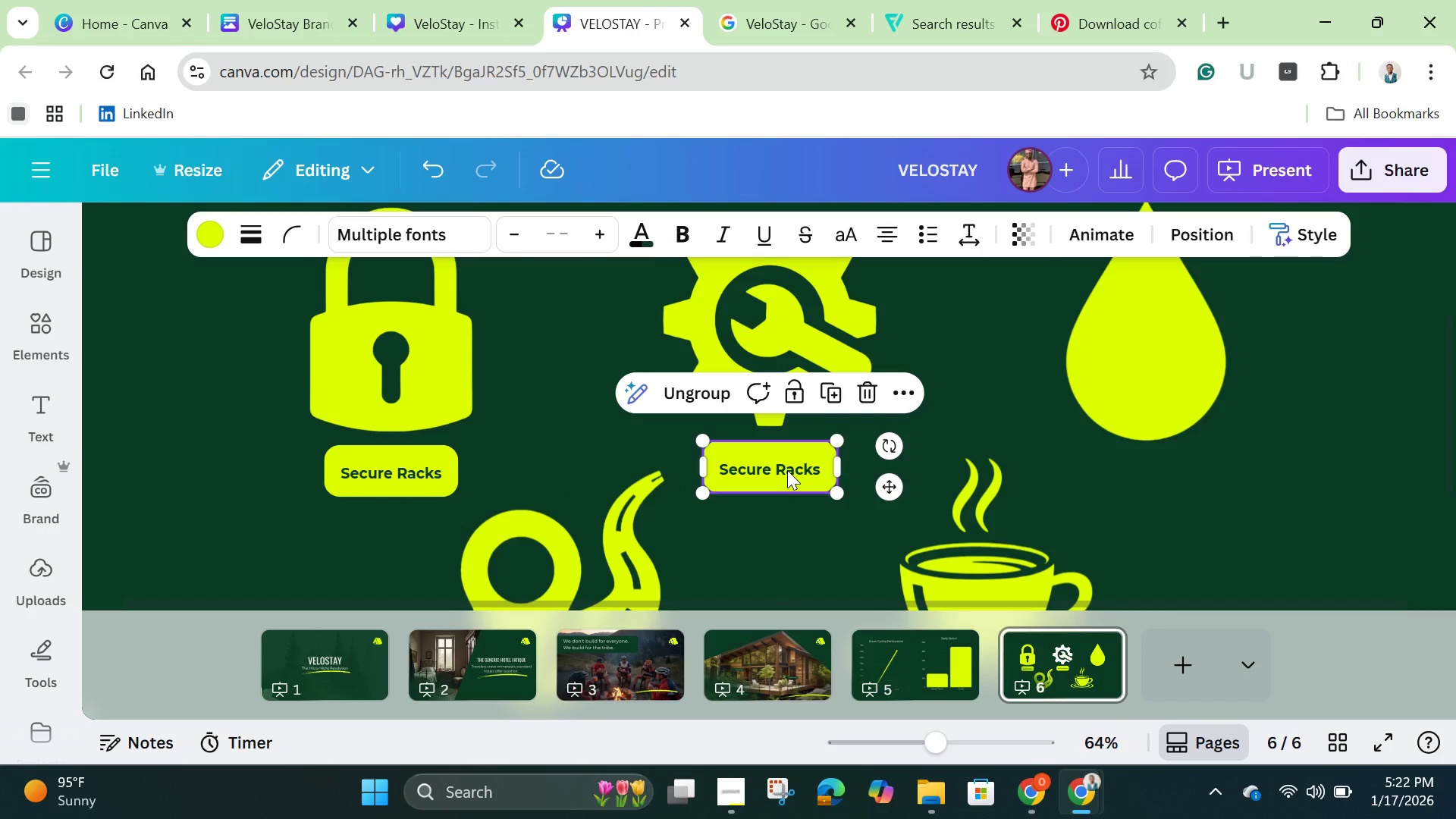 
left_click([711, 394])
 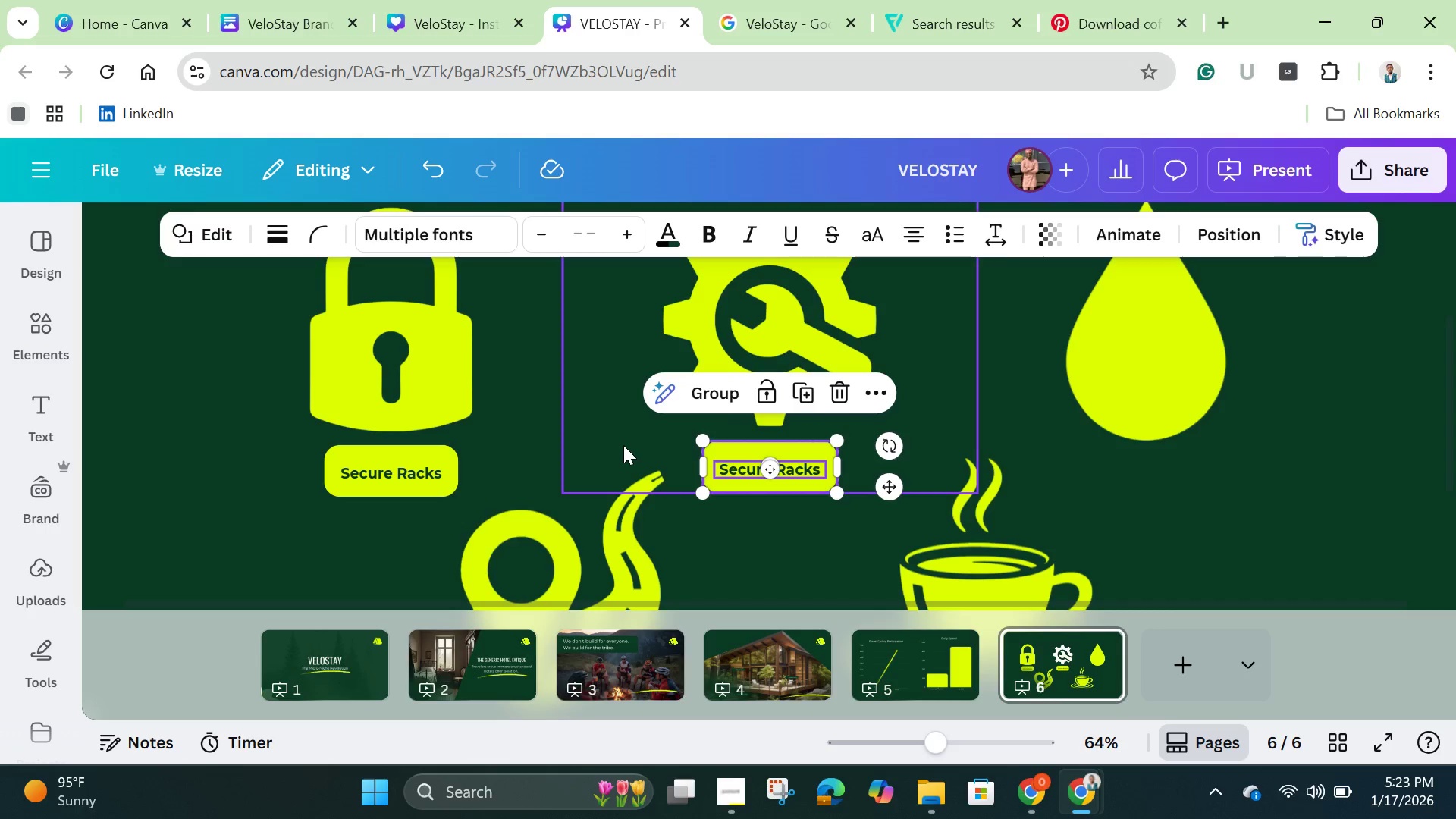 
left_click([623, 445])
 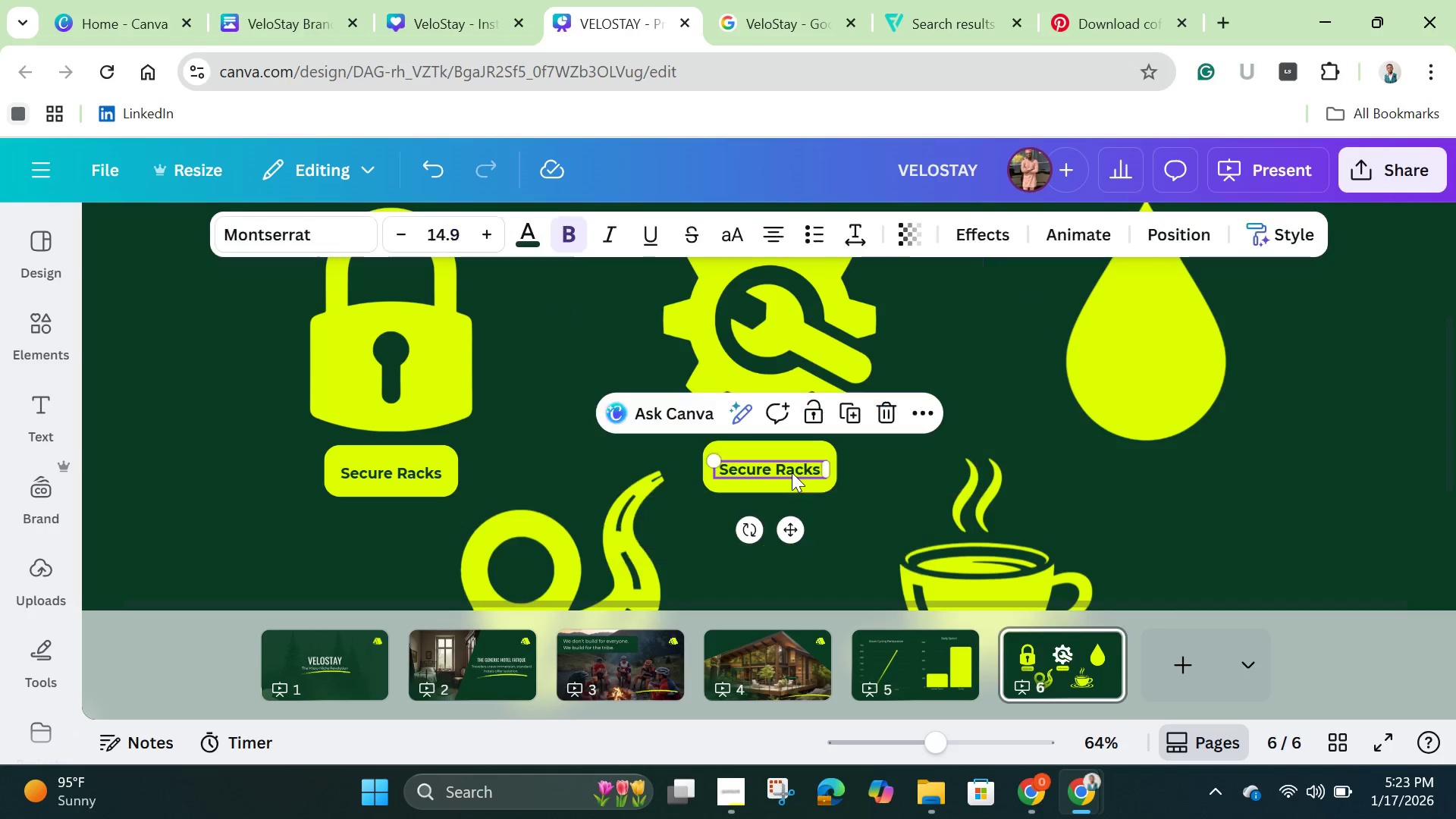 
double_click([790, 472])
 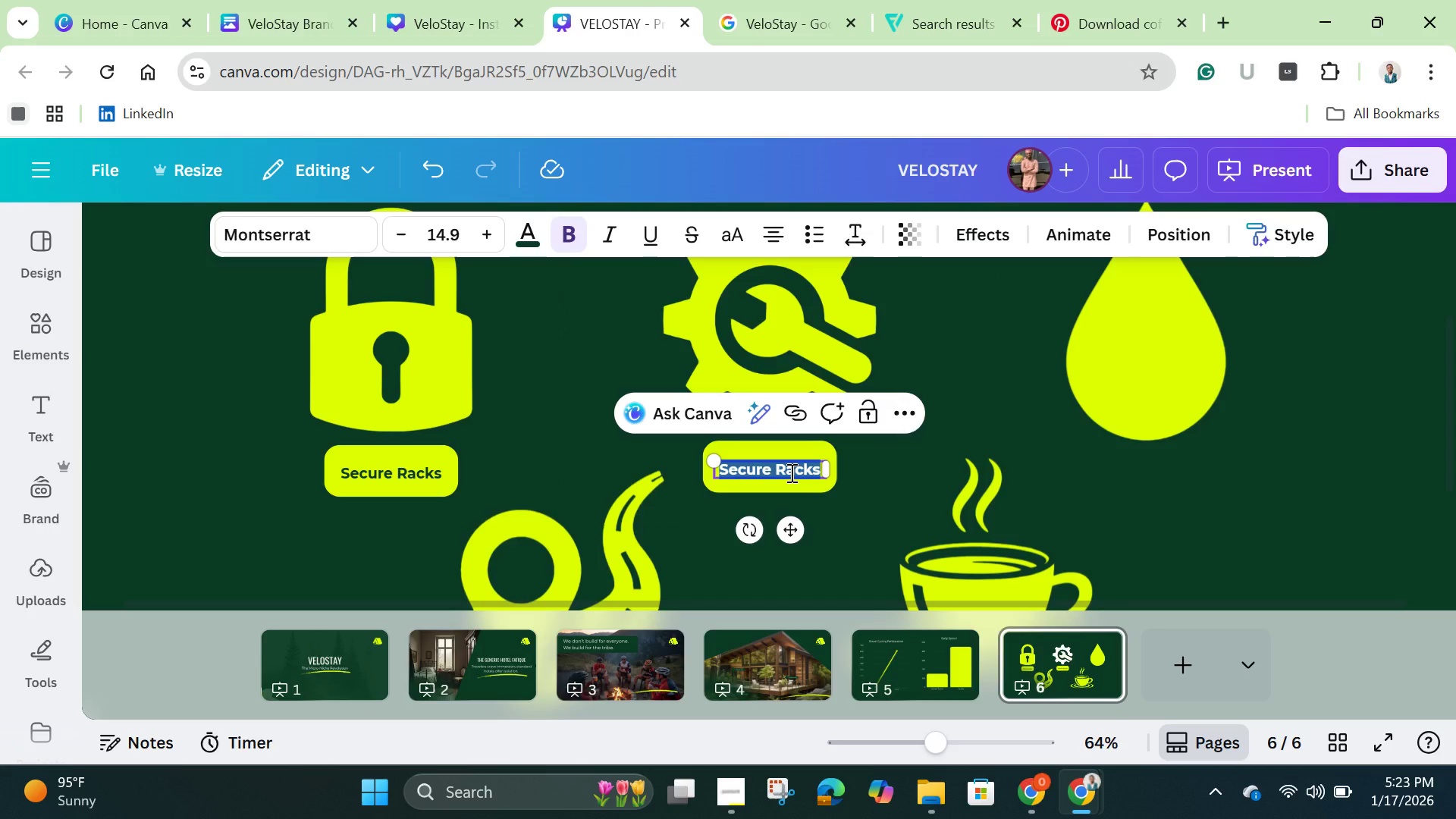 
key(Backspace)
type(Repair Station)
 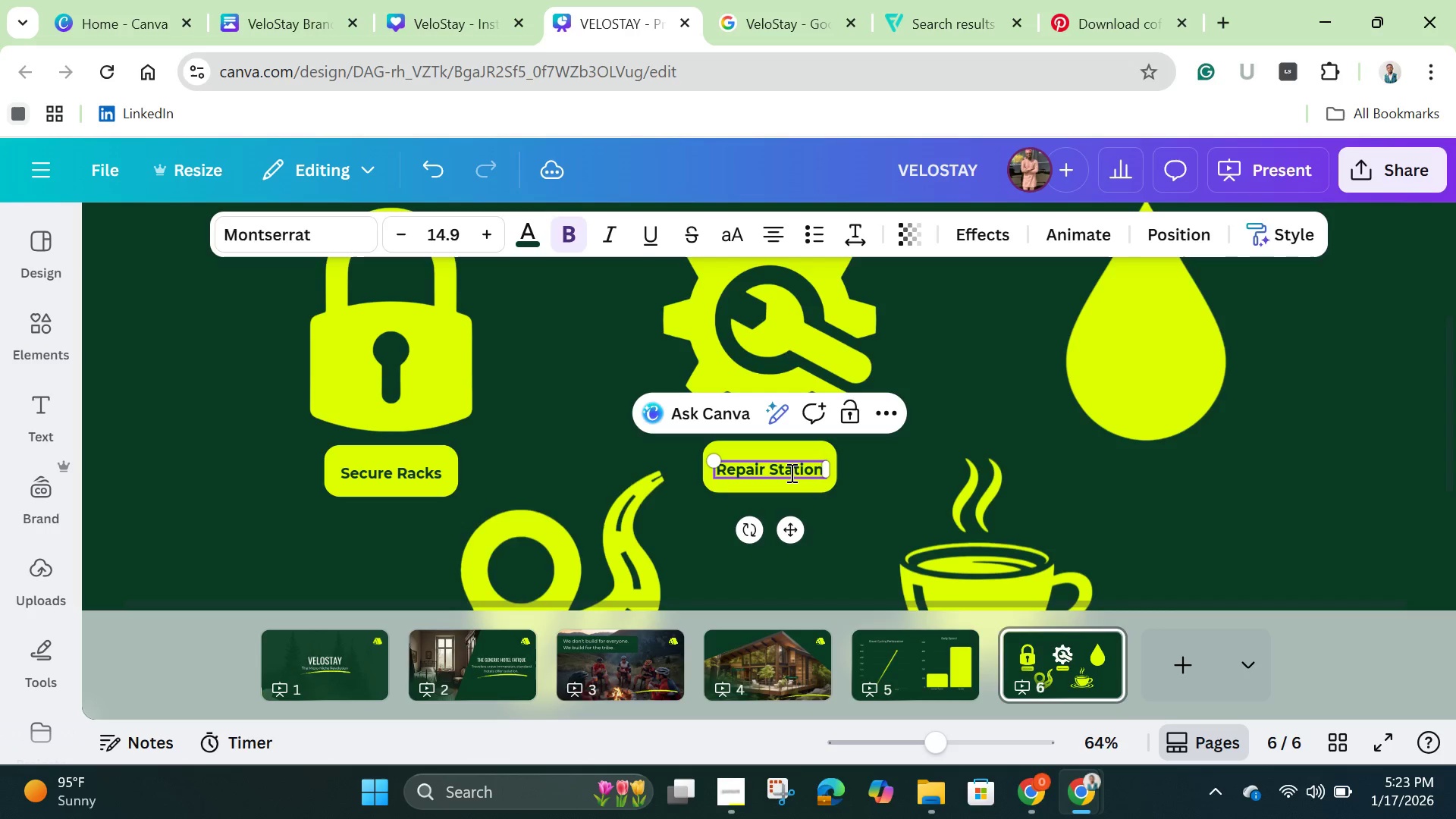 
left_click([843, 518])
 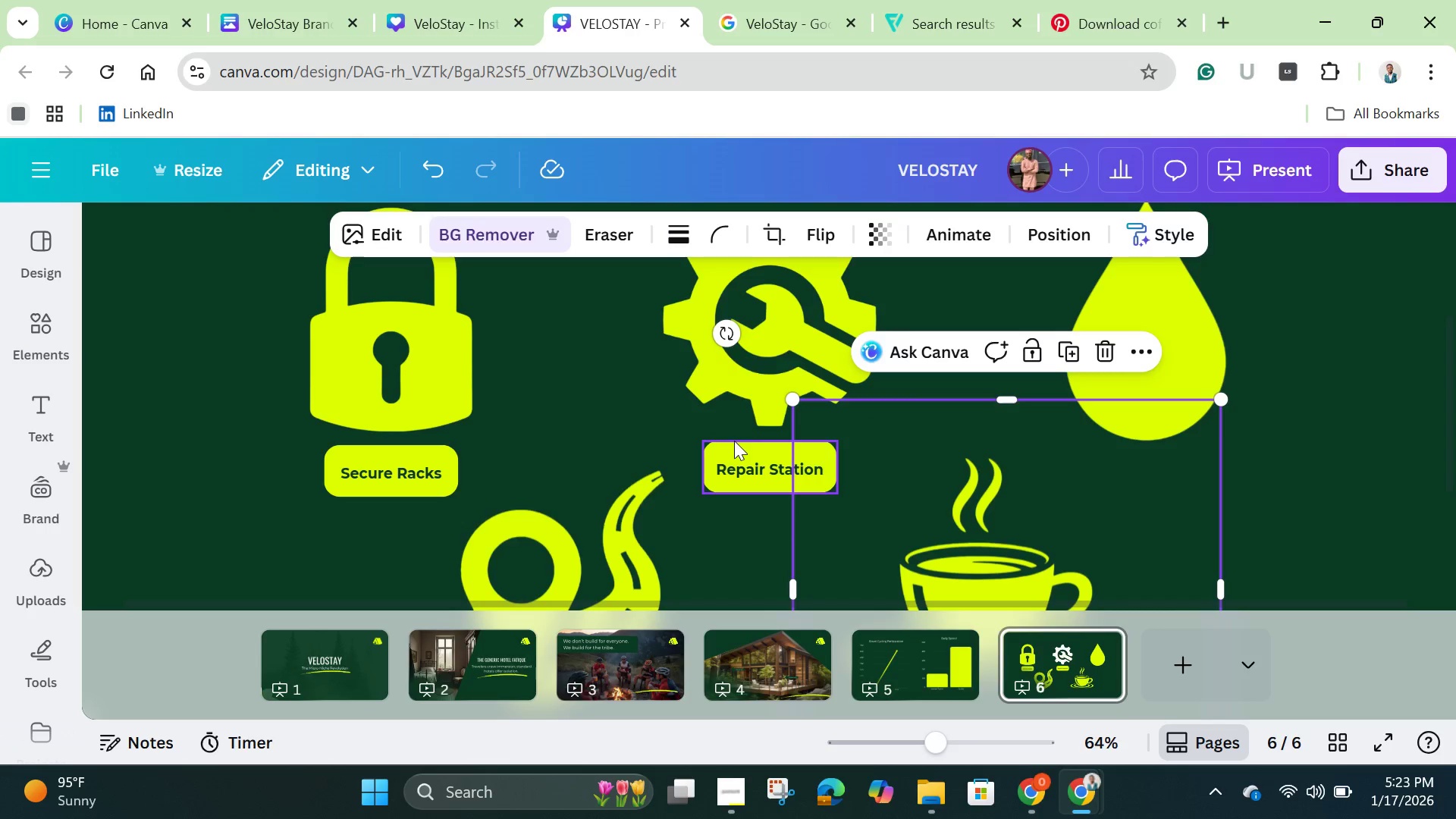 
left_click([734, 439])
 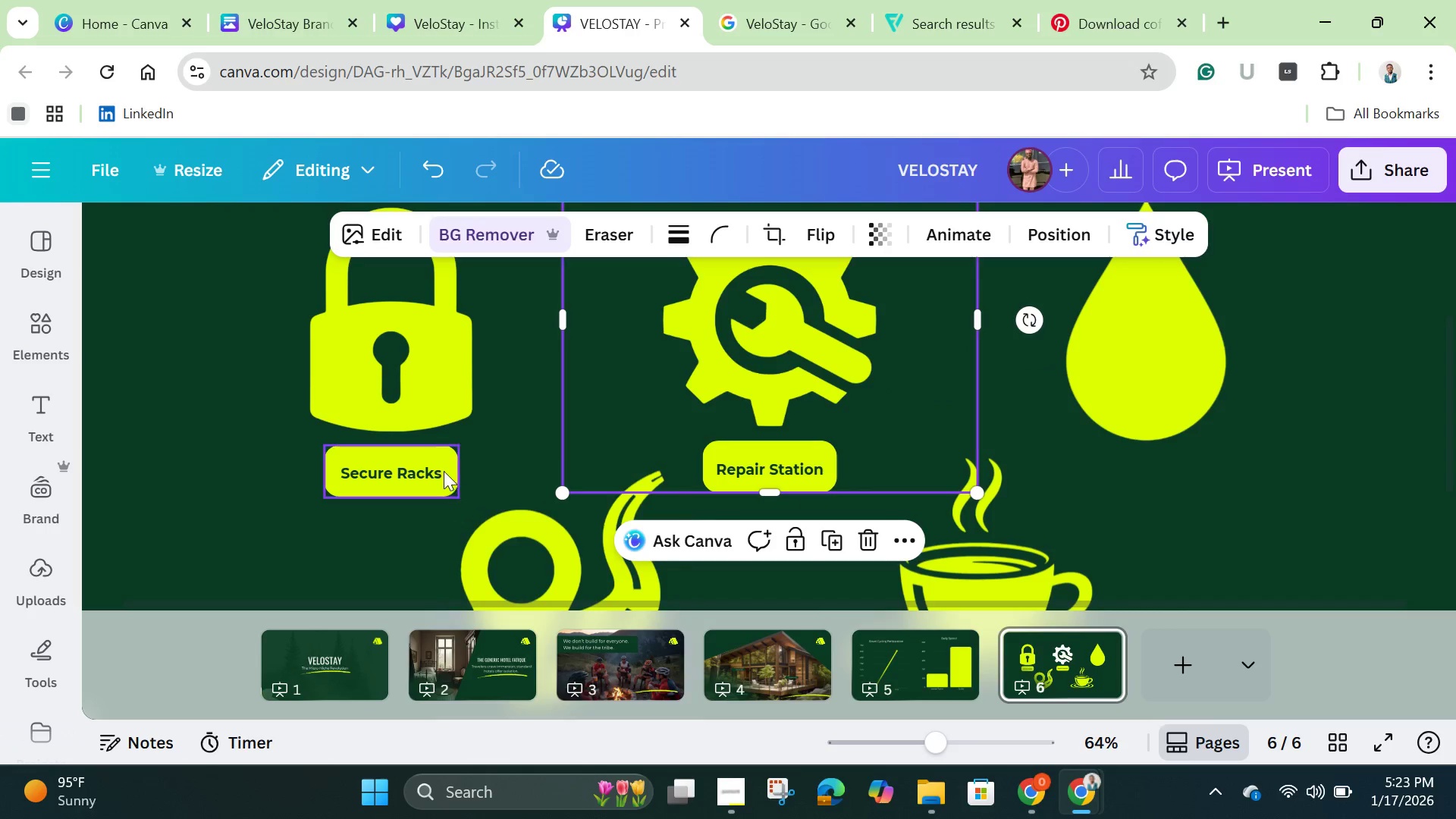 
left_click([438, 468])
 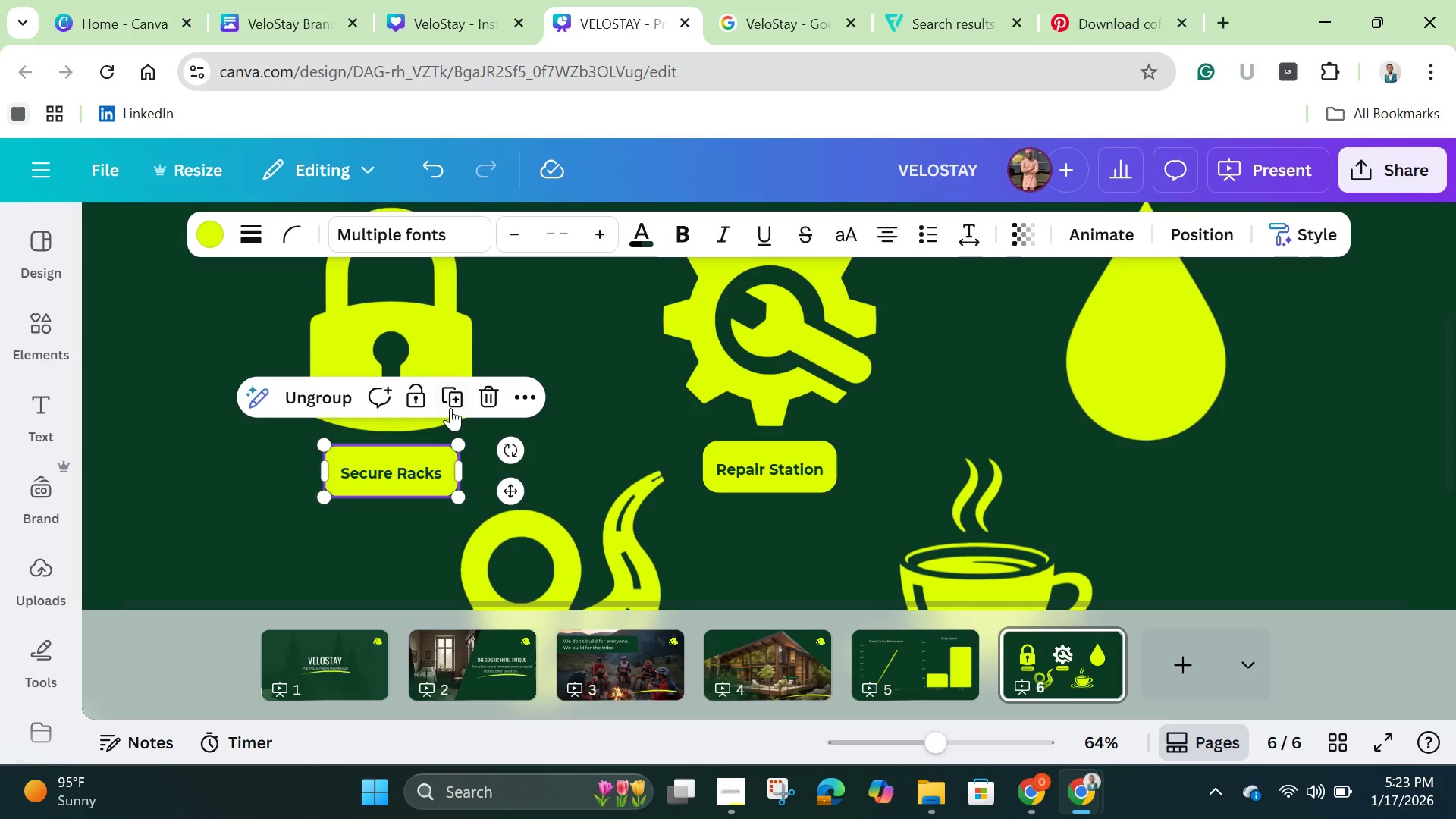 
left_click([450, 407])
 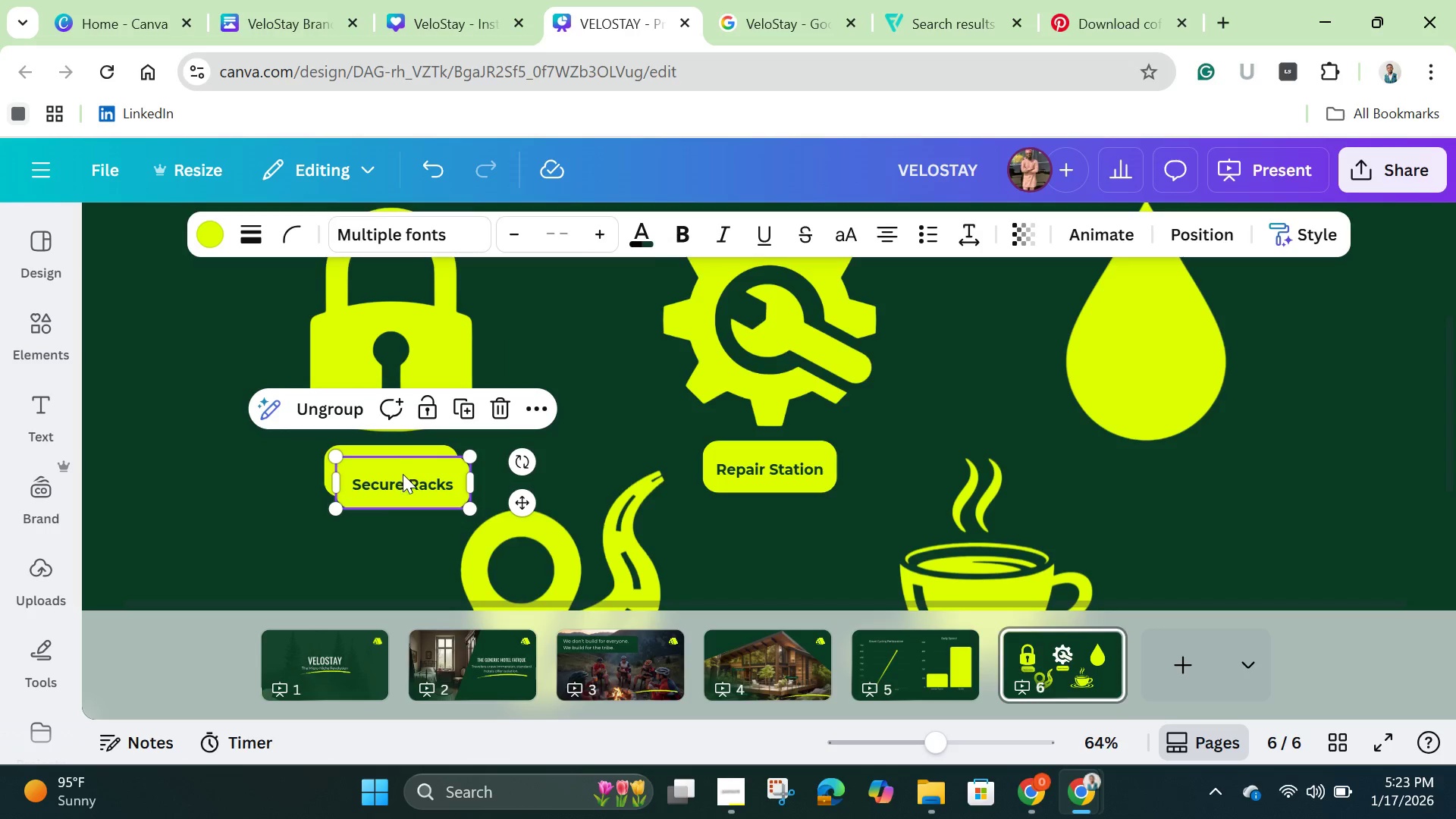 
left_click_drag(start_coordinate=[403, 474], to_coordinate=[1147, 467])
 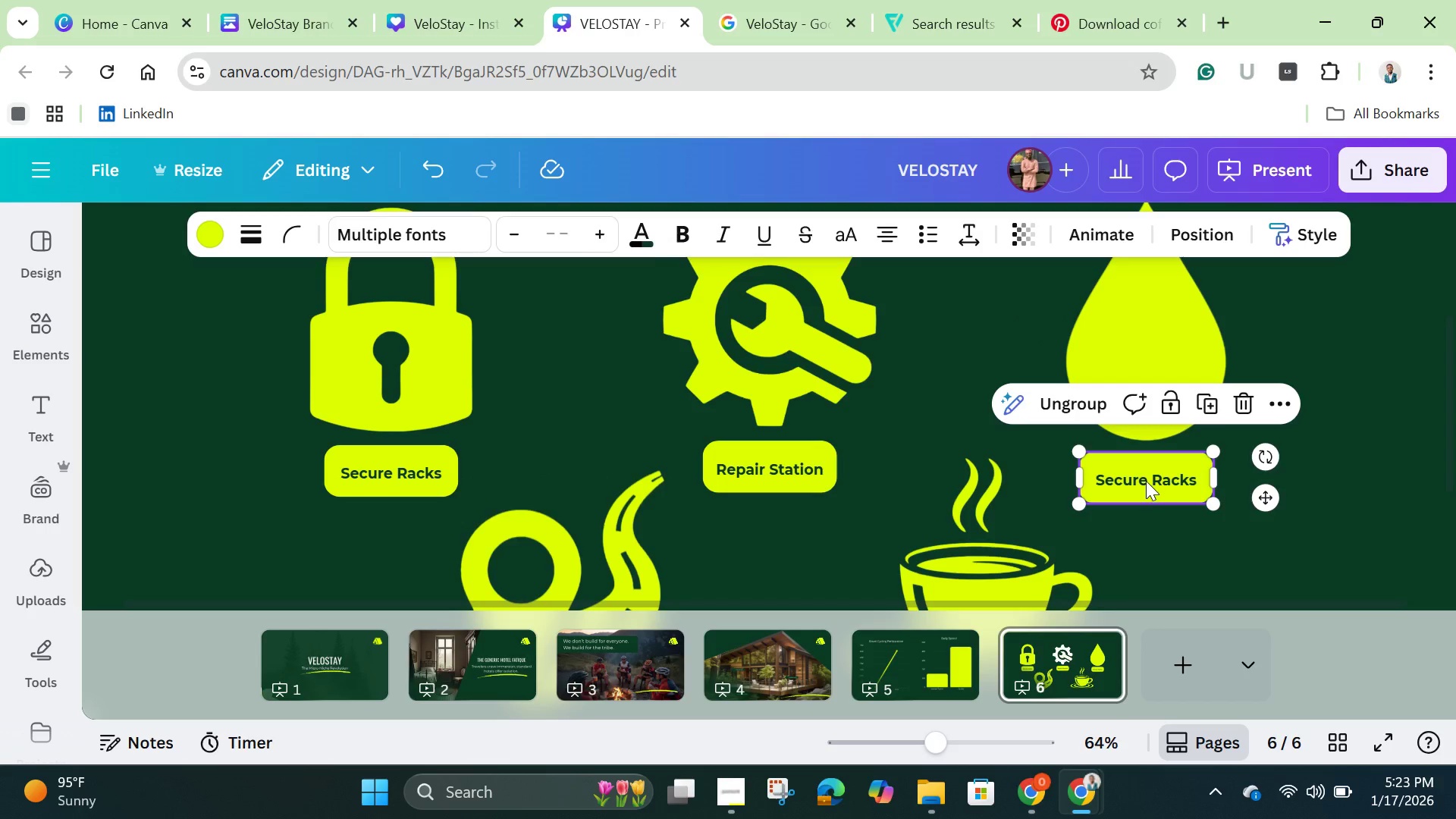 
left_click([1146, 481])
 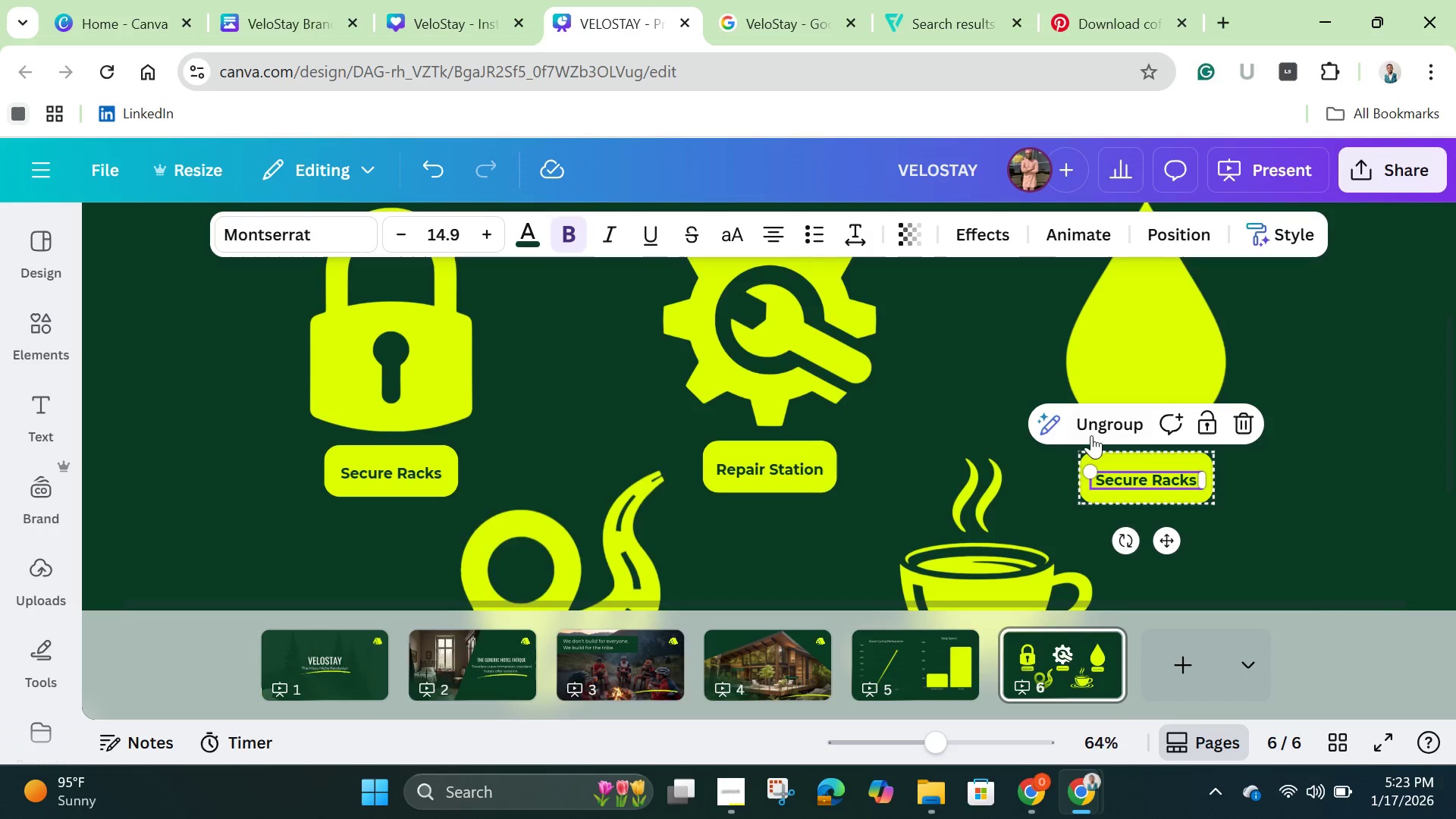 
left_click([1104, 423])
 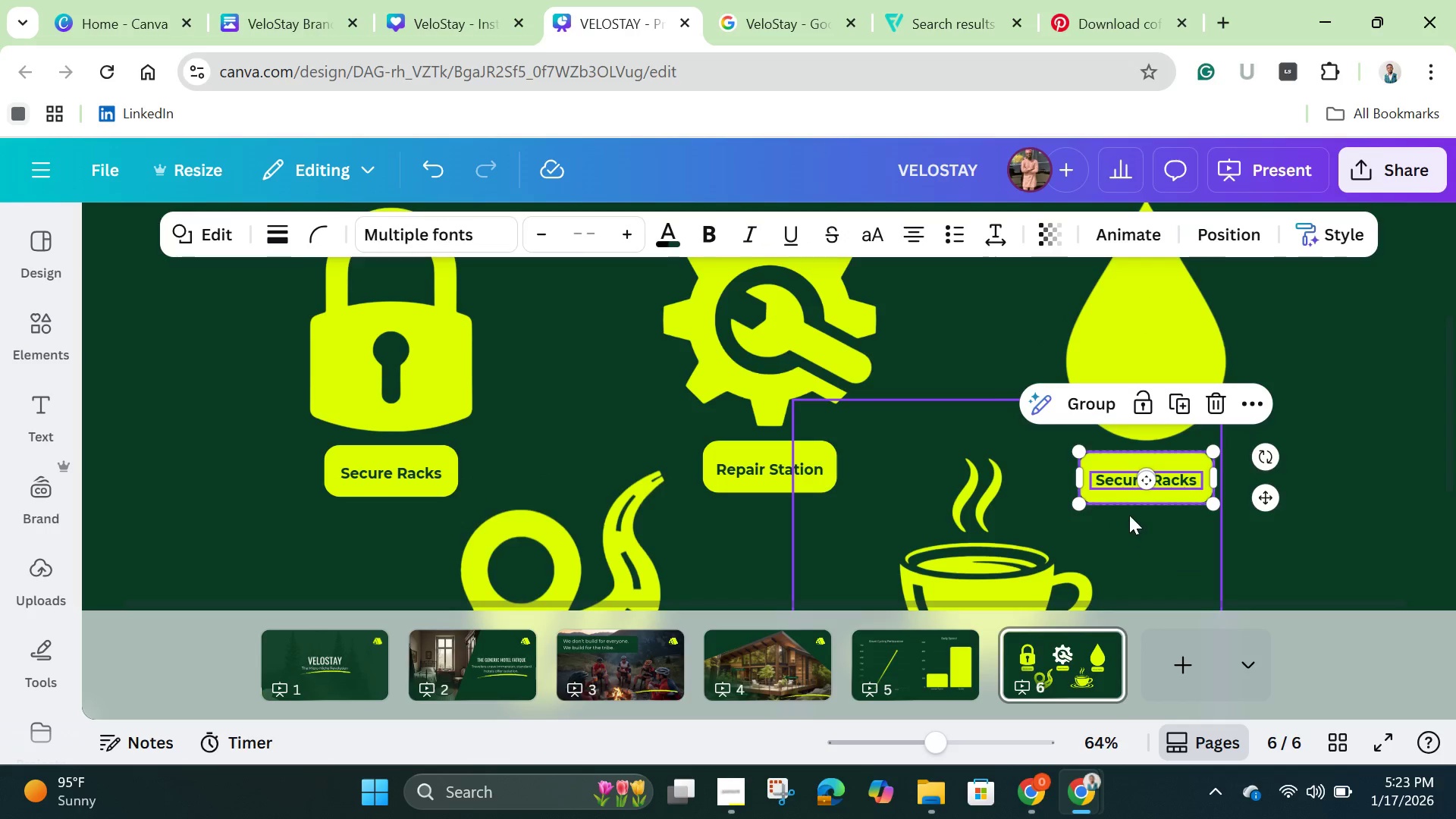 
left_click([1131, 515])
 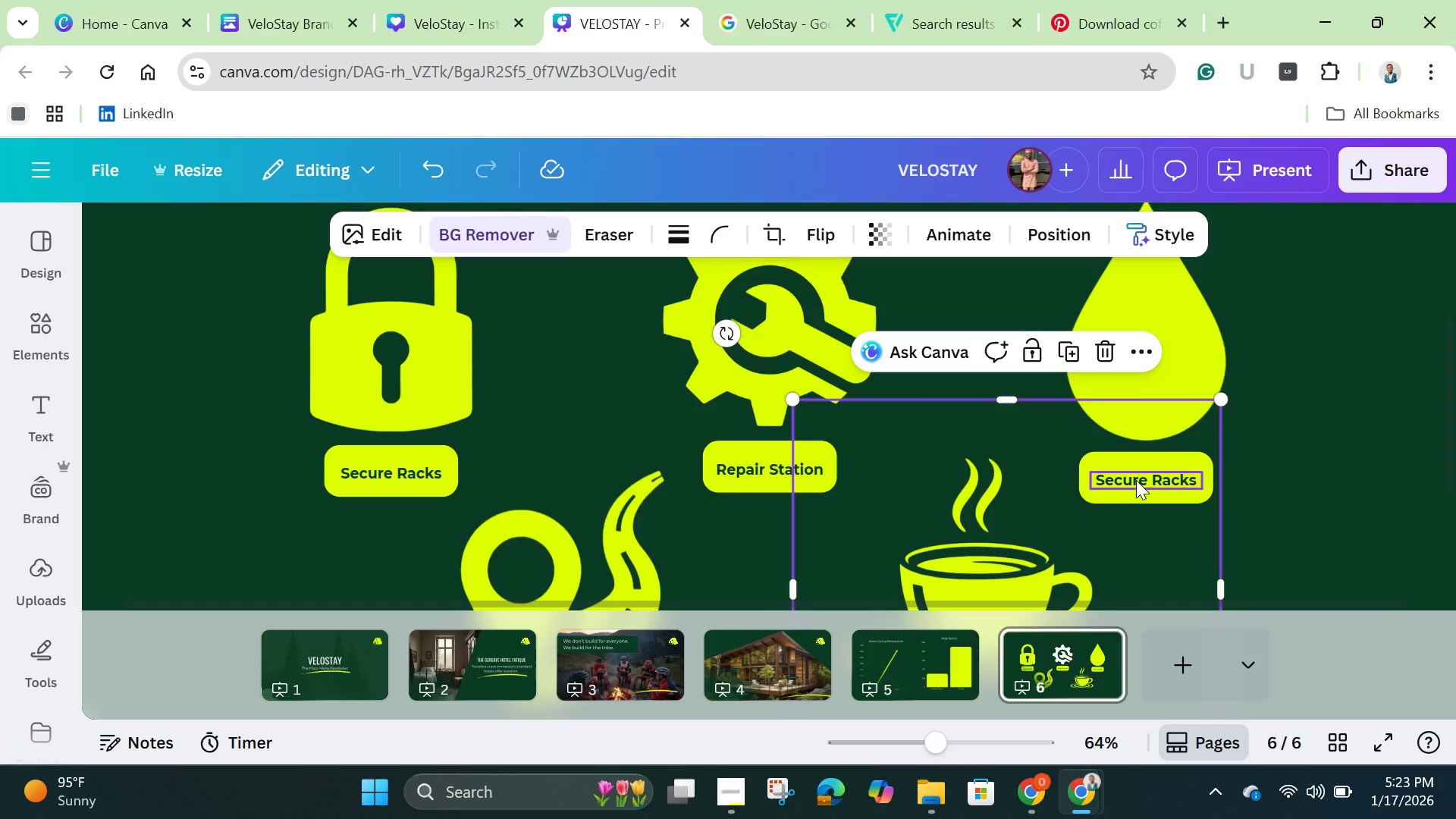 
left_click([1136, 480])
 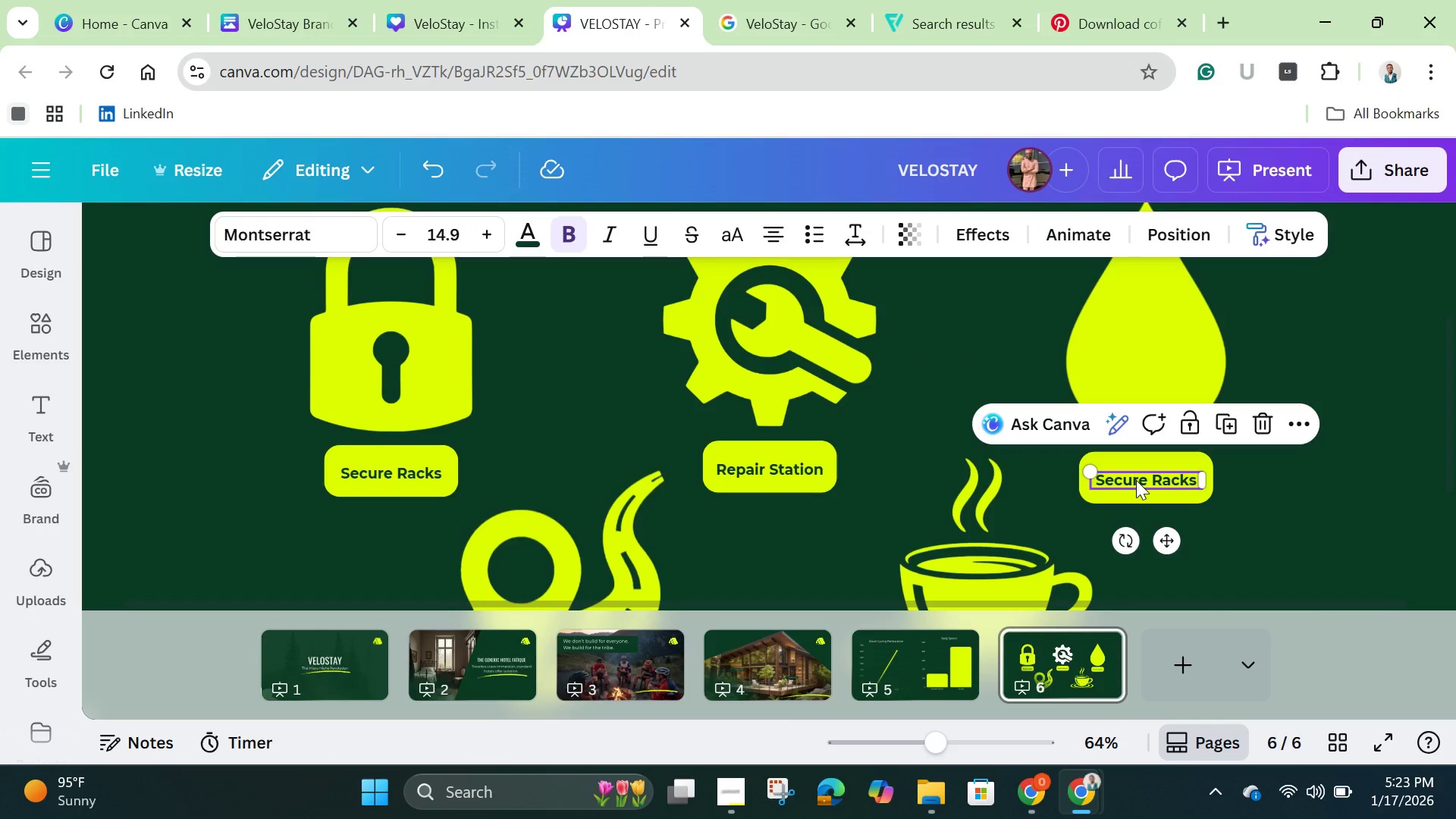 
left_click([1136, 480])
 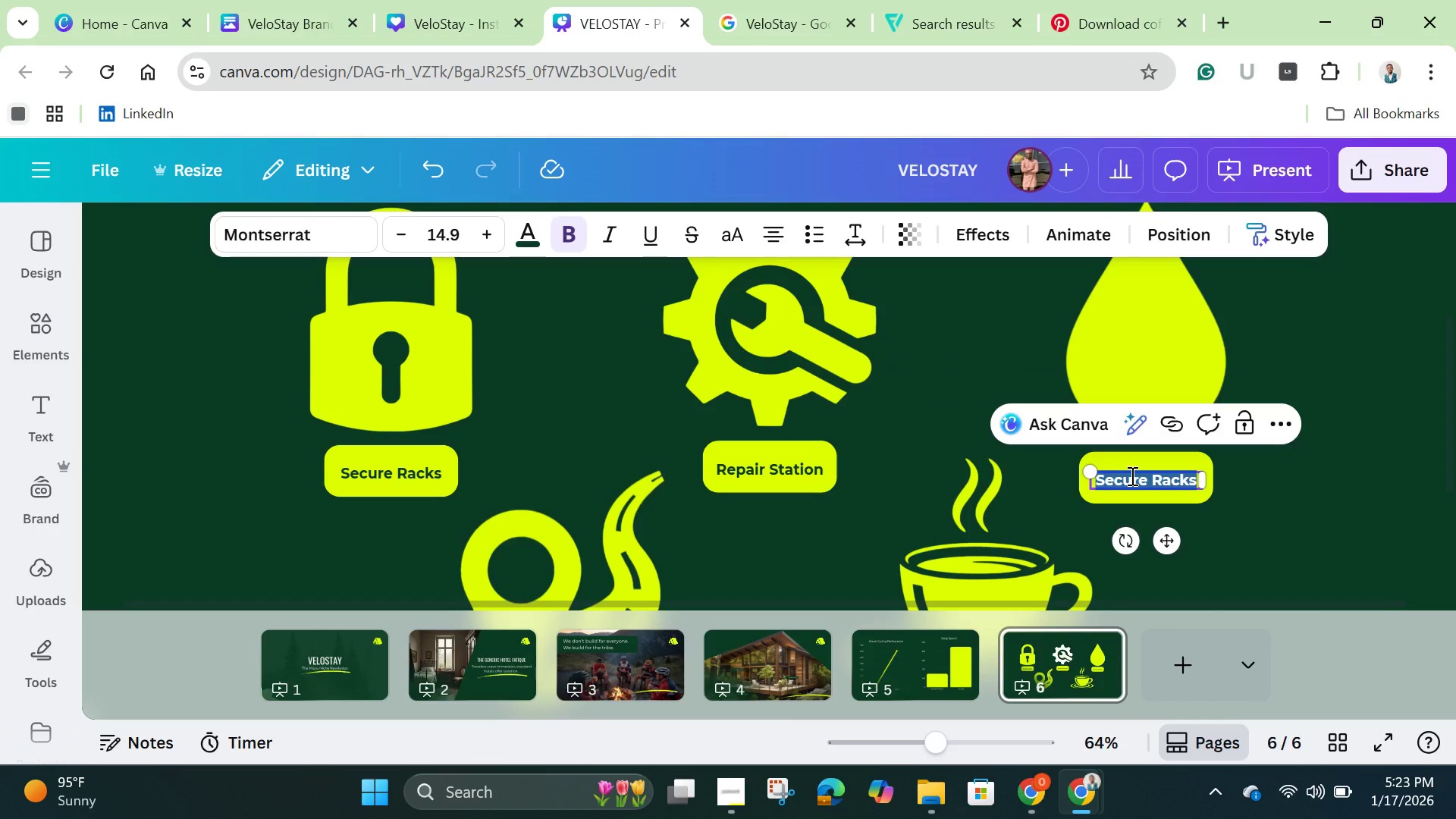 
key(Backspace)
 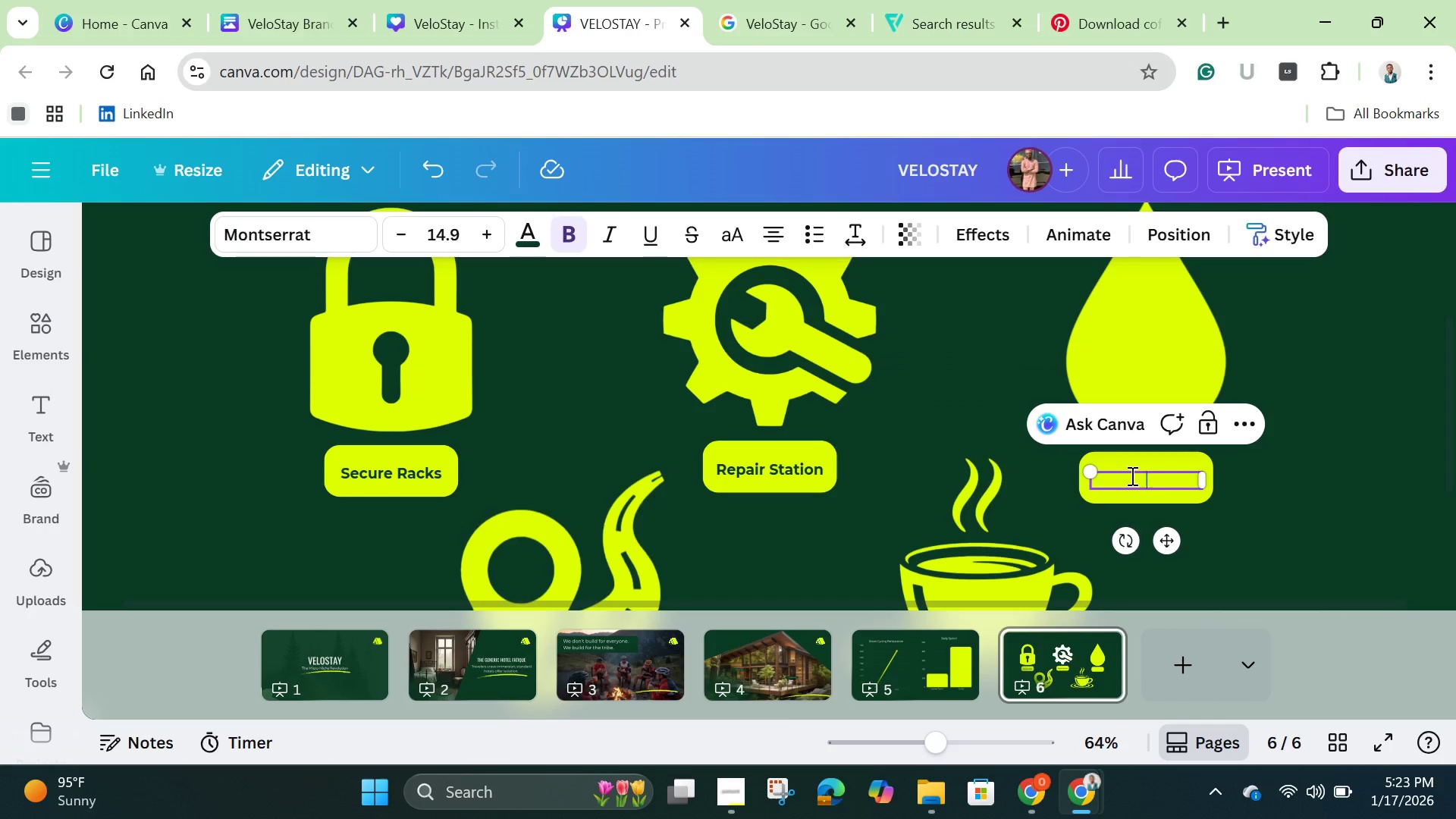 
type(Wash Station)
 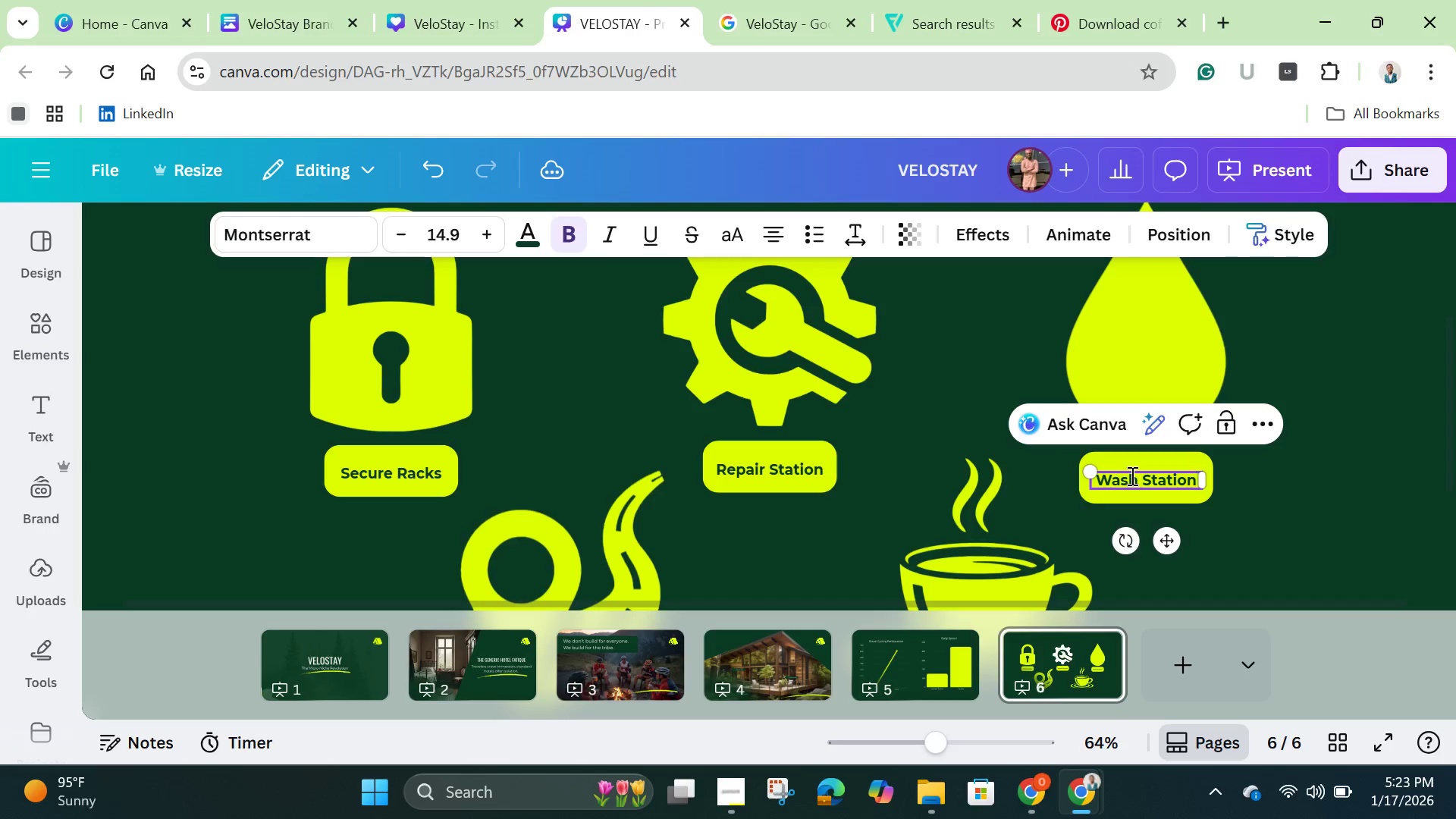 
left_click([1328, 494])
 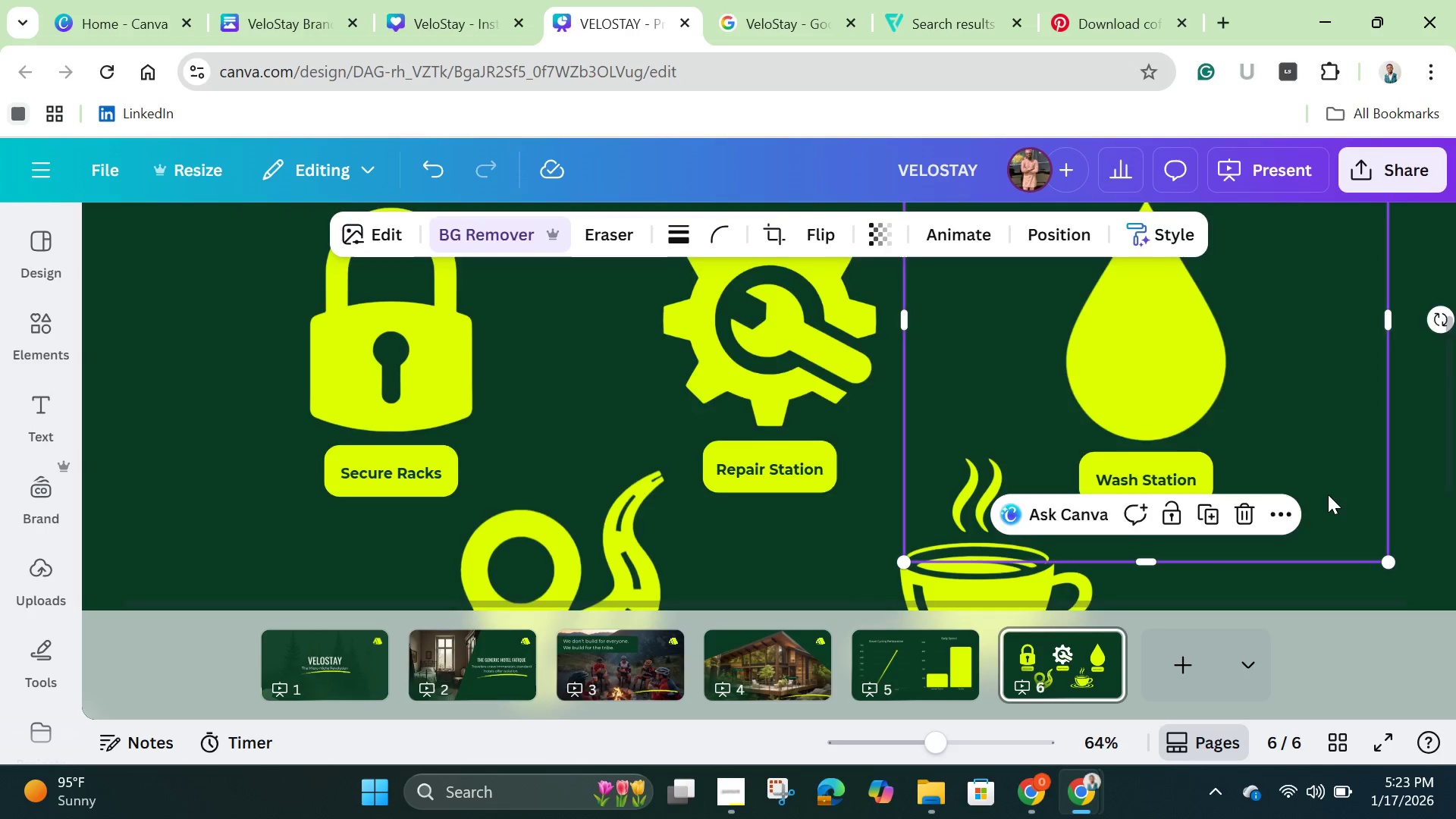 
scroll: coordinate [1328, 494], scroll_direction: down, amount: 2.0
 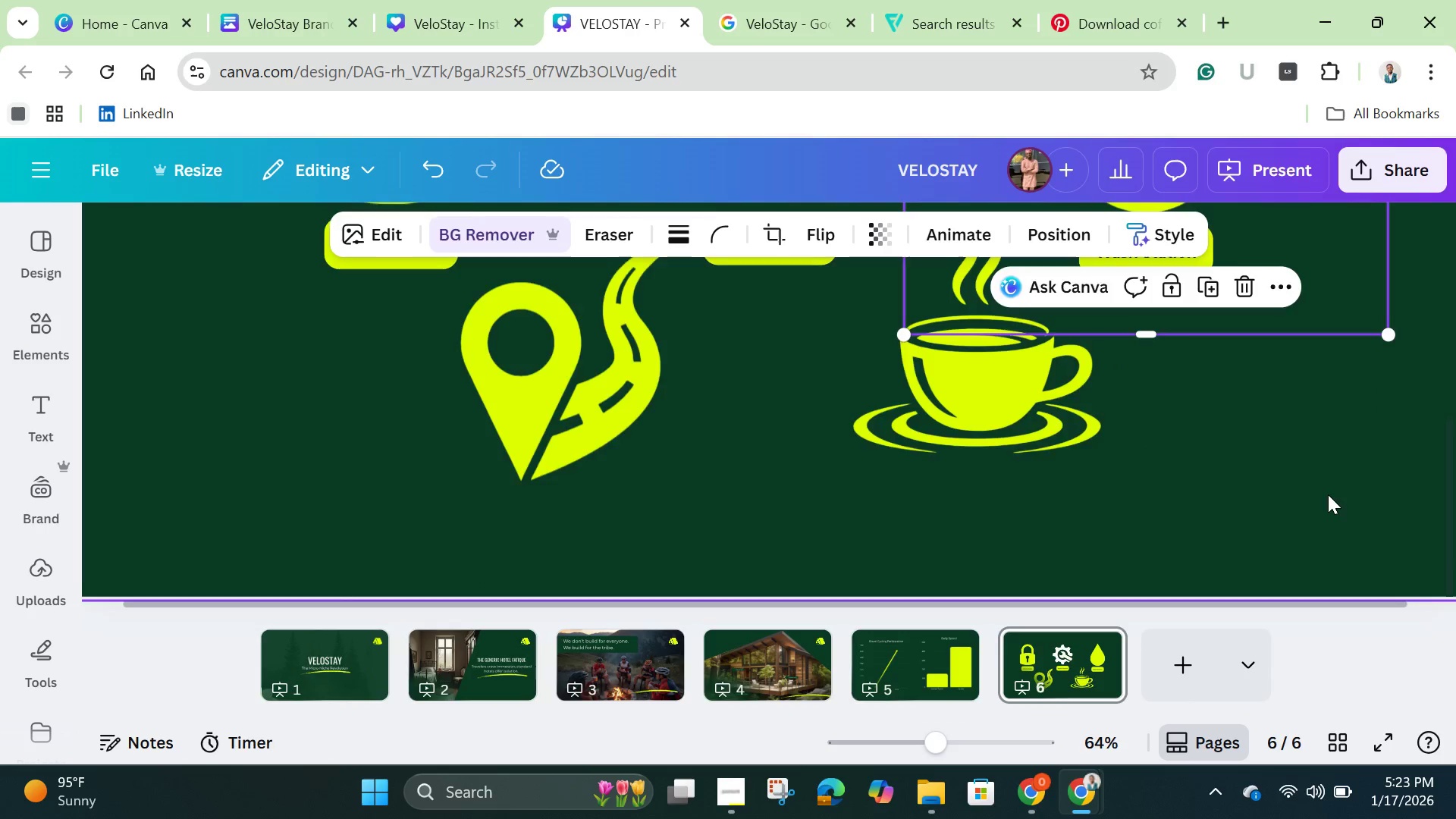 
scroll: coordinate [1328, 494], scroll_direction: up, amount: 1.0
 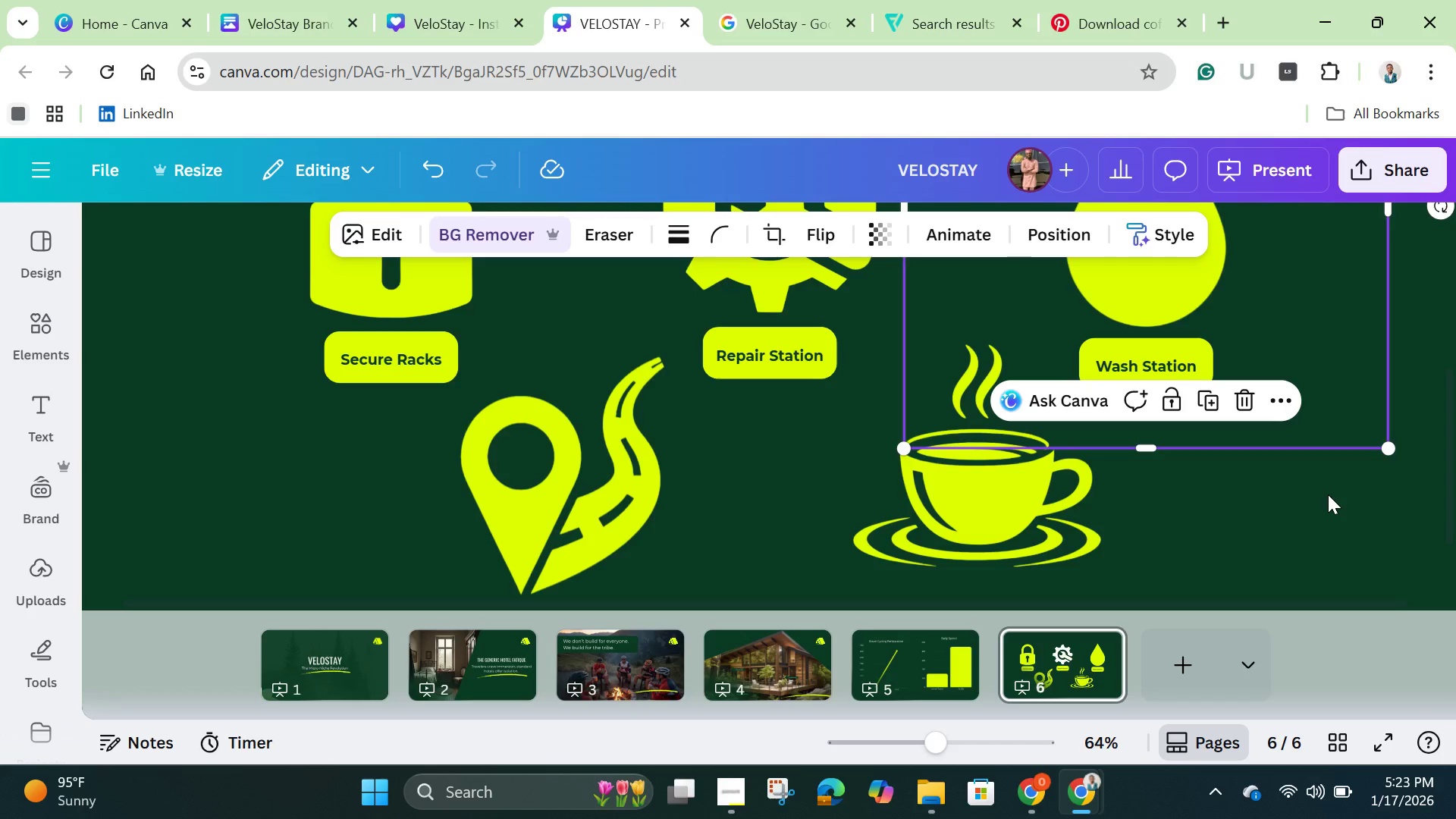 
scroll: coordinate [1328, 494], scroll_direction: down, amount: 1.0
 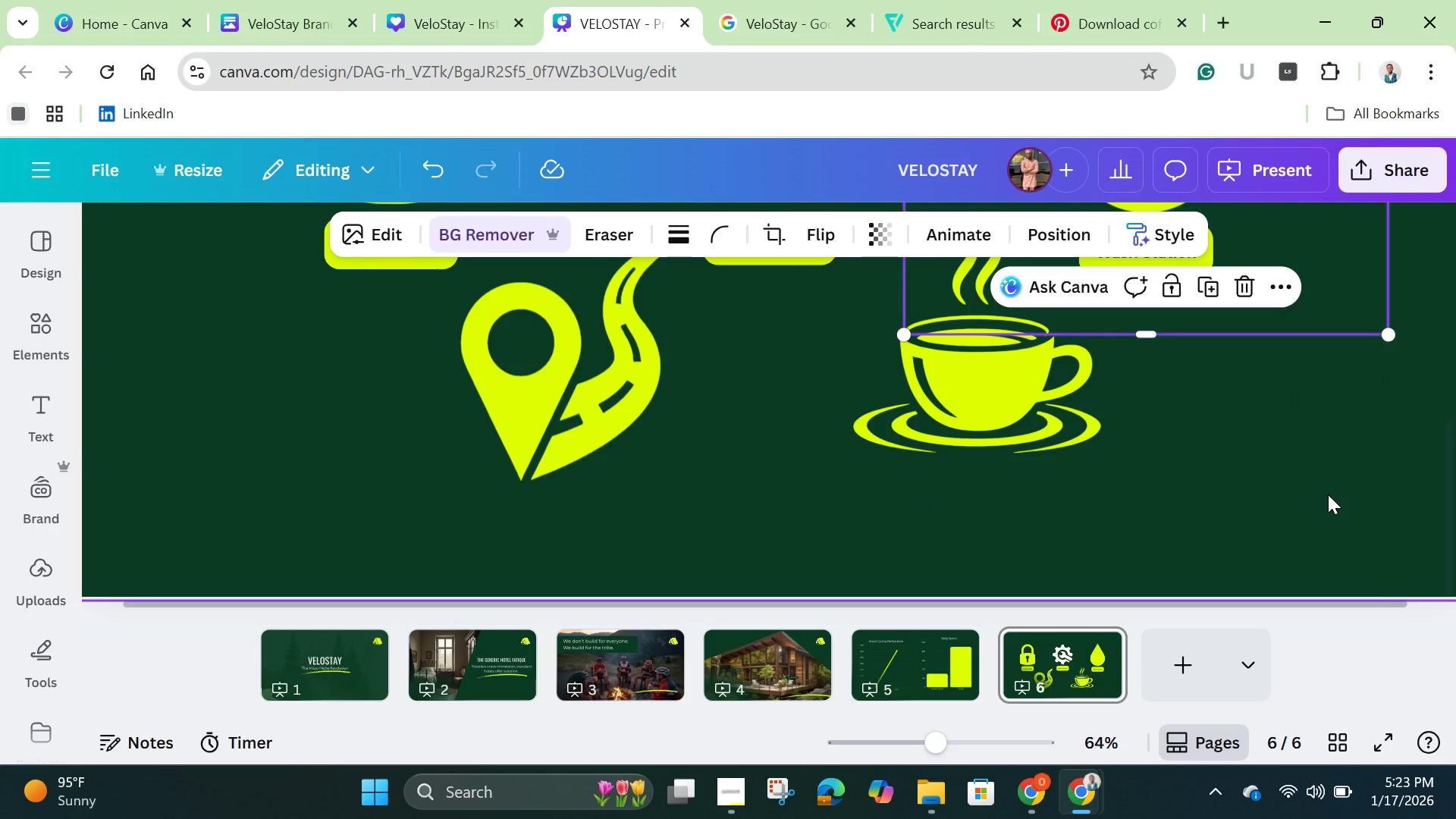 
scroll: coordinate [1328, 494], scroll_direction: up, amount: 1.0
 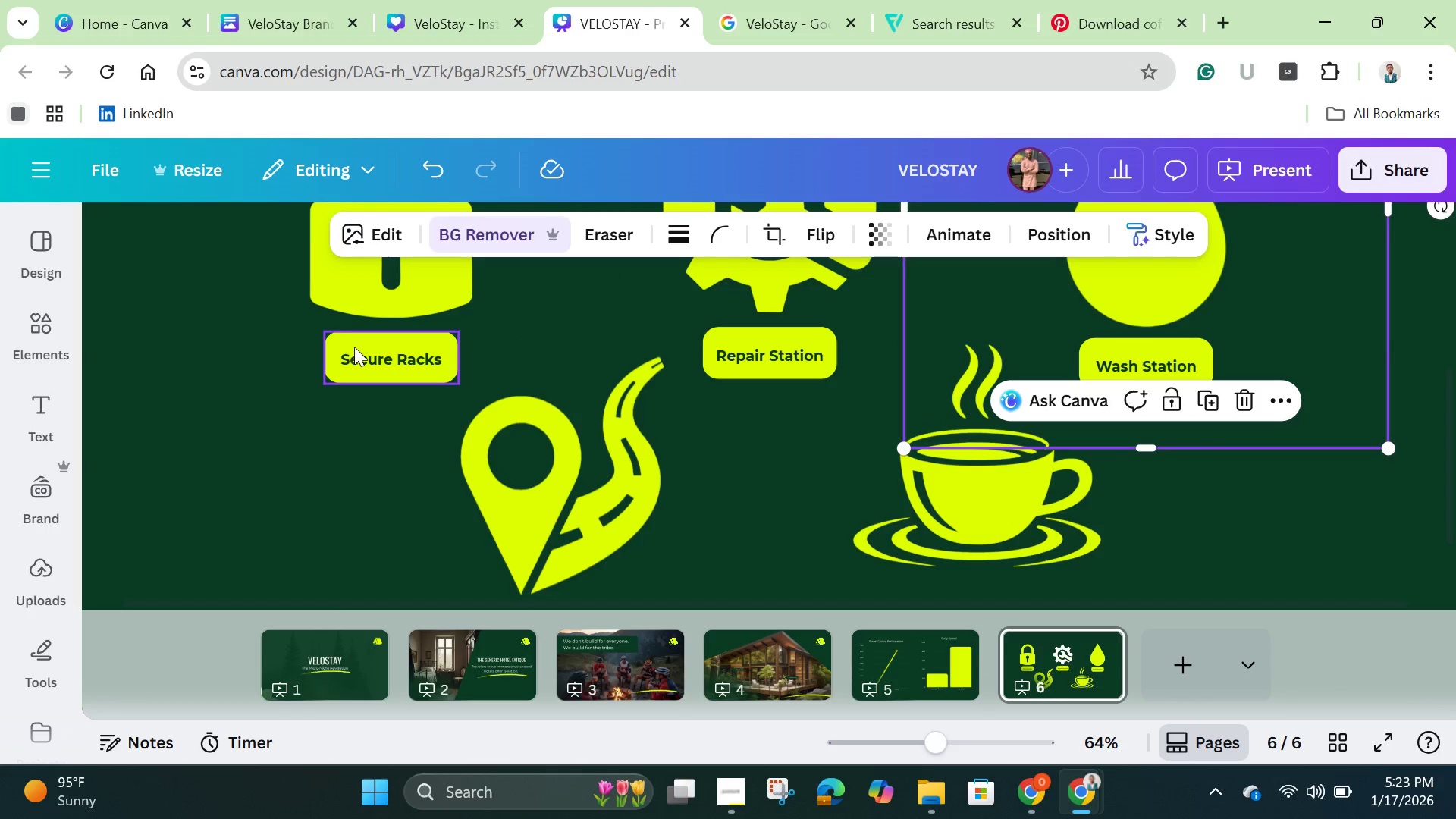 
left_click([354, 354])
 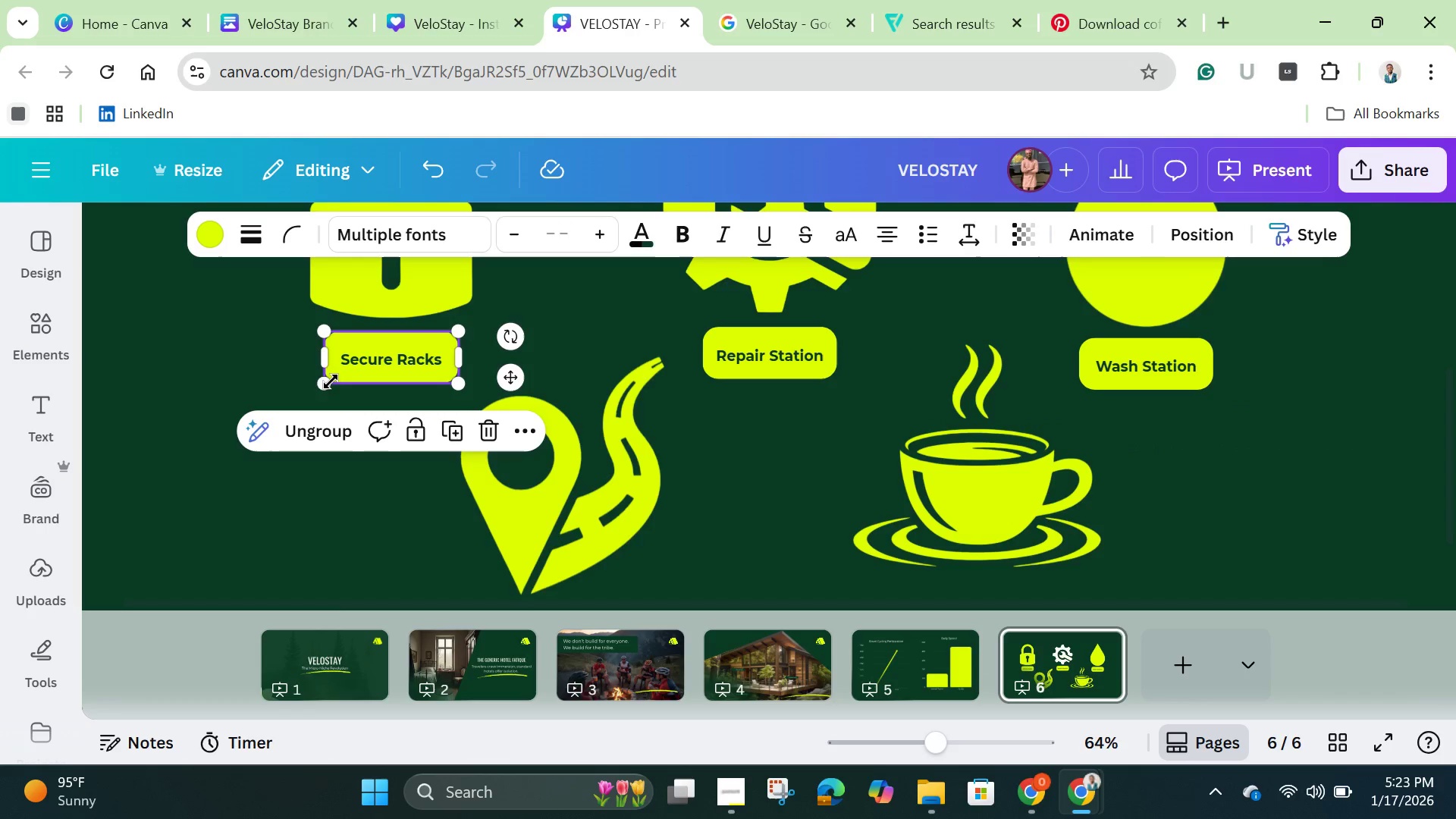 
left_click([329, 381])
 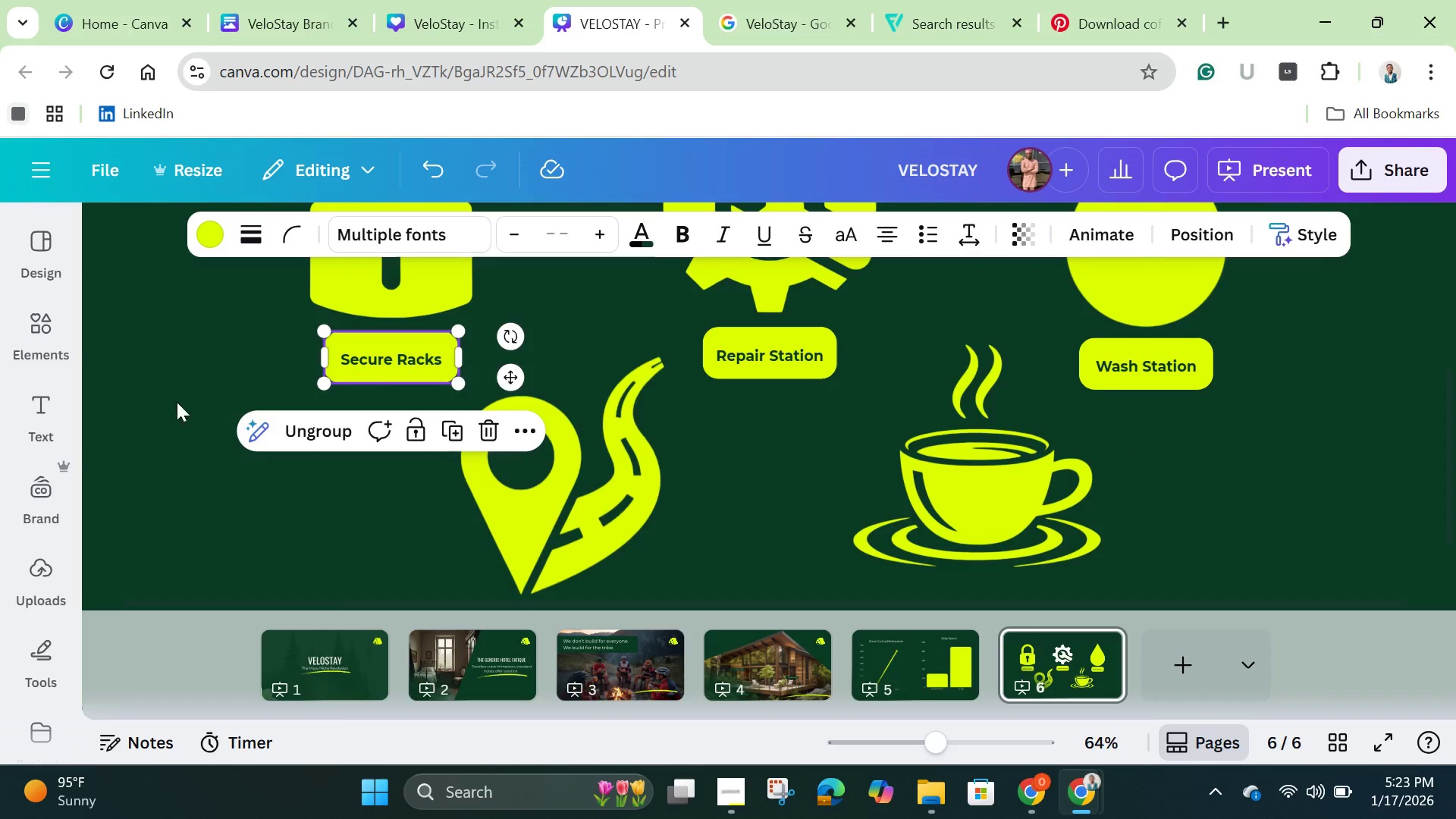 
left_click([199, 377])
 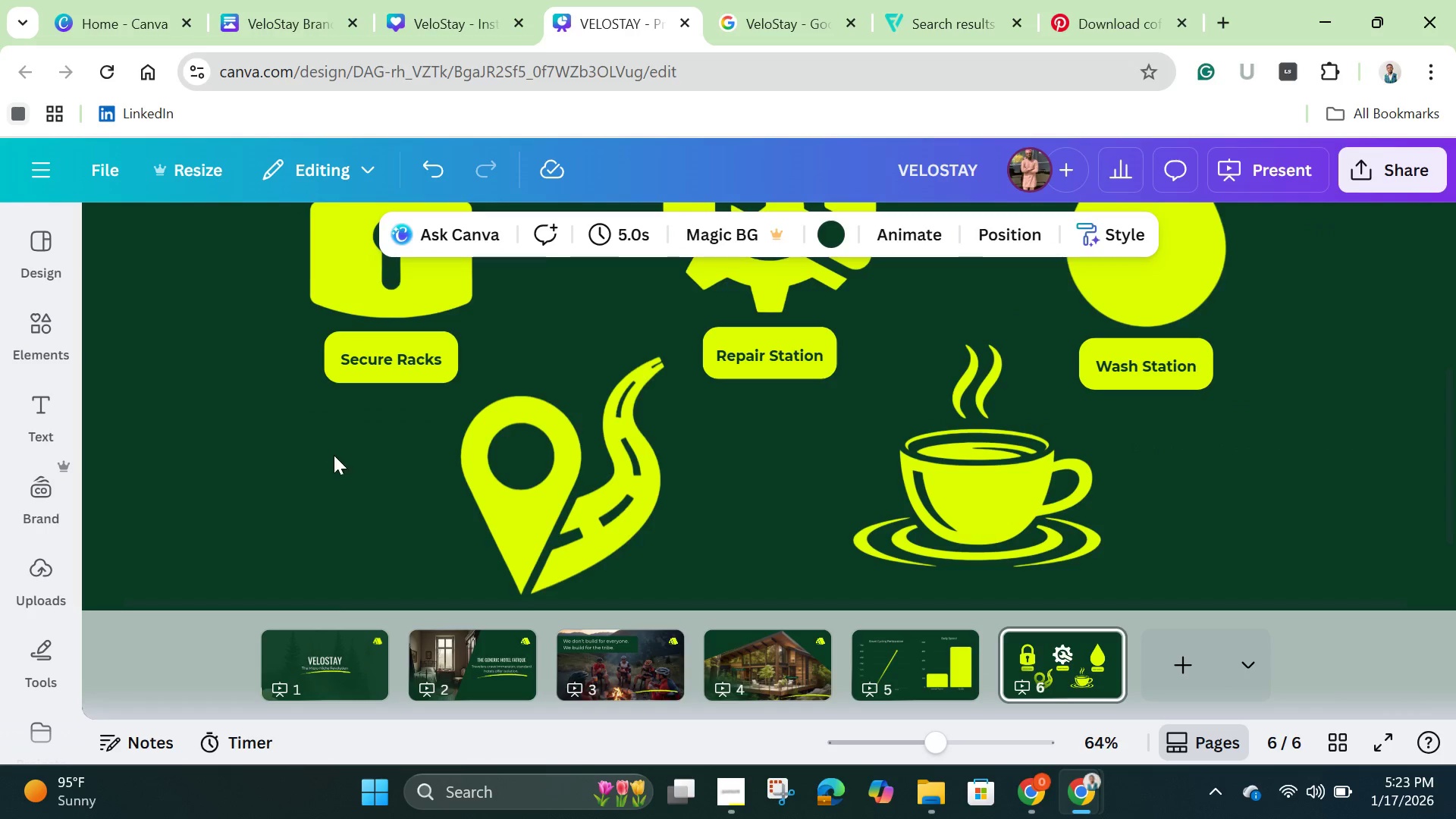 
scroll: coordinate [726, 441], scroll_direction: up, amount: 2.0
 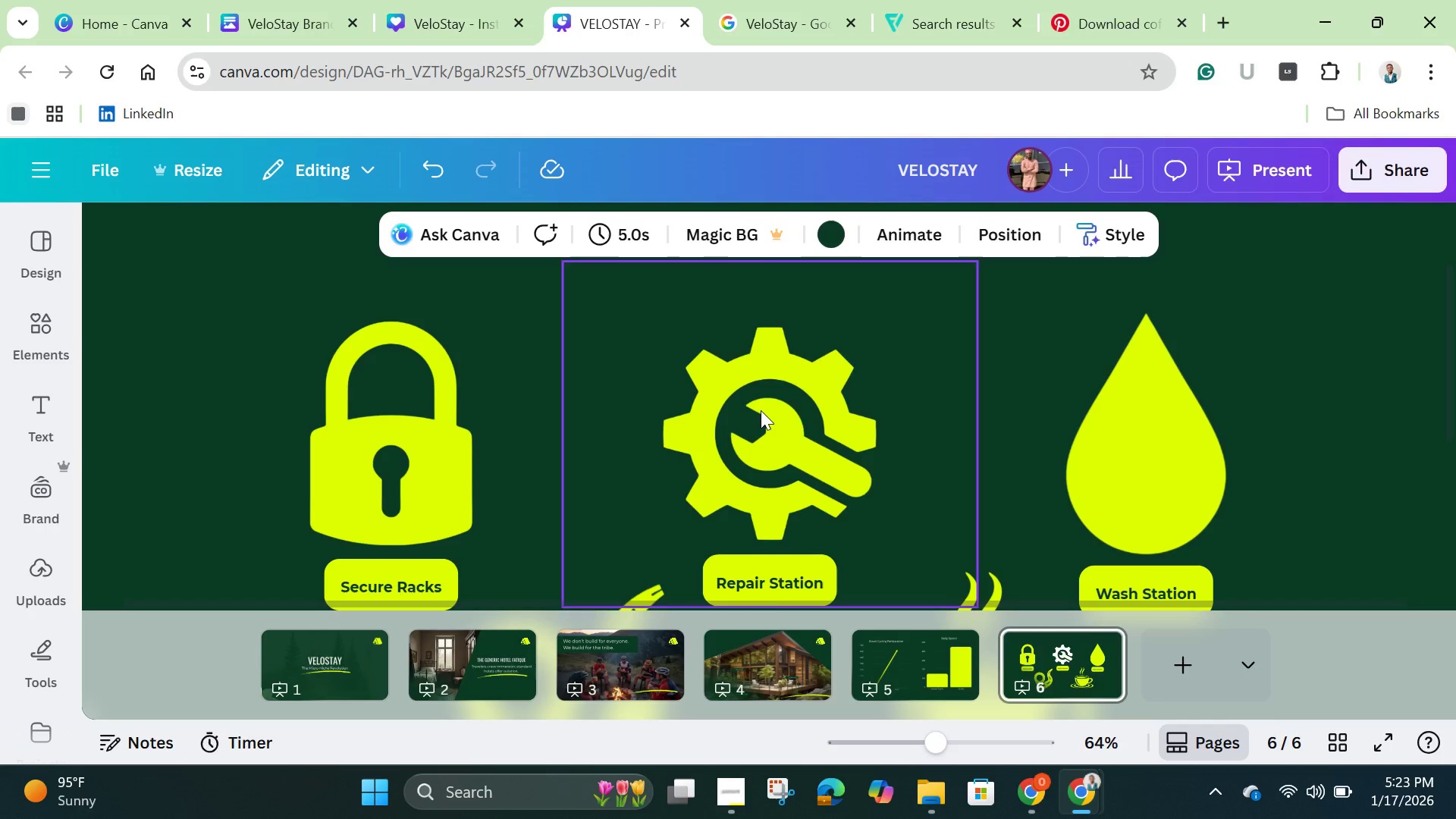 
left_click([761, 410])
 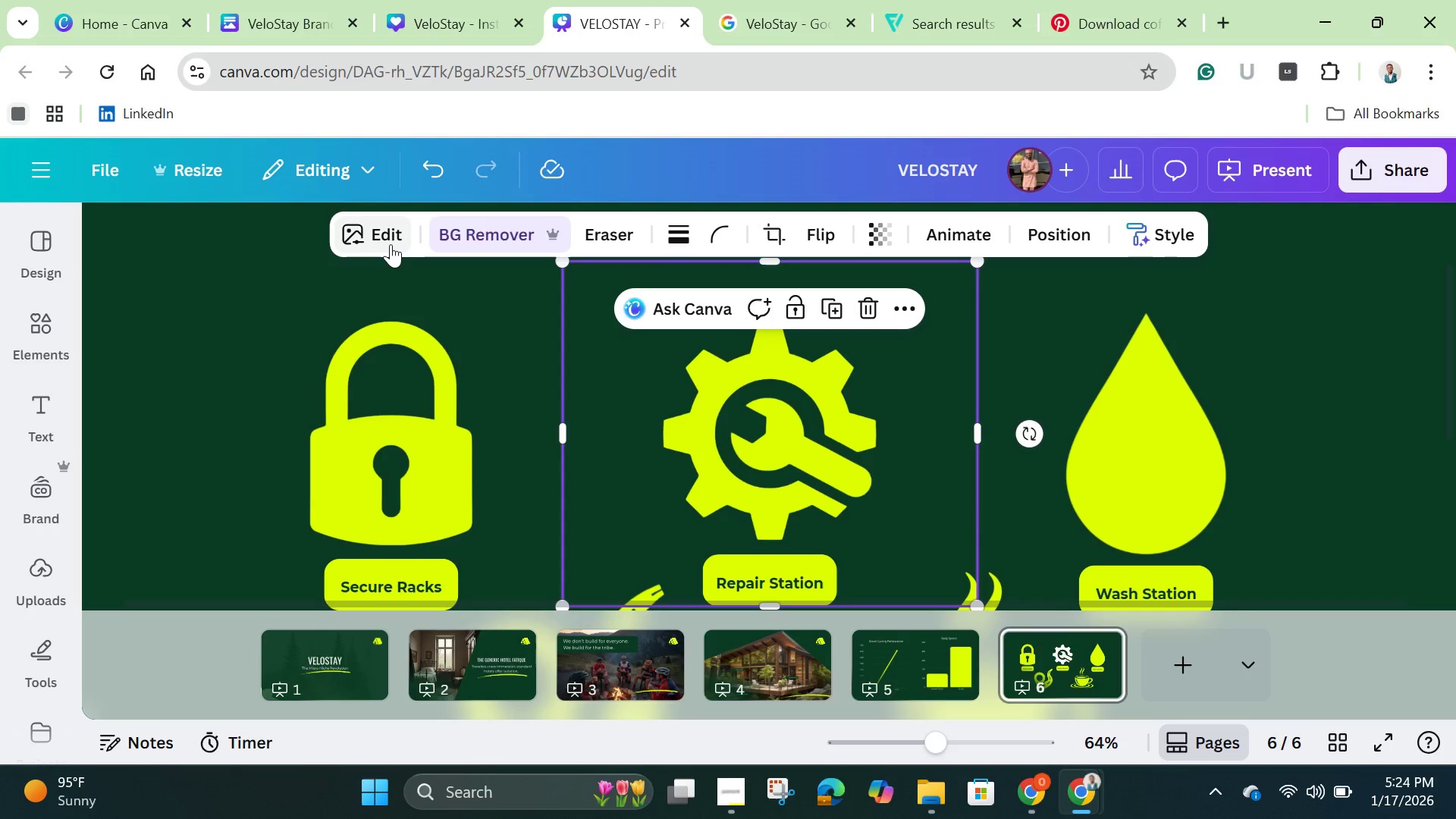 
scroll: coordinate [460, 265], scroll_direction: down, amount: 4.0
 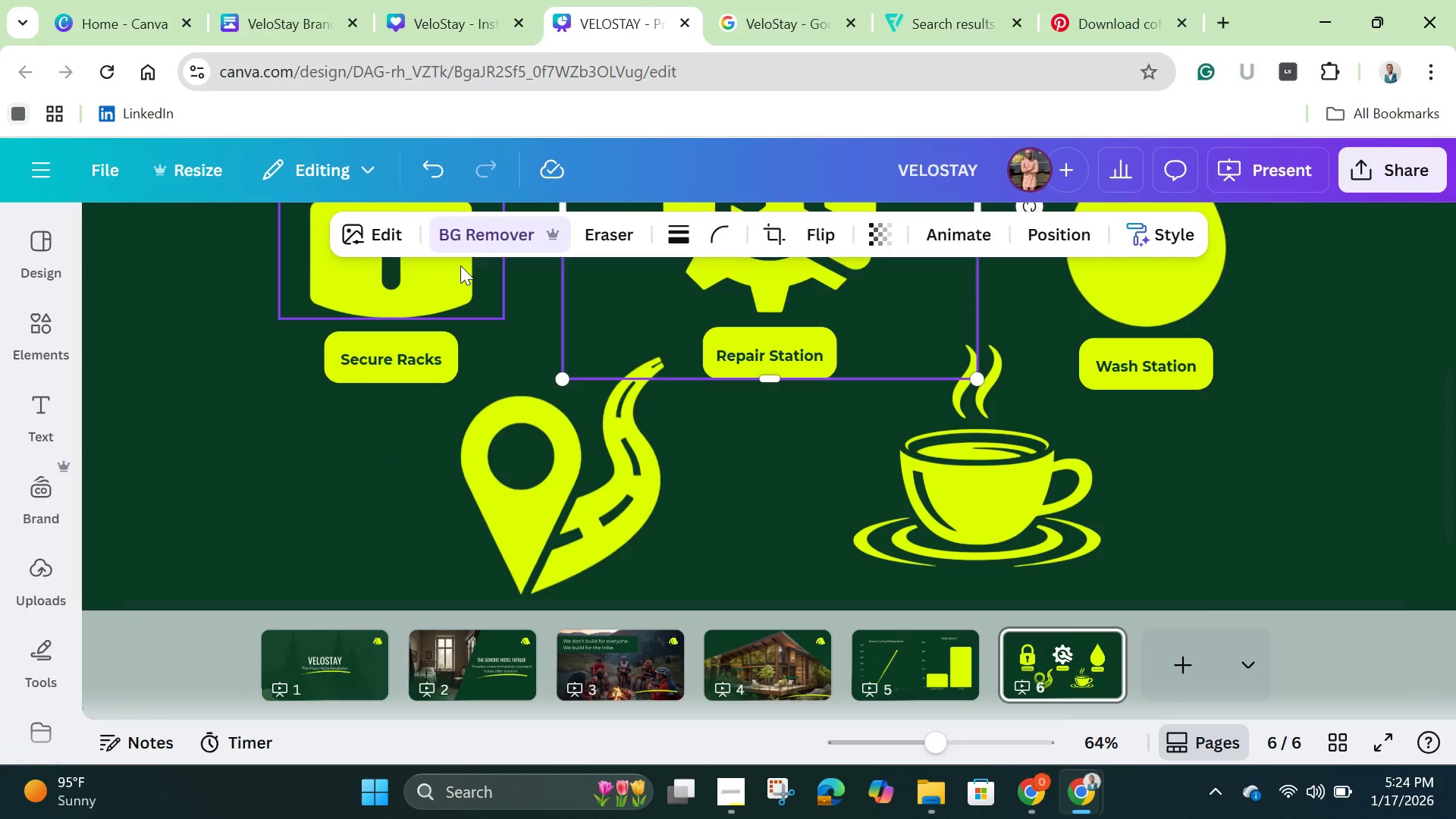 
wait(19.63)
 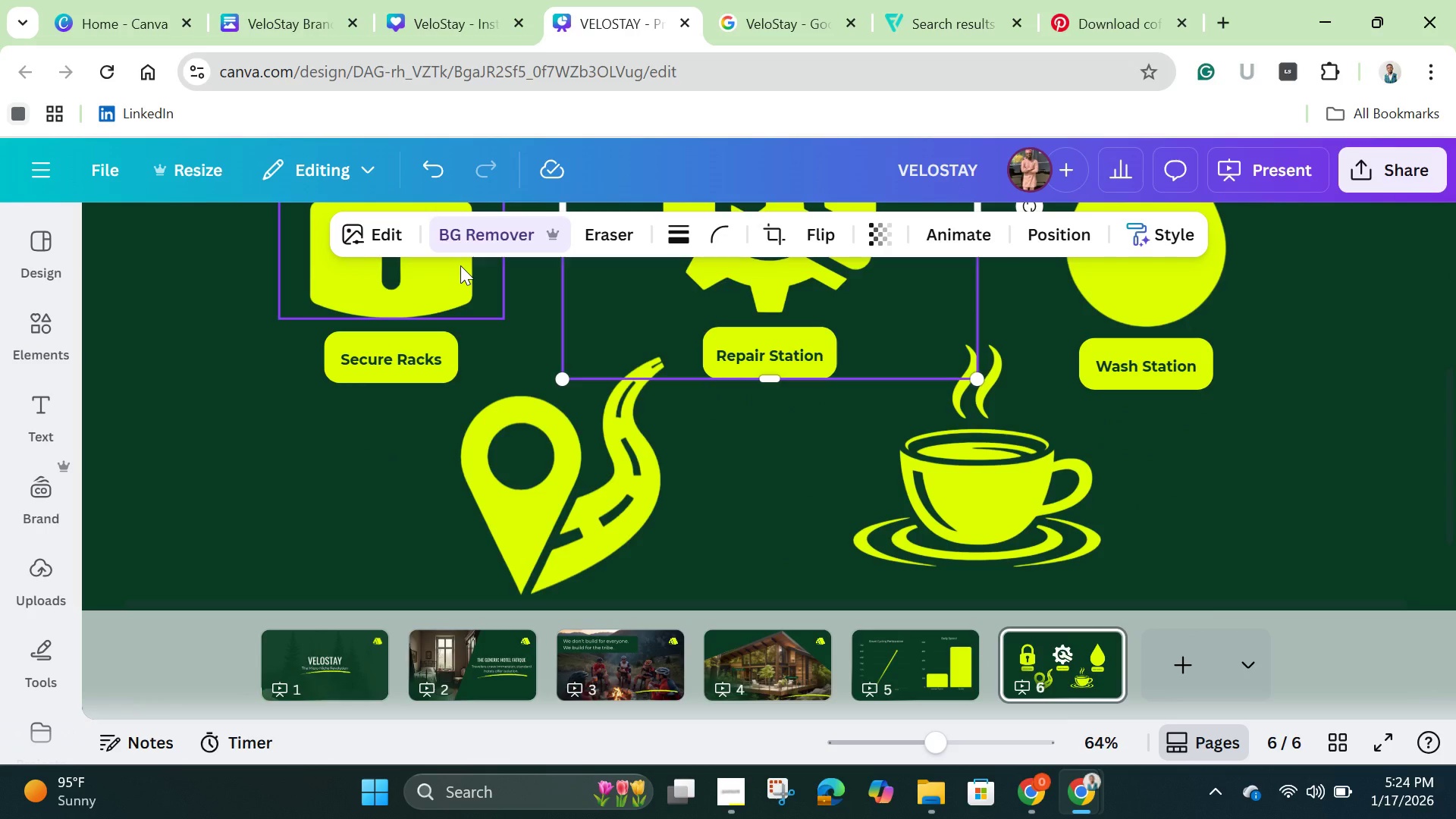 
left_click([457, 333])
 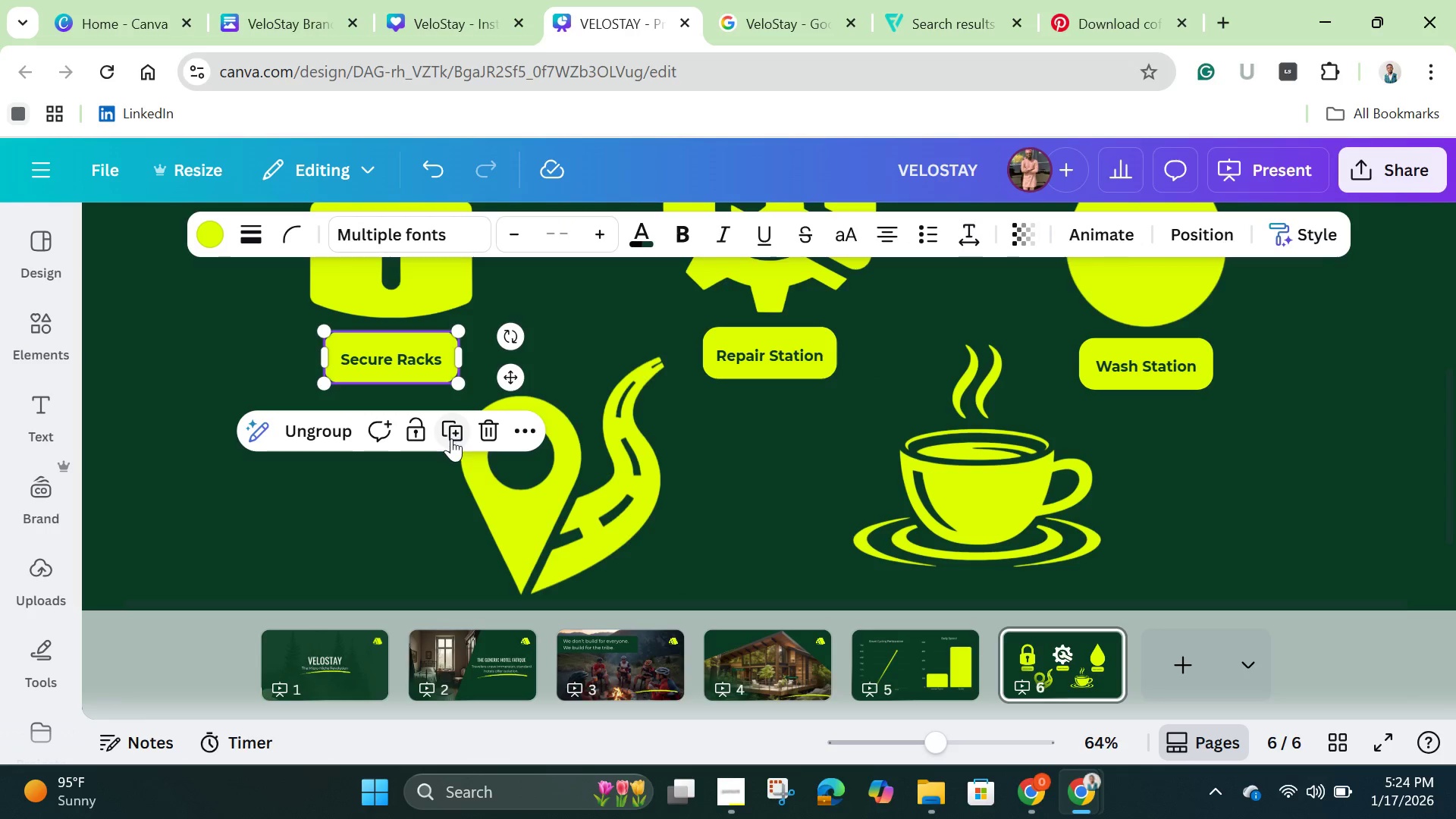 
left_click([451, 438])
 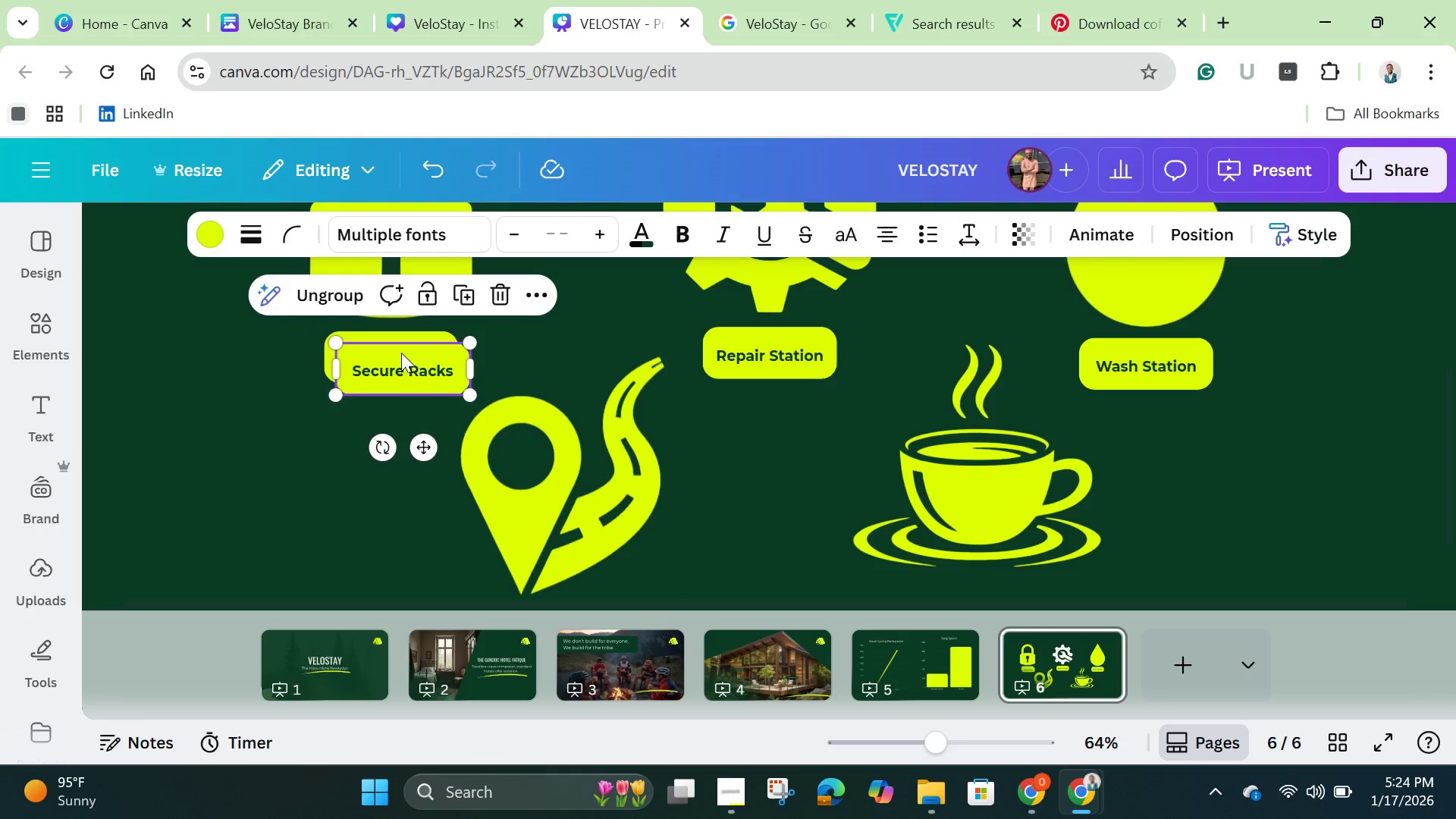 
left_click_drag(start_coordinate=[401, 353], to_coordinate=[444, 469])
 